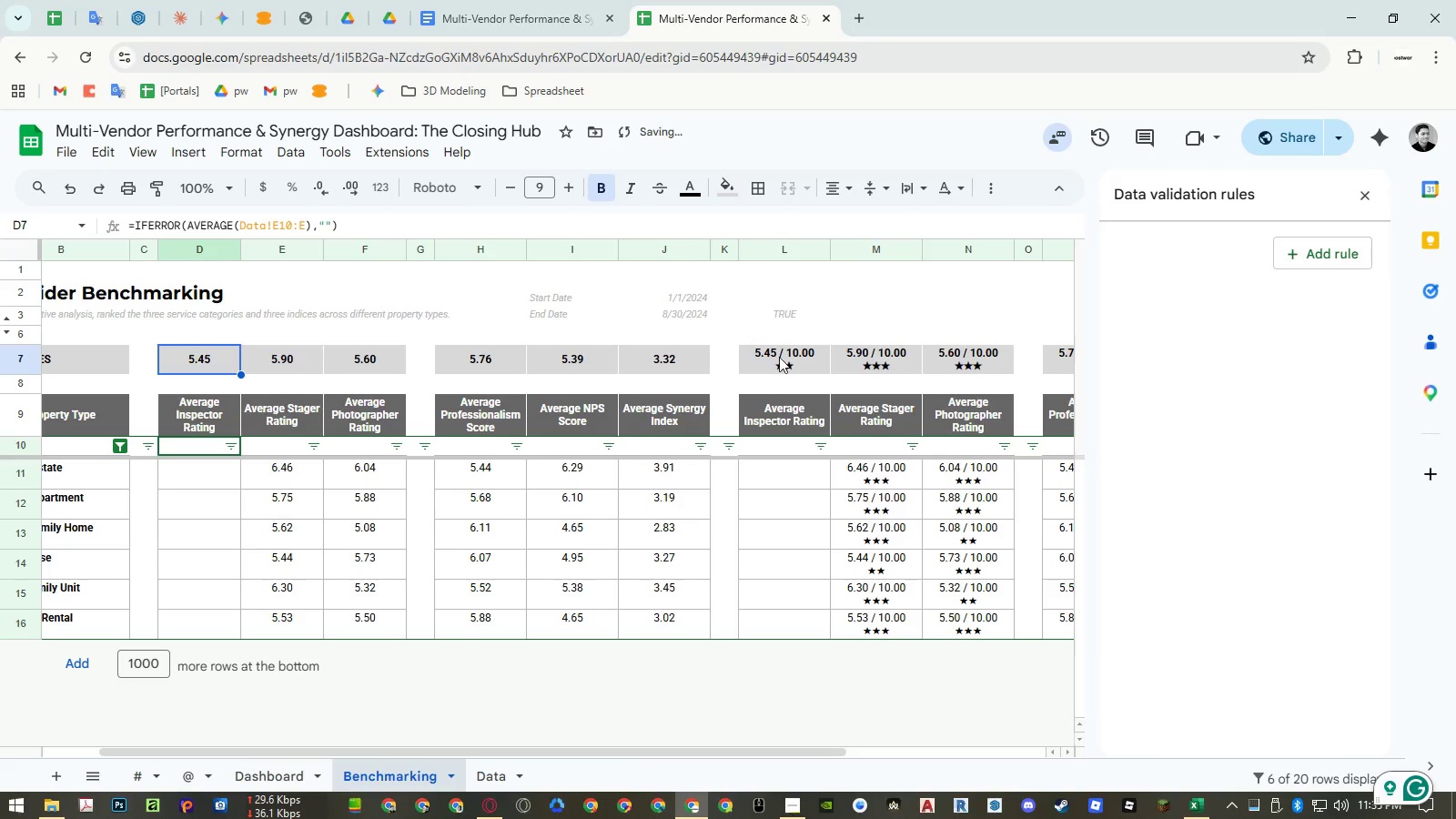 
left_click([786, 356])
 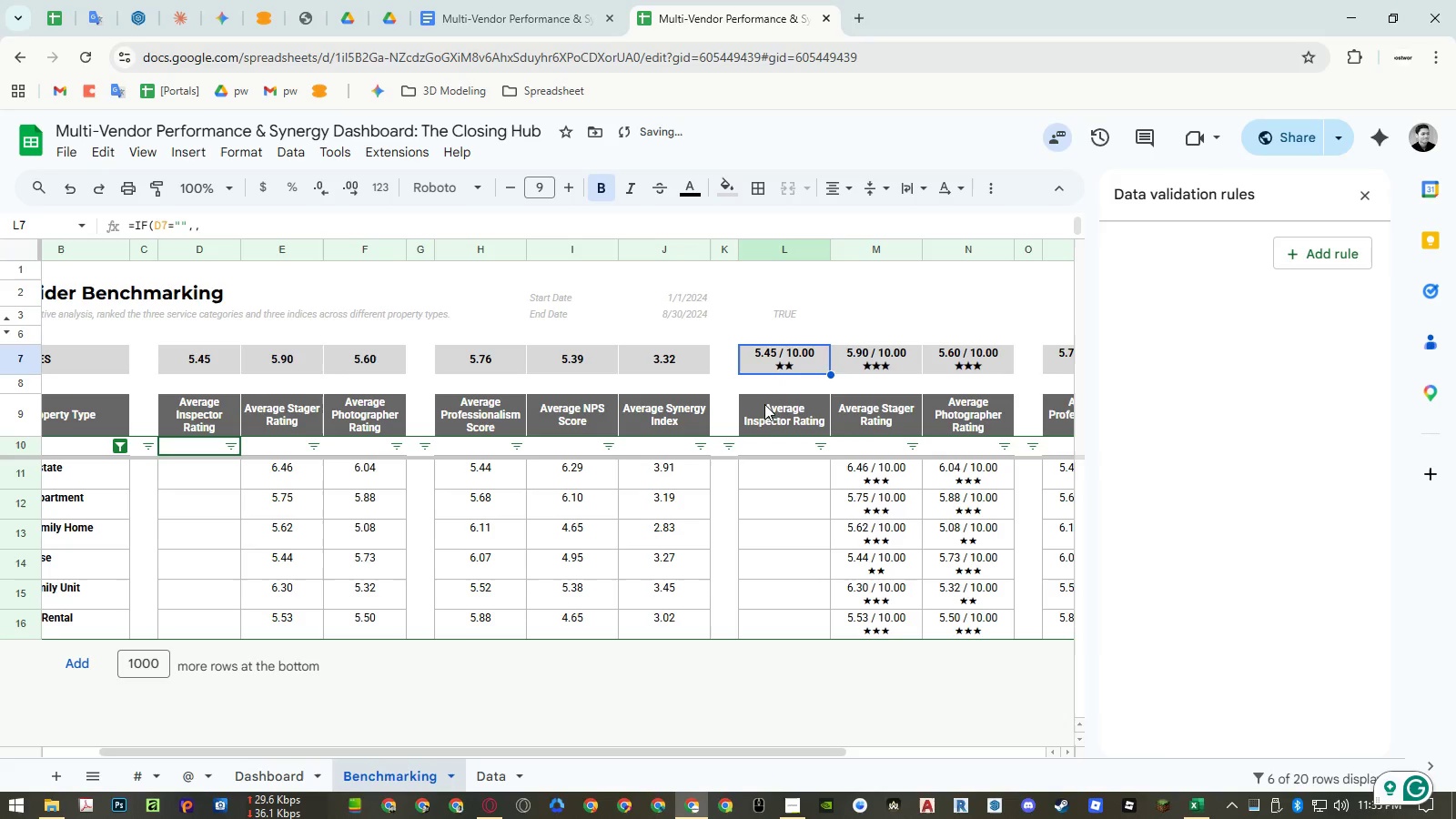 
key(Control+ControlLeft)
 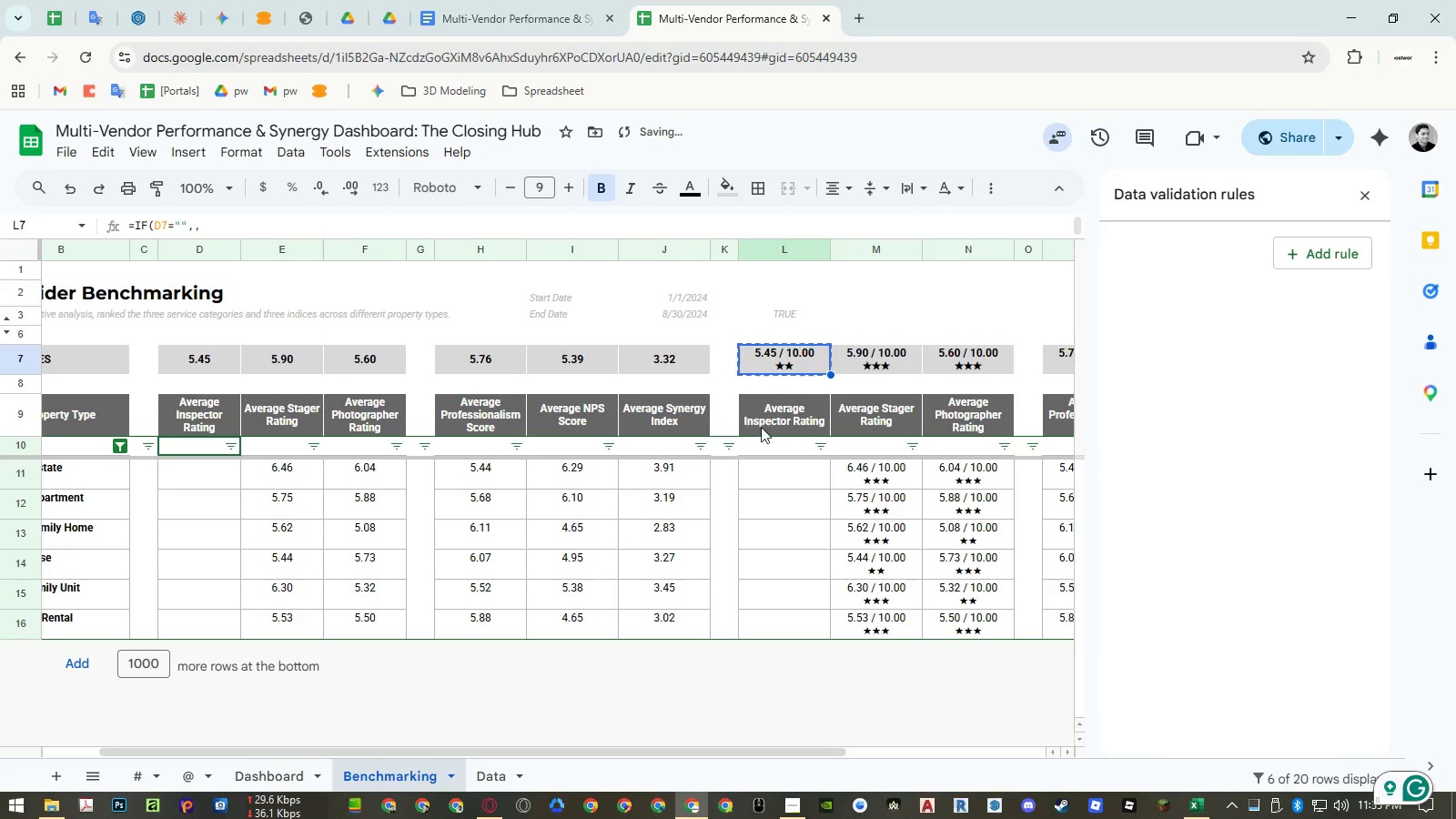 
key(Control+C)
 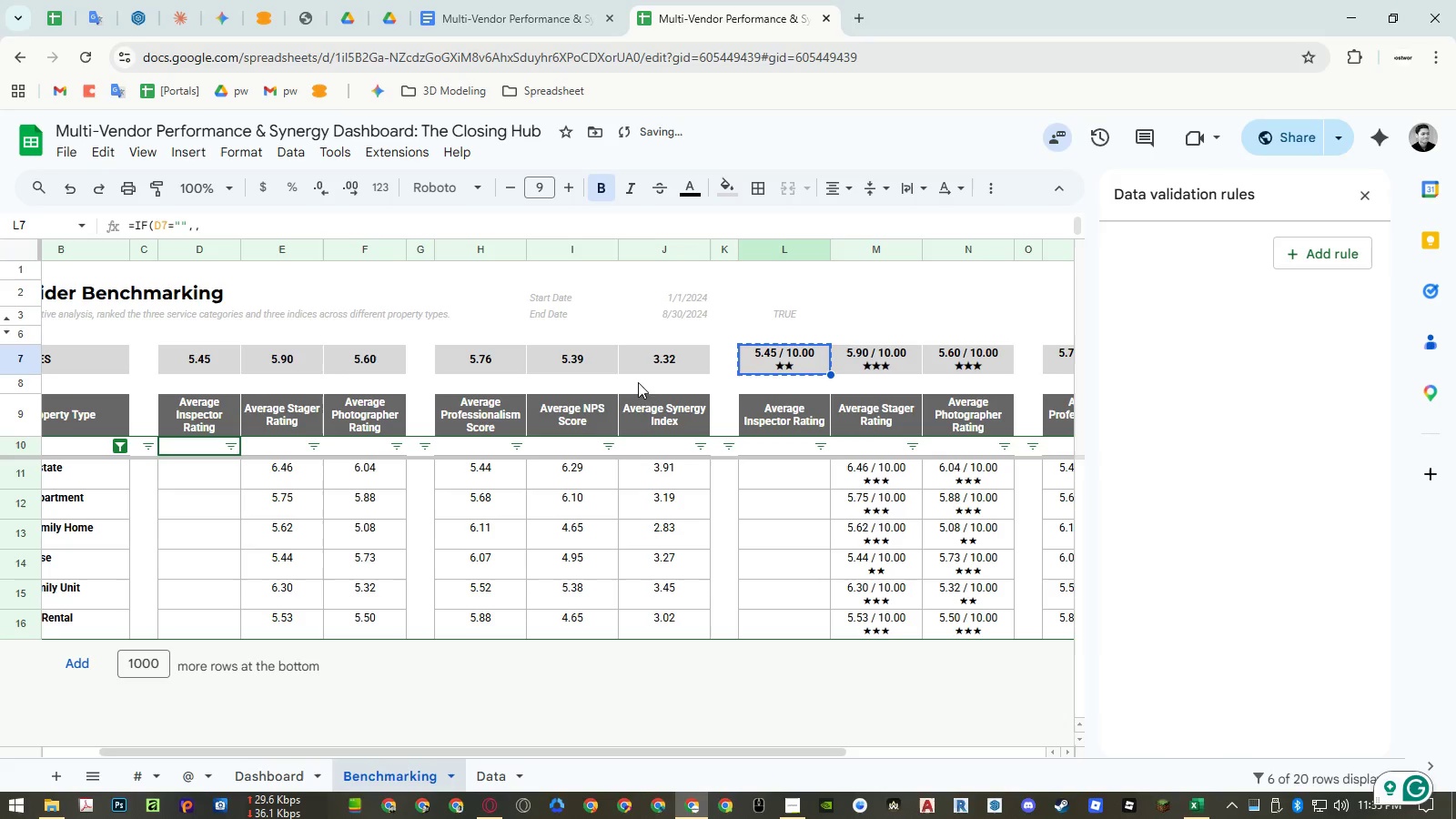 
hold_key(key=ShiftLeft, duration=0.7)
scroll: coordinate [593, 398], scroll_direction: down, amount: 6.0
 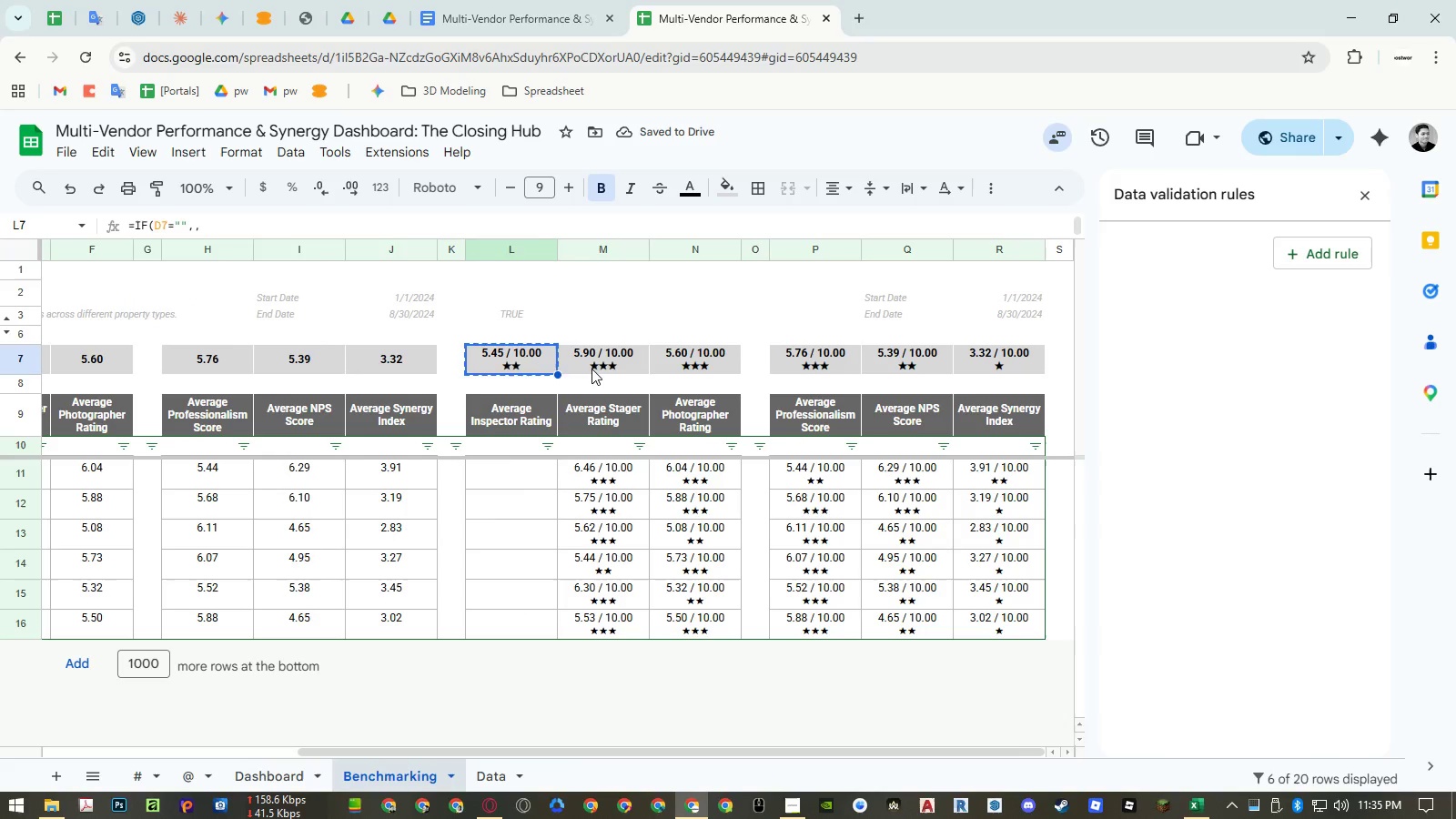 
left_click_drag(start_coordinate=[592, 369], to_coordinate=[696, 369])
 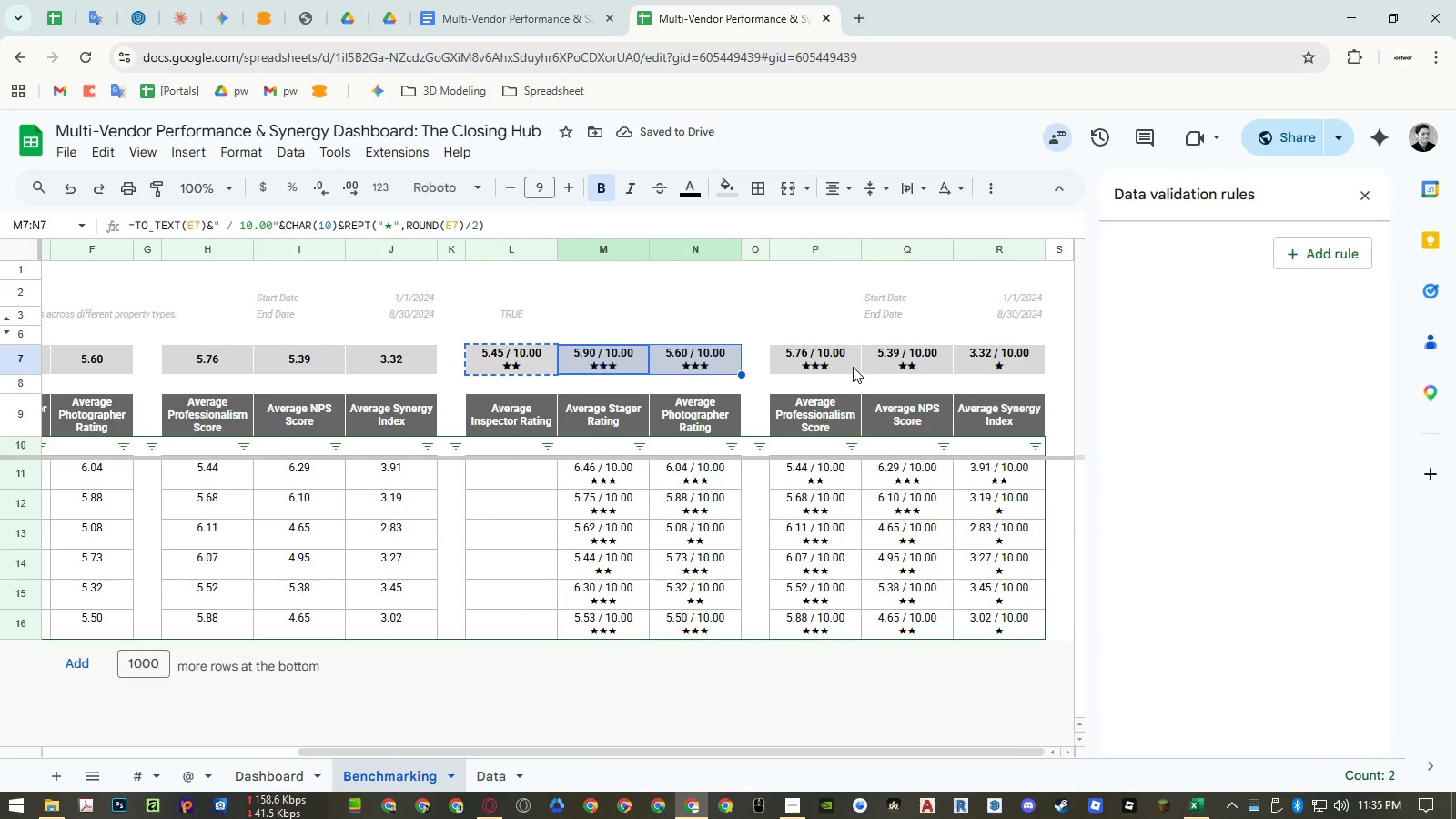 
left_click_drag(start_coordinate=[851, 366], to_coordinate=[979, 368])
 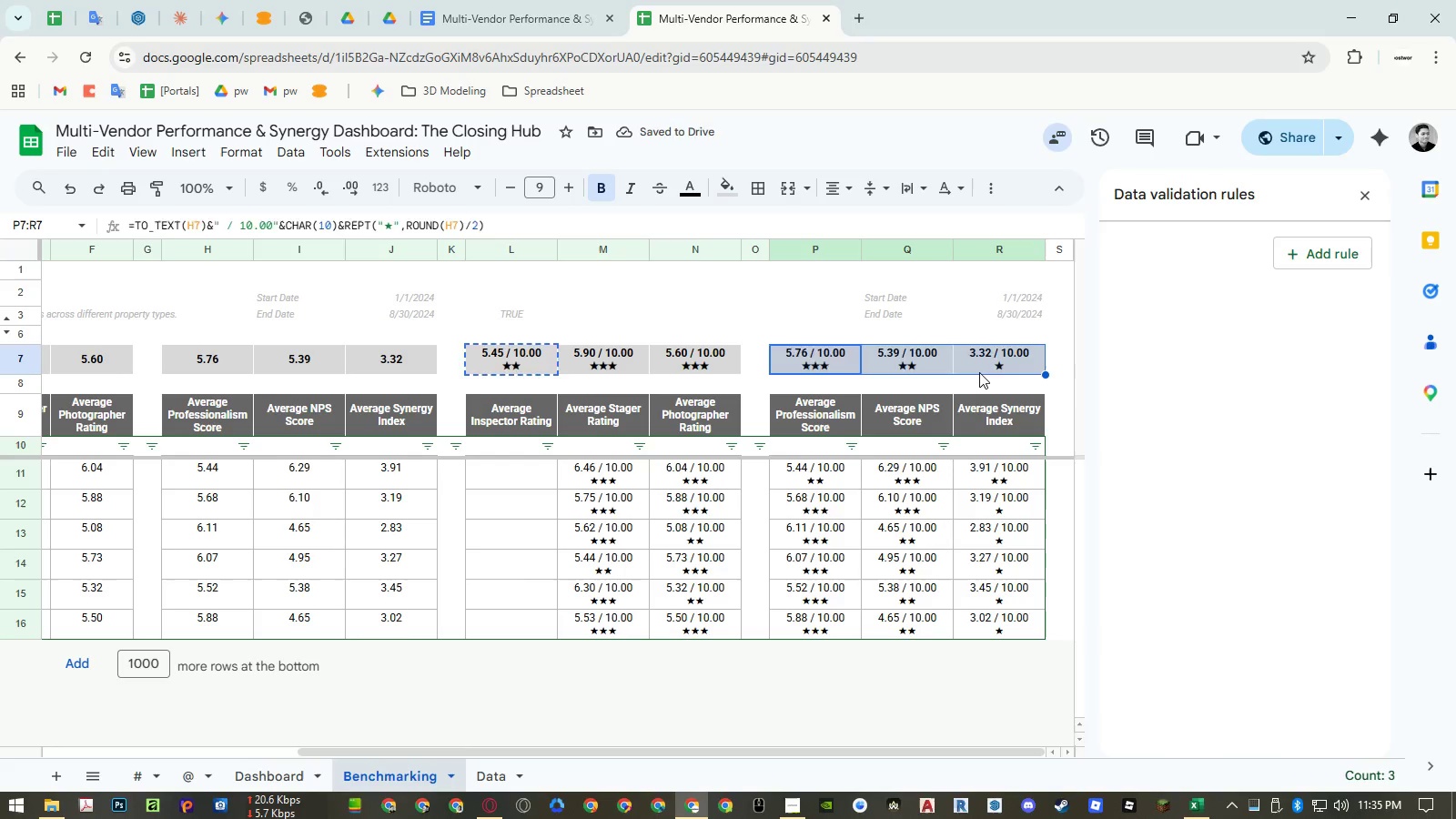 
key(Control+ControlLeft)
 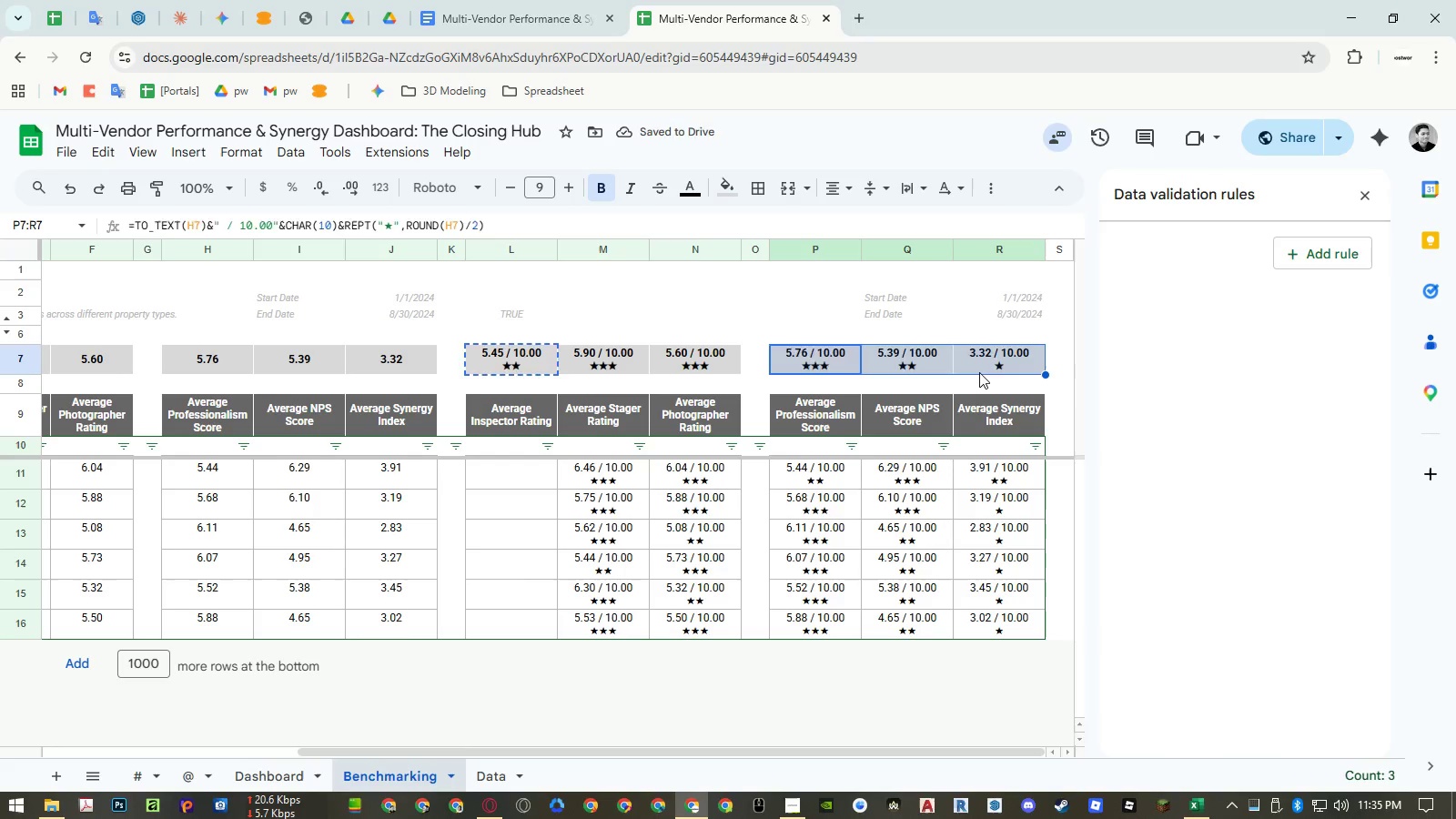 
key(Control+V)
 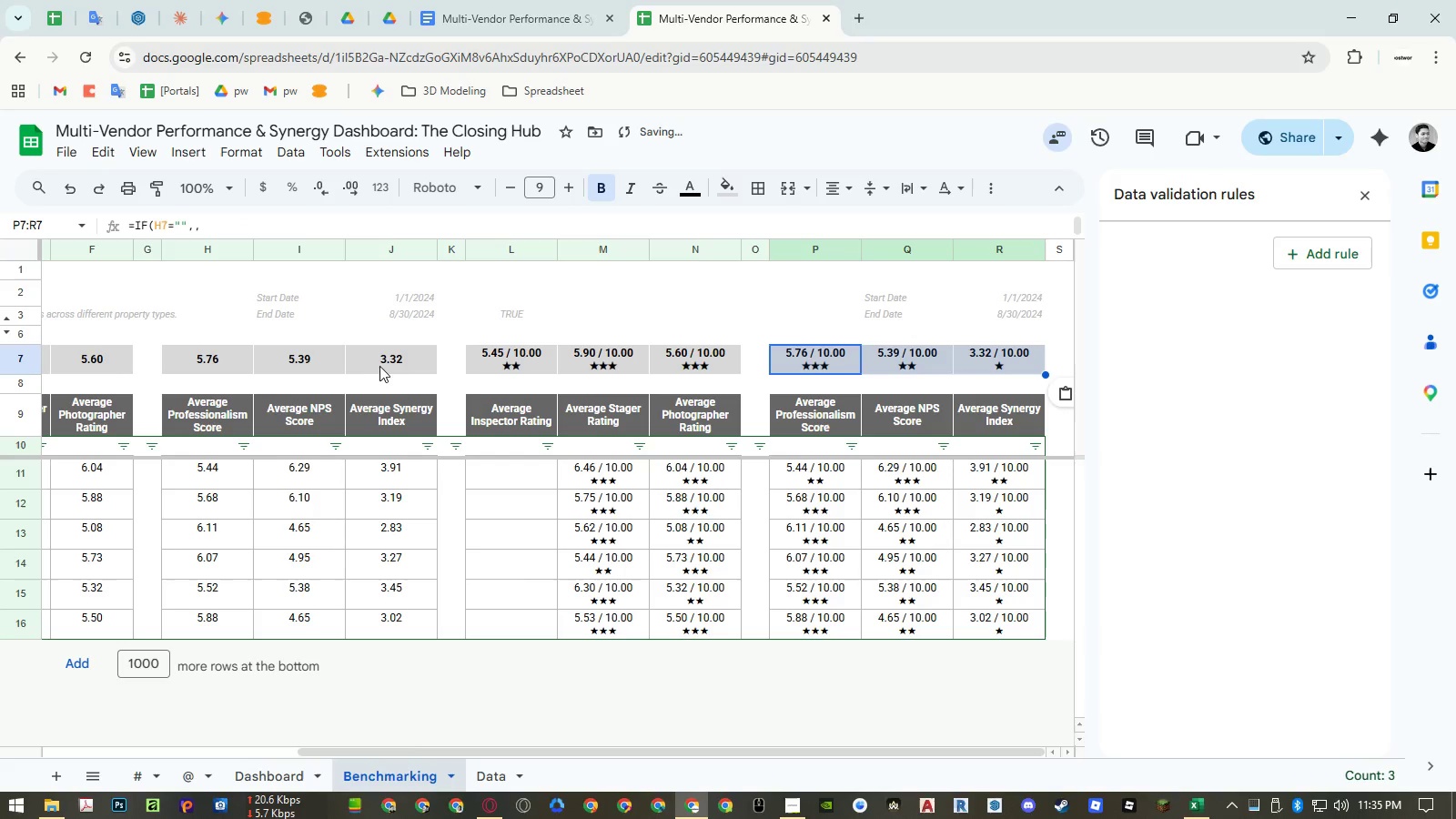 
left_click([313, 353])
 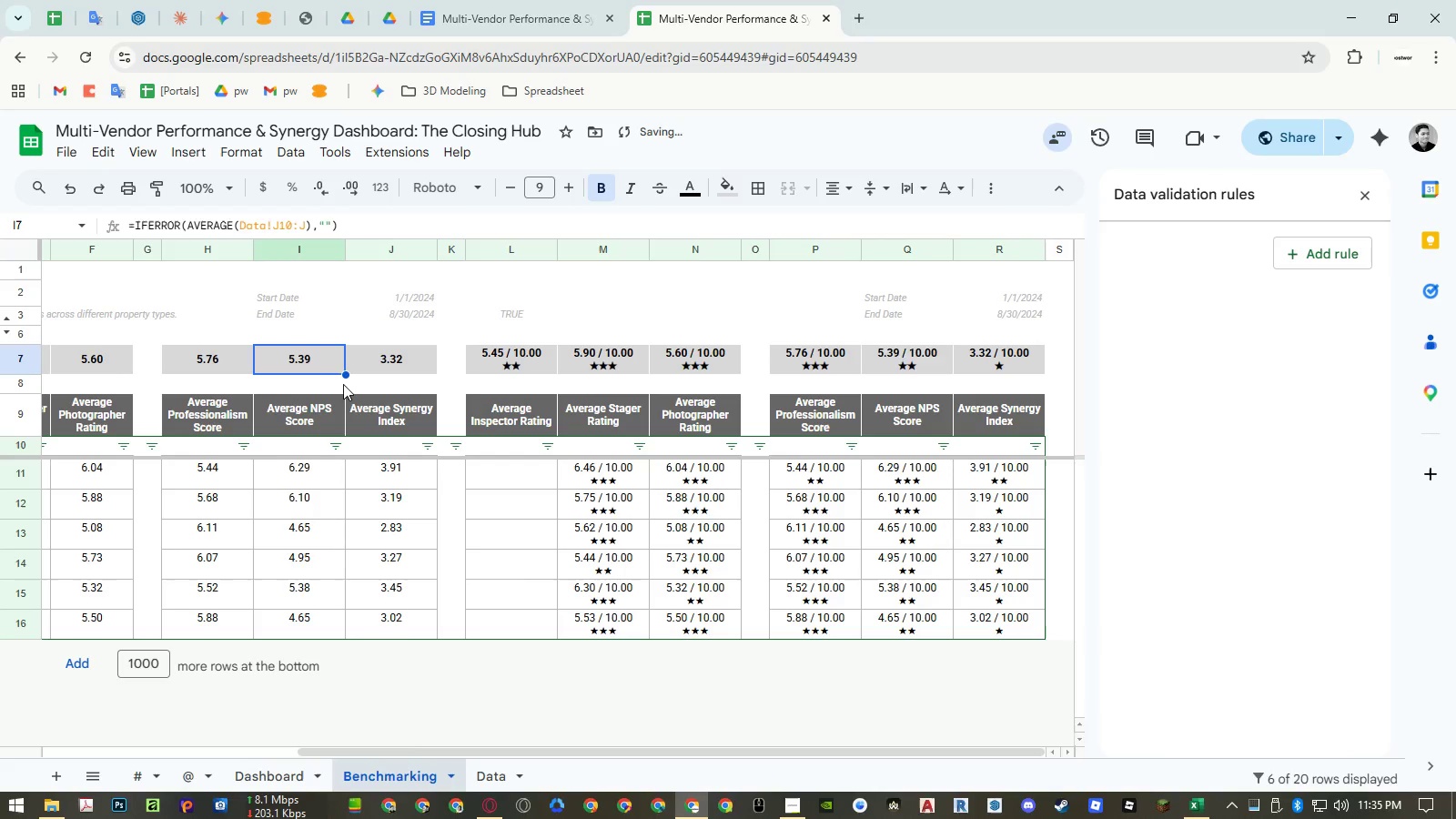 
key(Delete)
 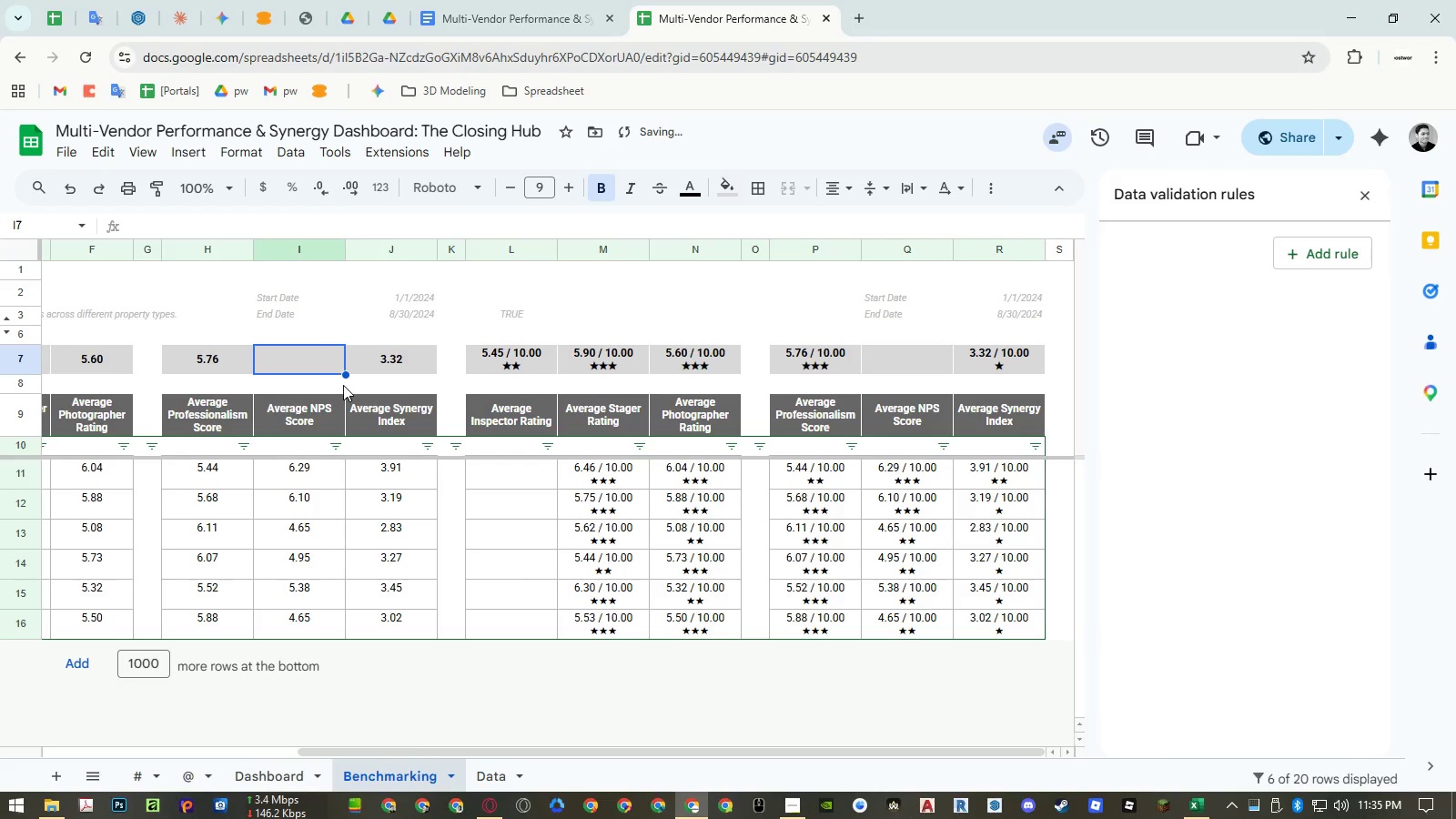 
key(Control+ControlLeft)
 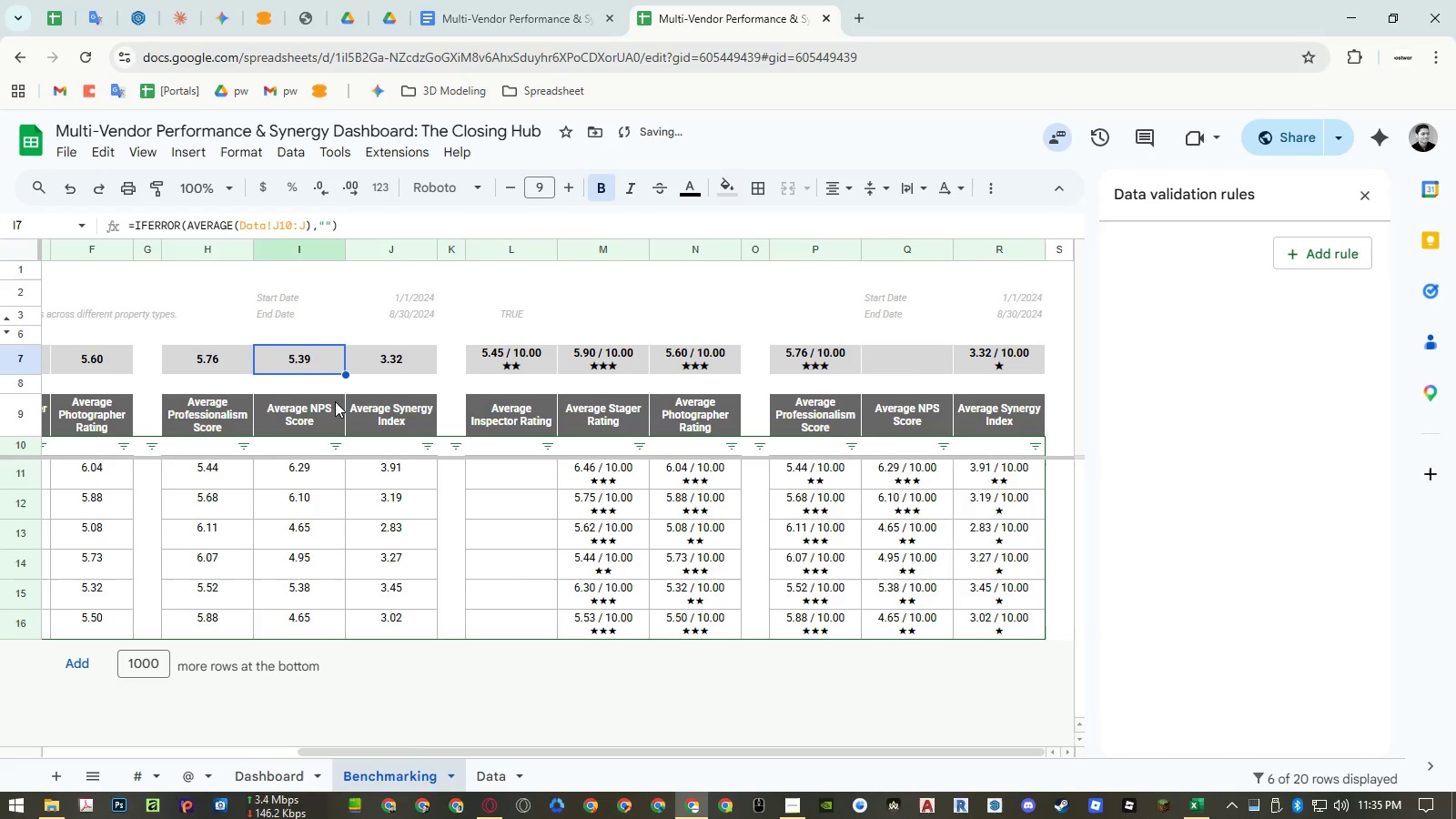 
key(Control+Z)
 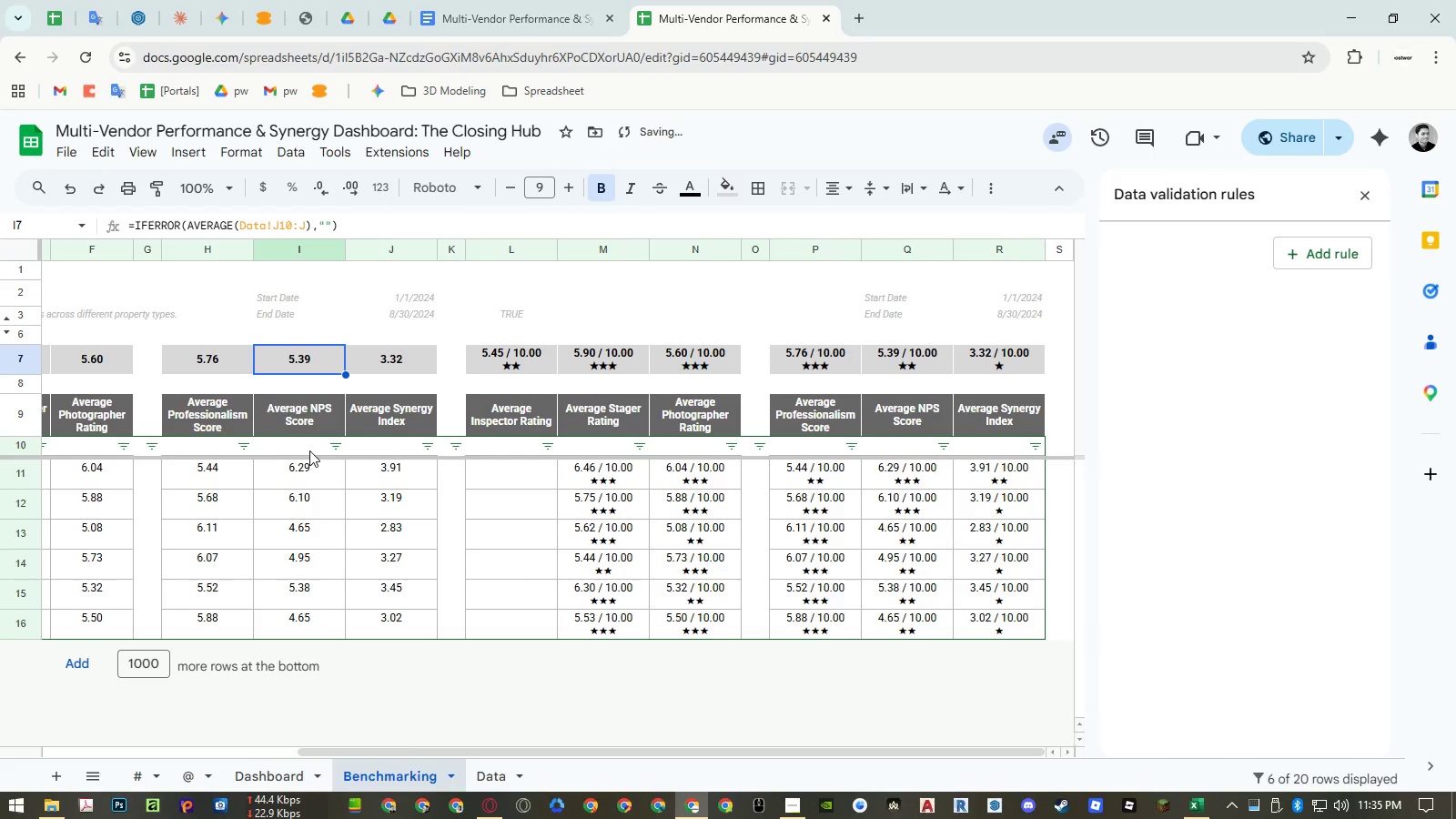 
left_click([309, 450])
 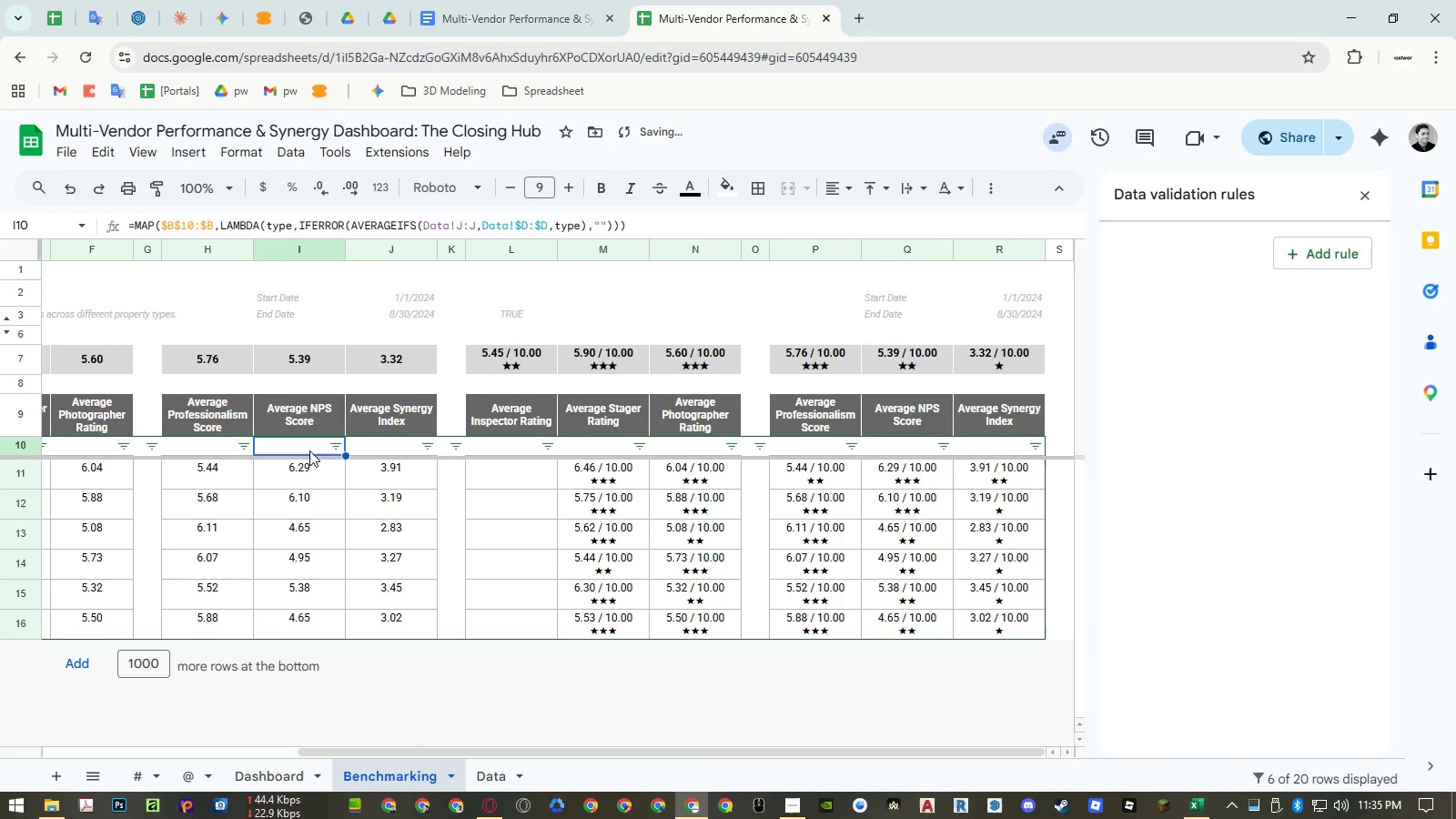 
key(Delete)
 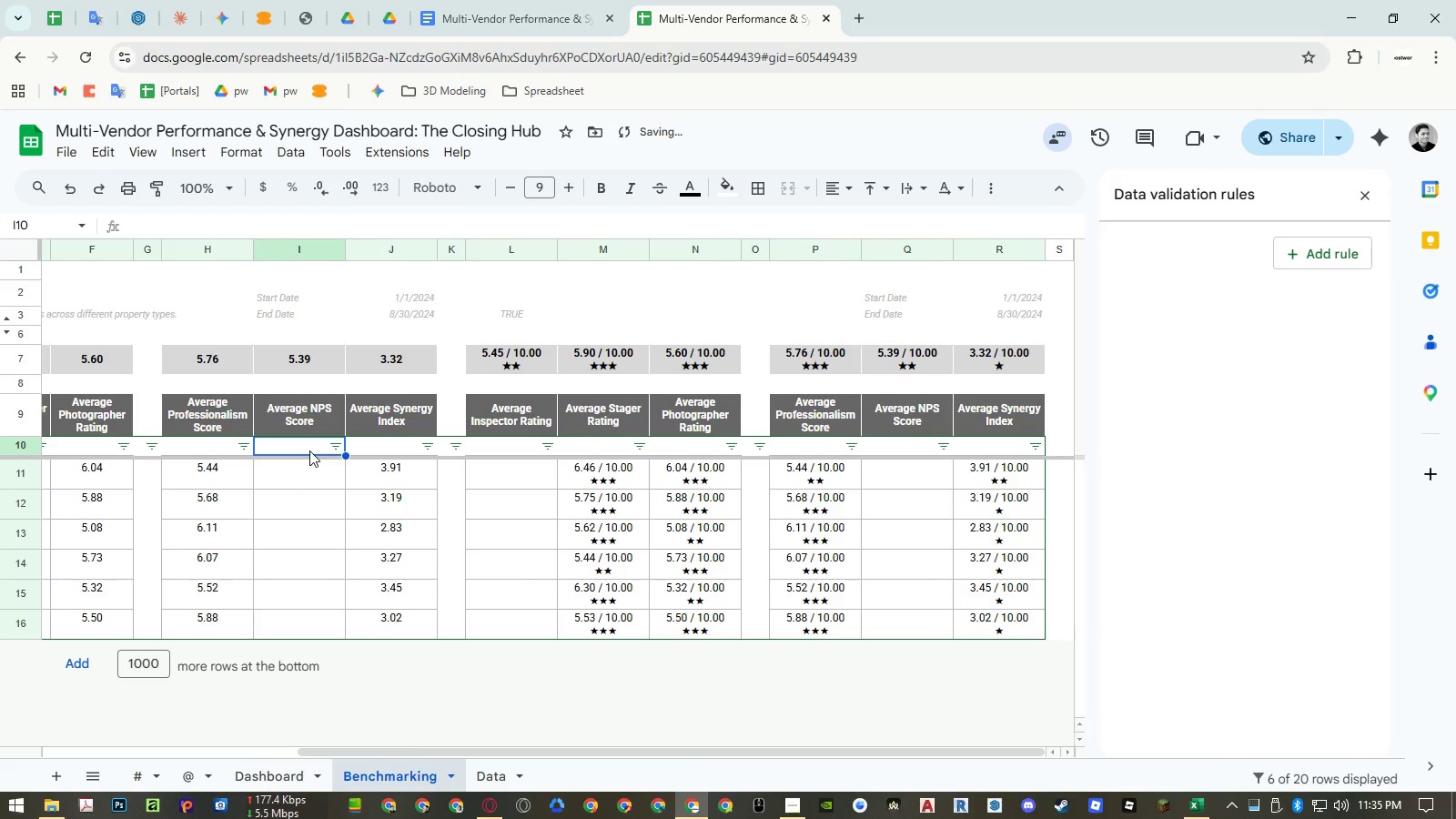 
key(Control+Z)
 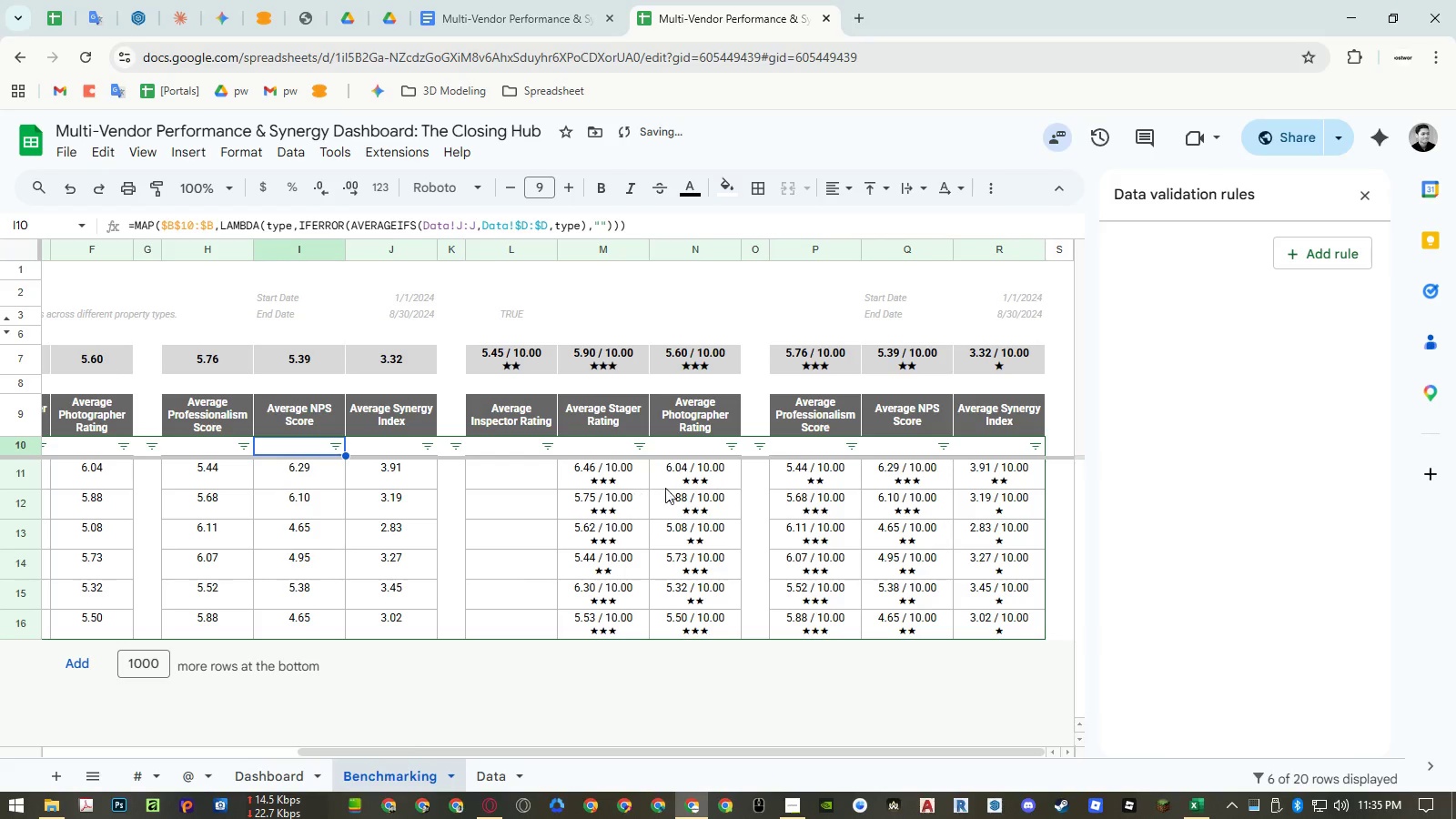 
hold_key(key=ShiftLeft, duration=0.61)
scroll: coordinate [687, 487], scroll_direction: up, amount: 6.0
 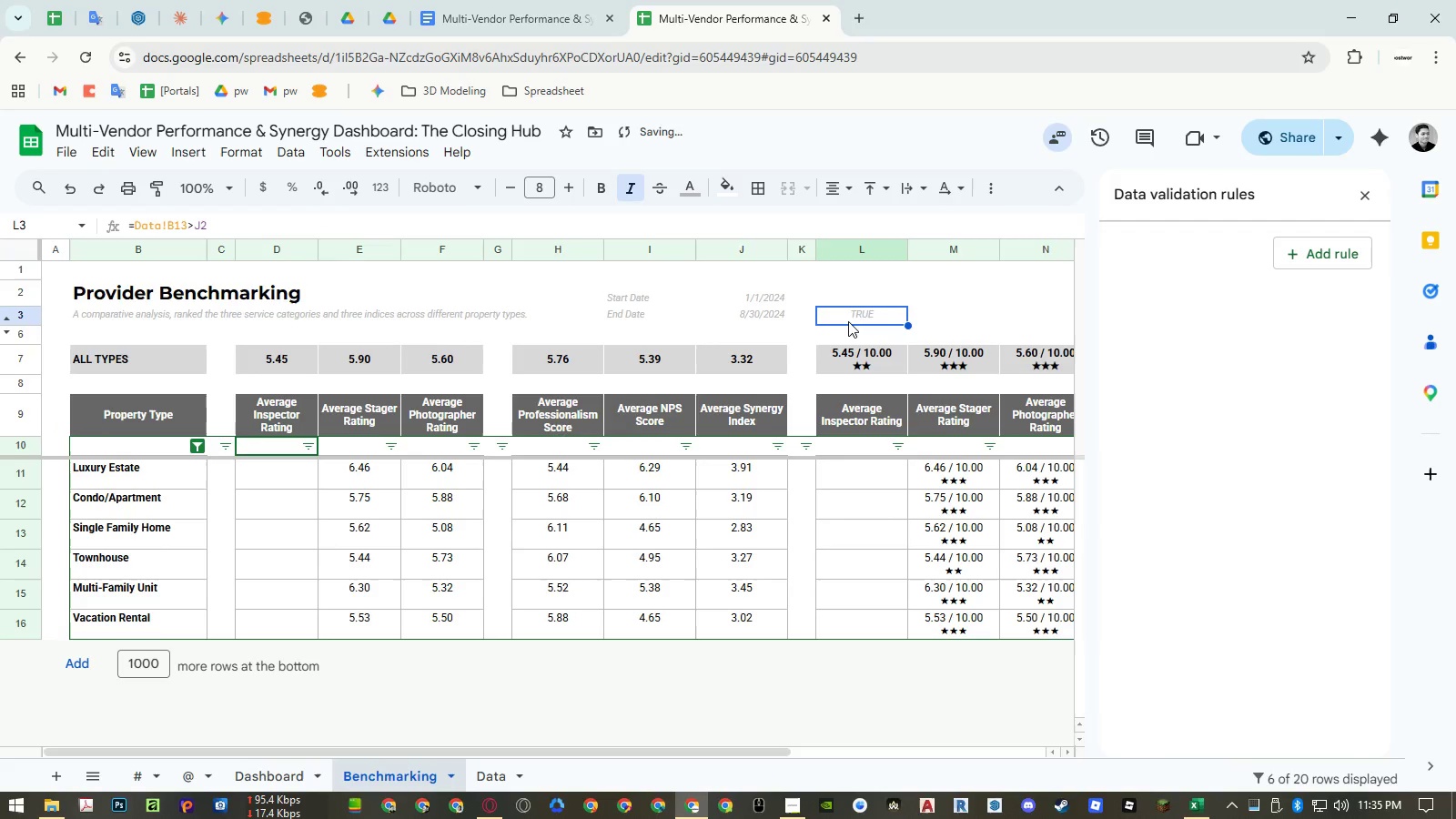 
key(Delete)
 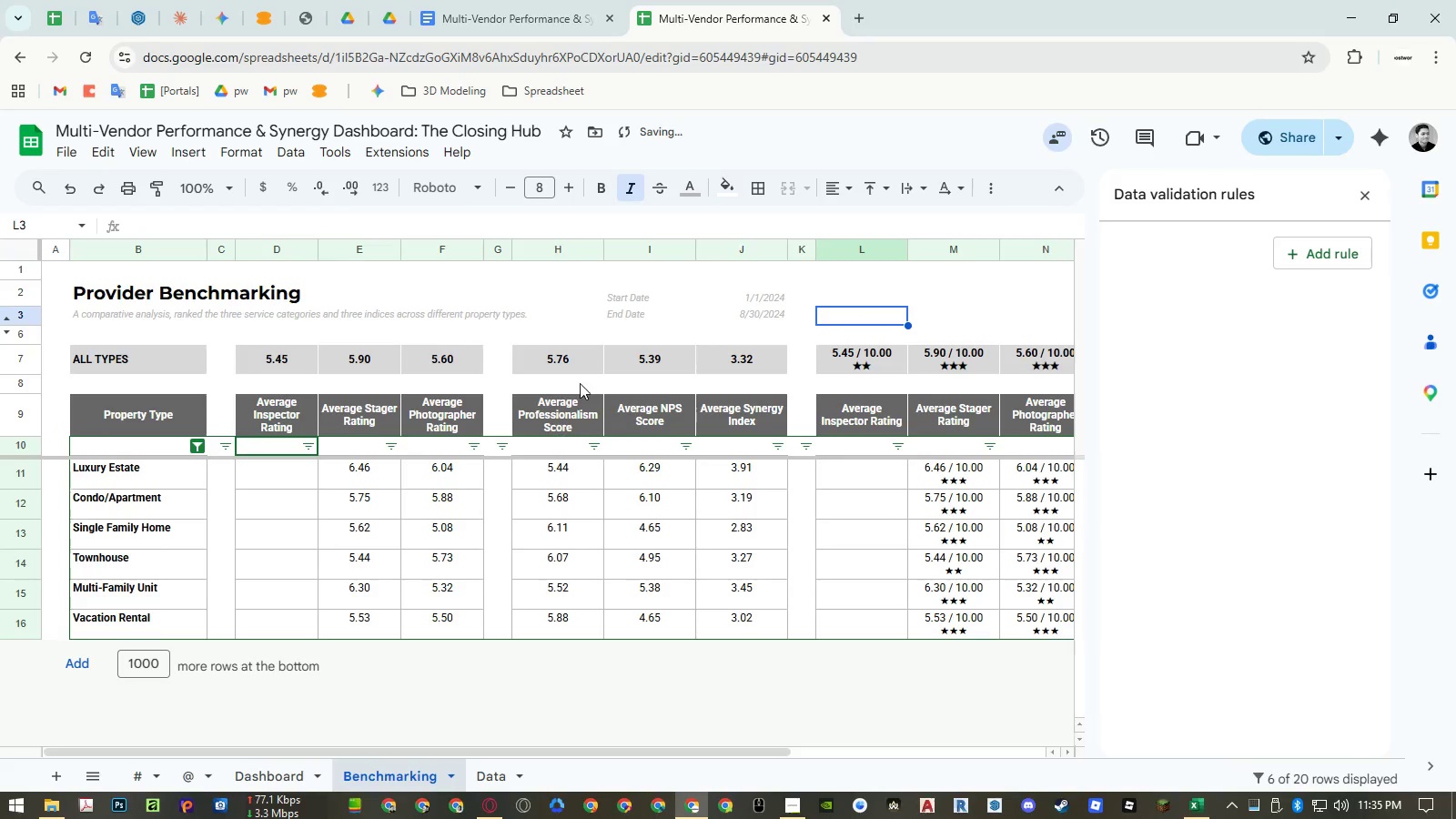 
double_click([285, 445])
 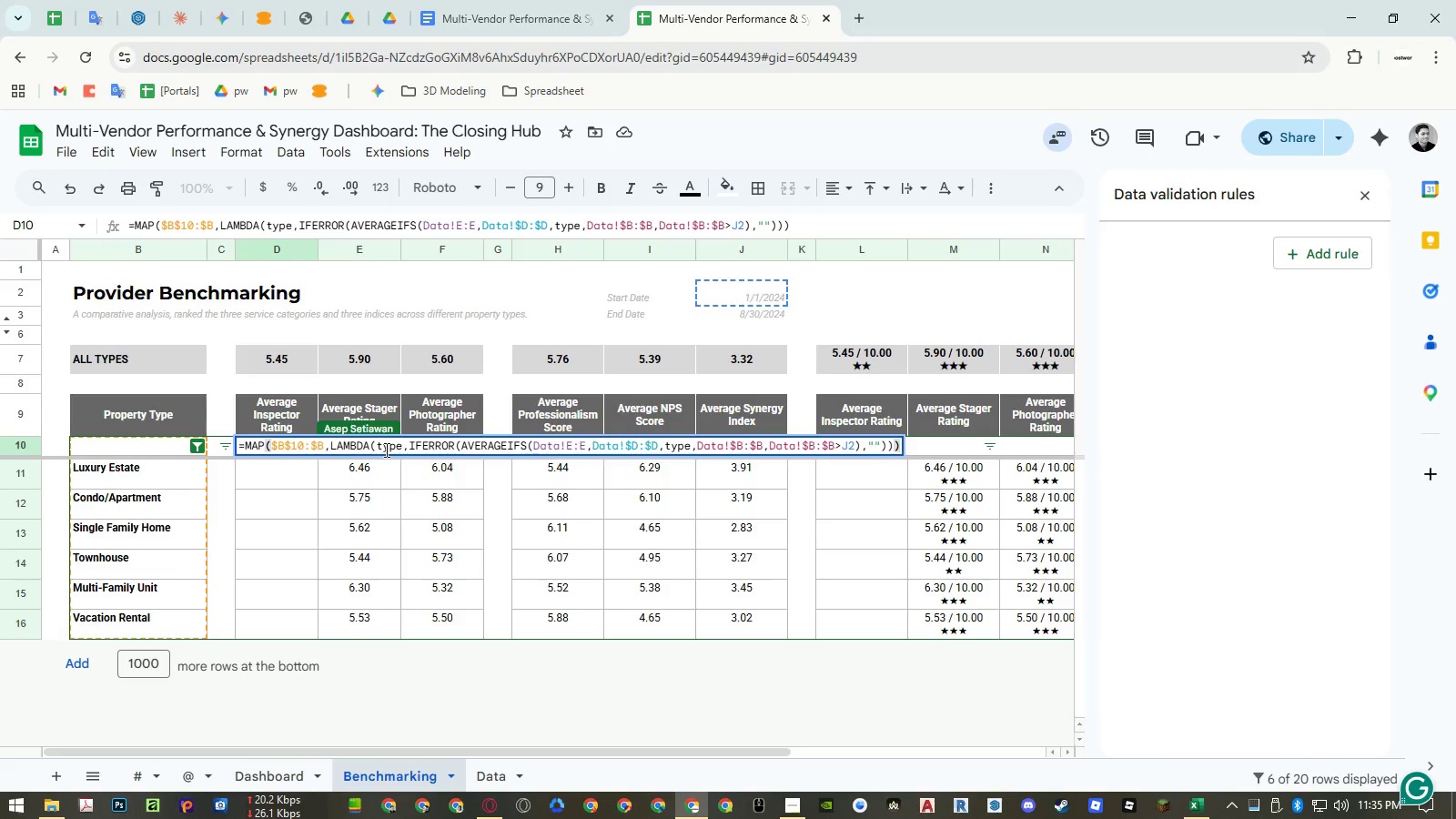 
wait(9.98)
 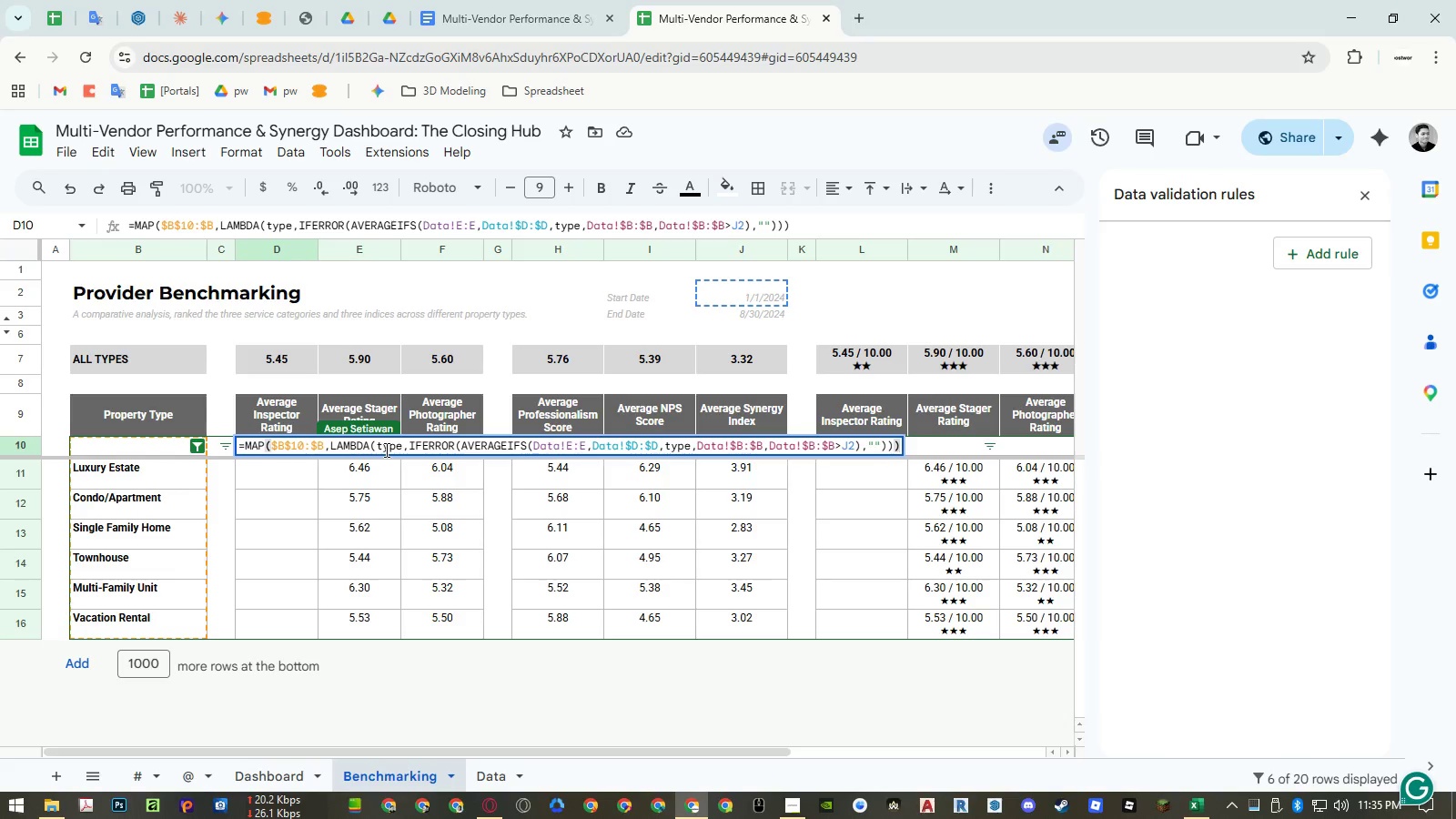 
left_click([406, 446])
 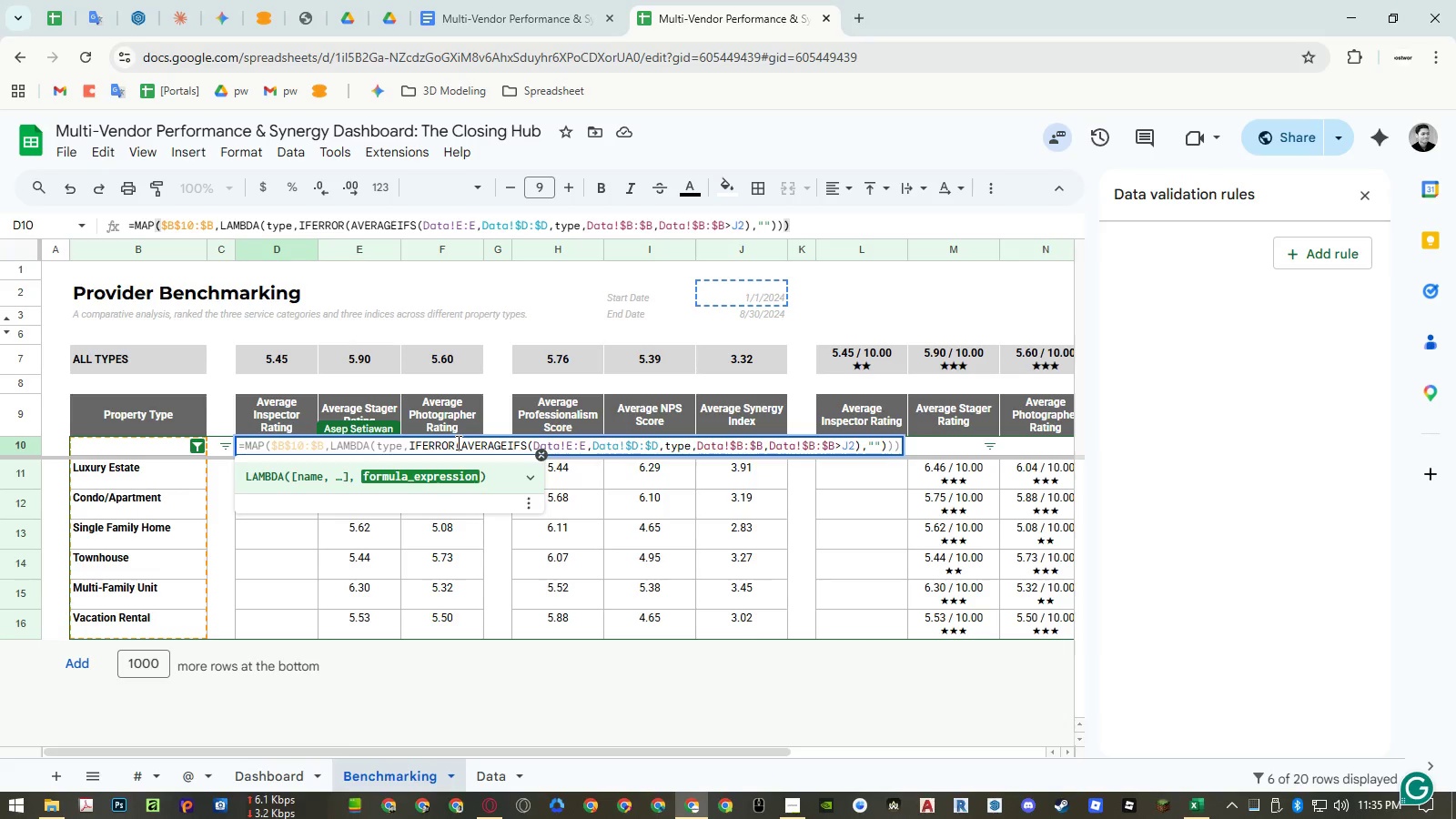 
key(Control+Enter)
 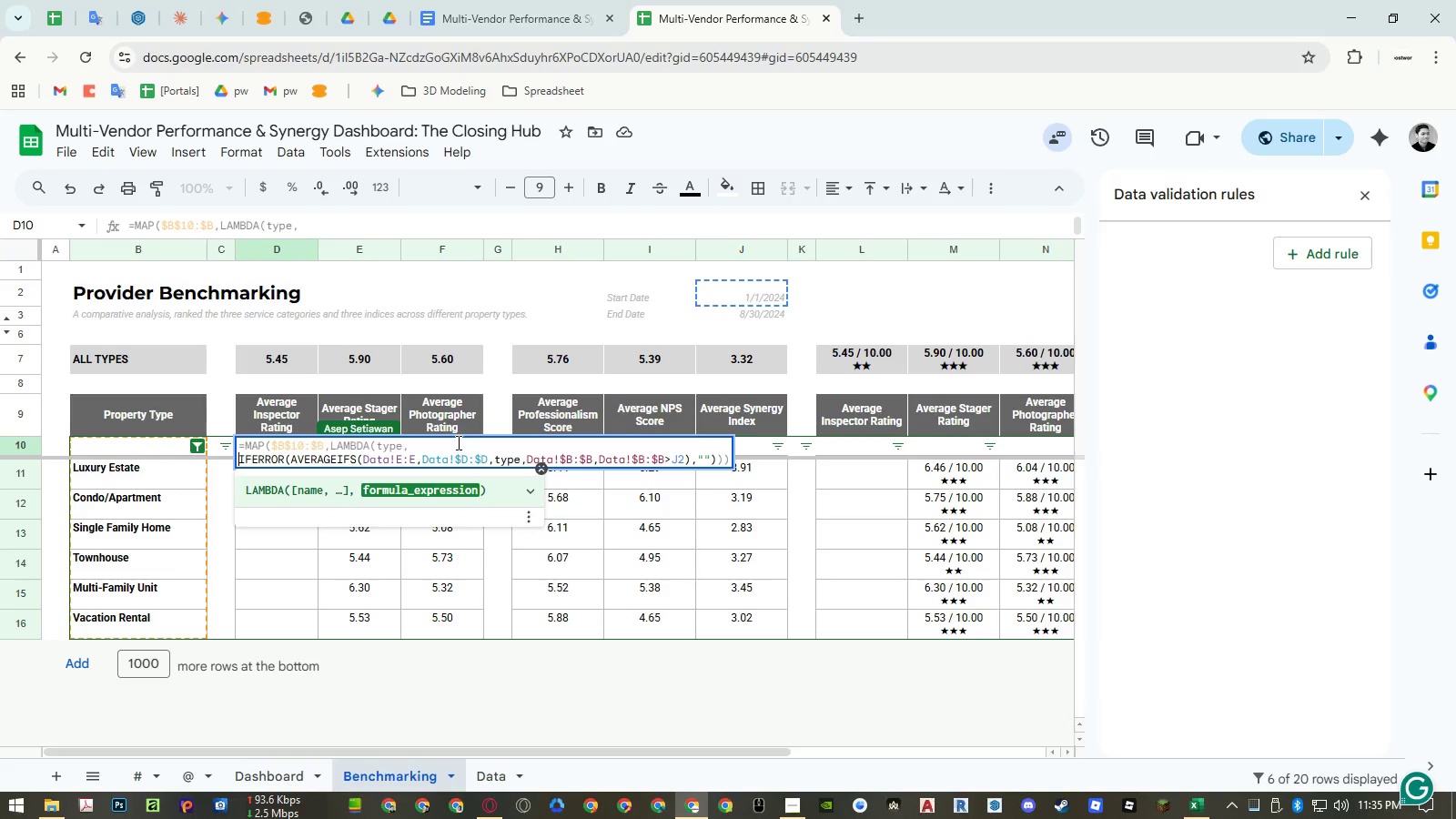 
key(Control+ControlLeft)
 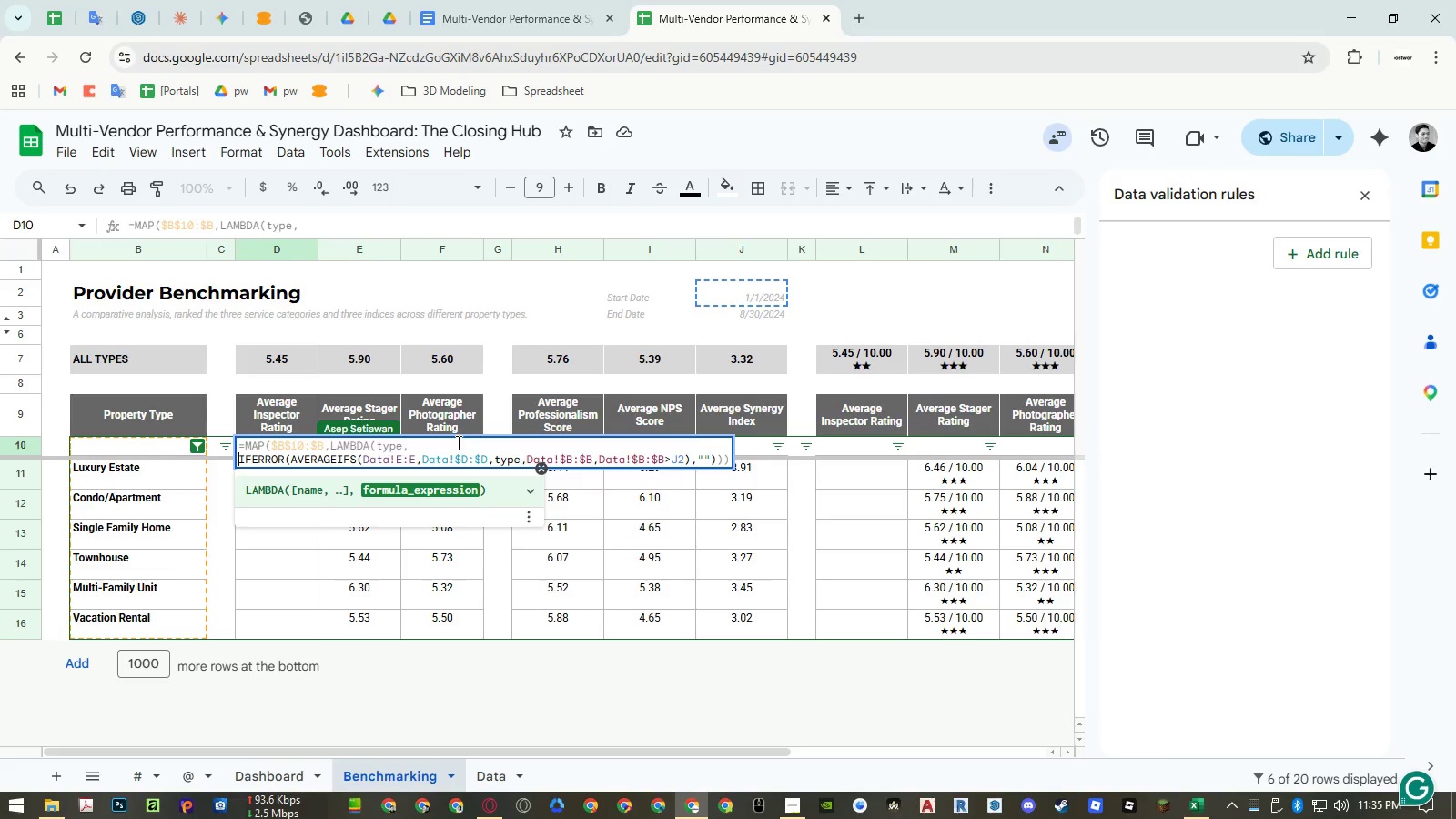 
key(Control+Enter)
 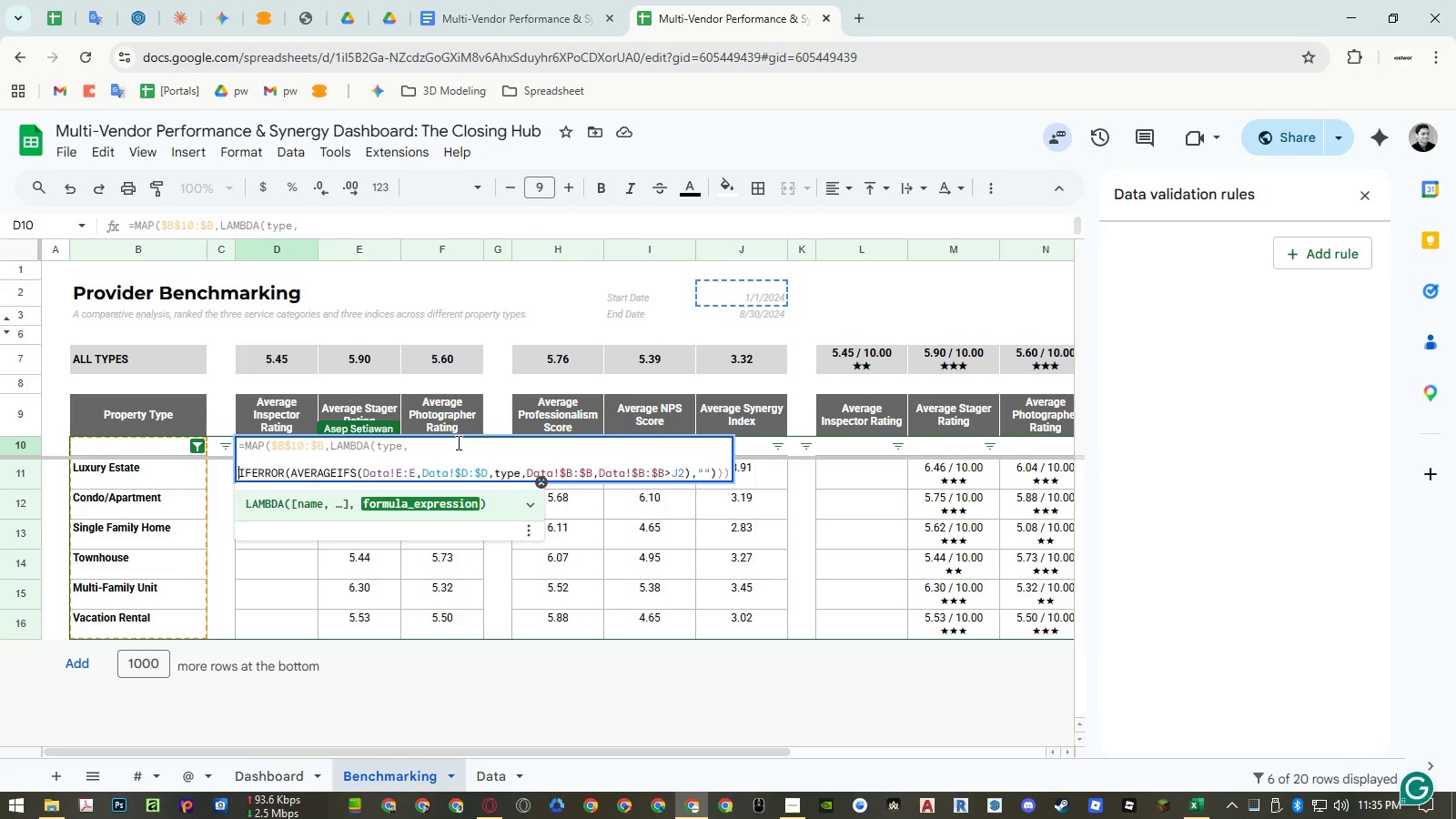 
key(ArrowUp)
 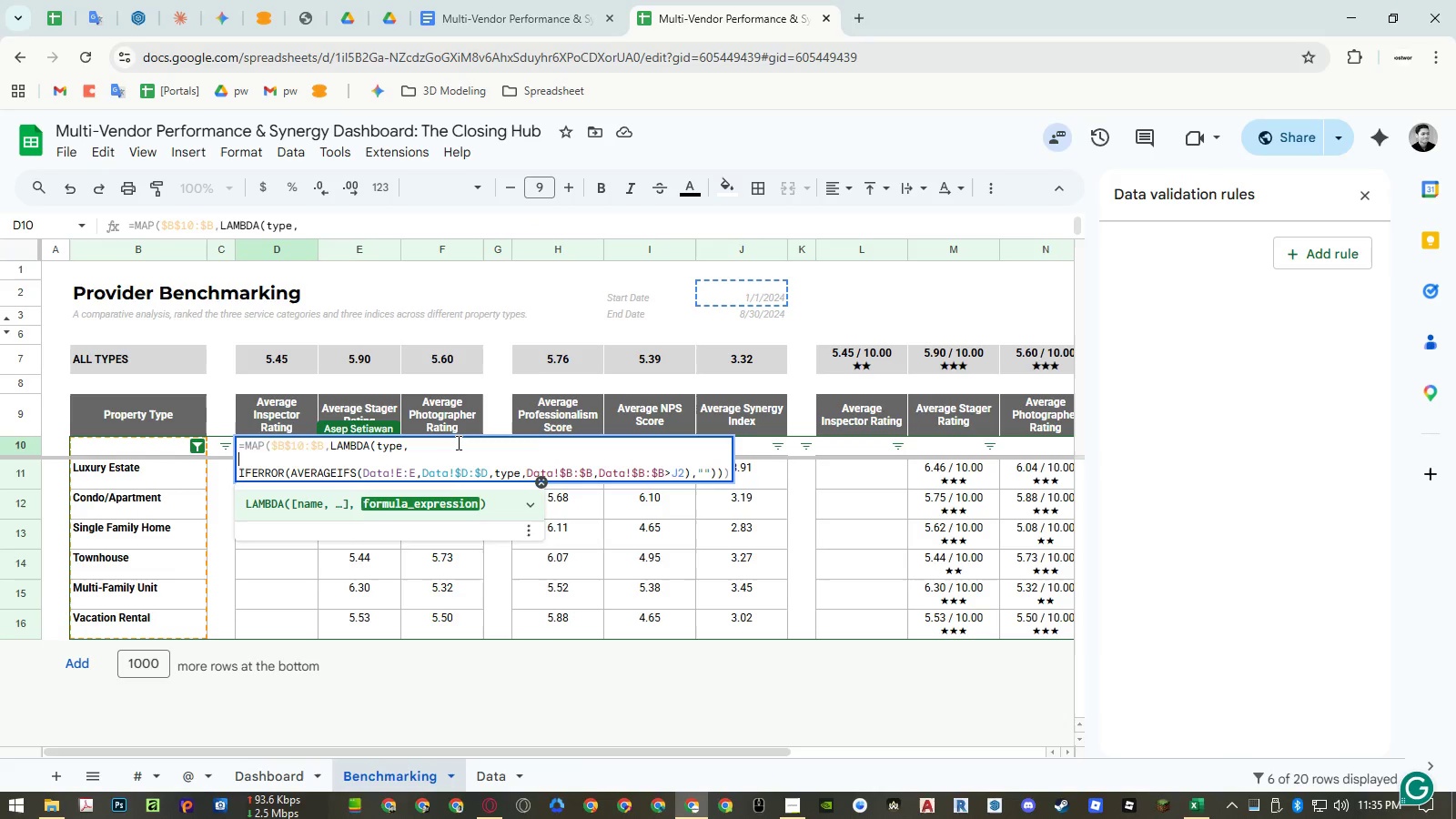 
type(if)
 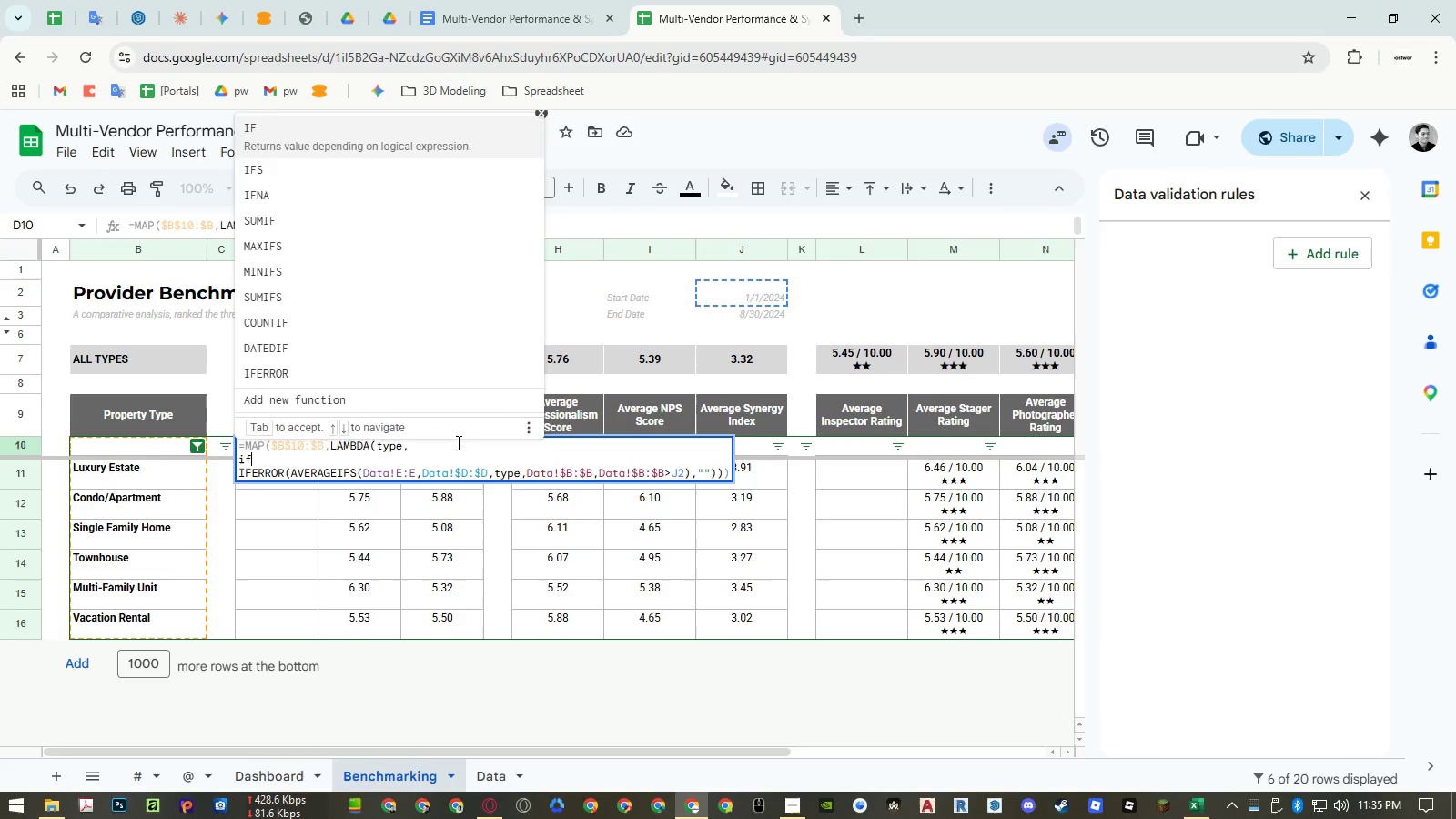 
key(Enter)
 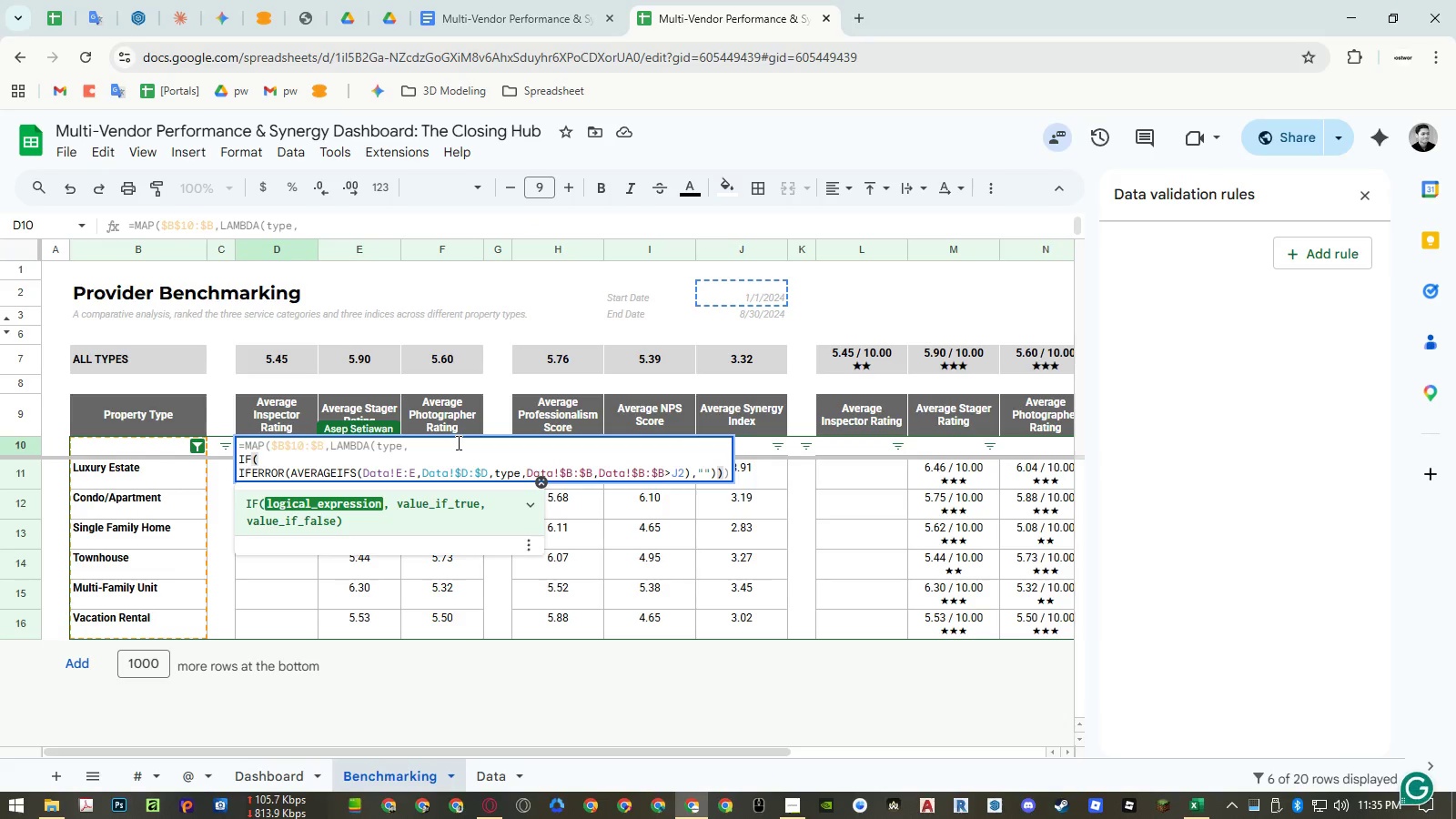 
type(type="")
 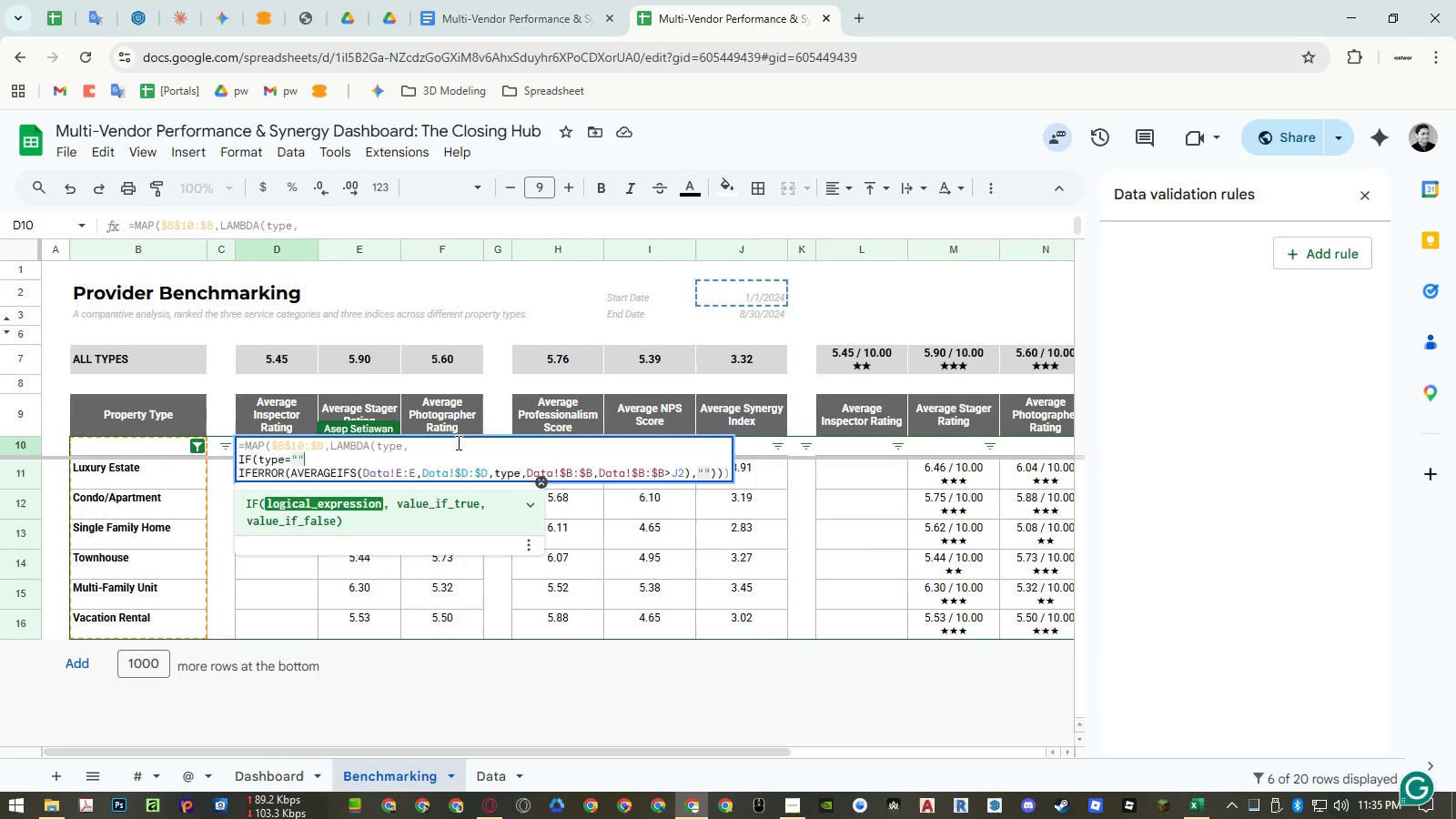 
wait(6.78)
 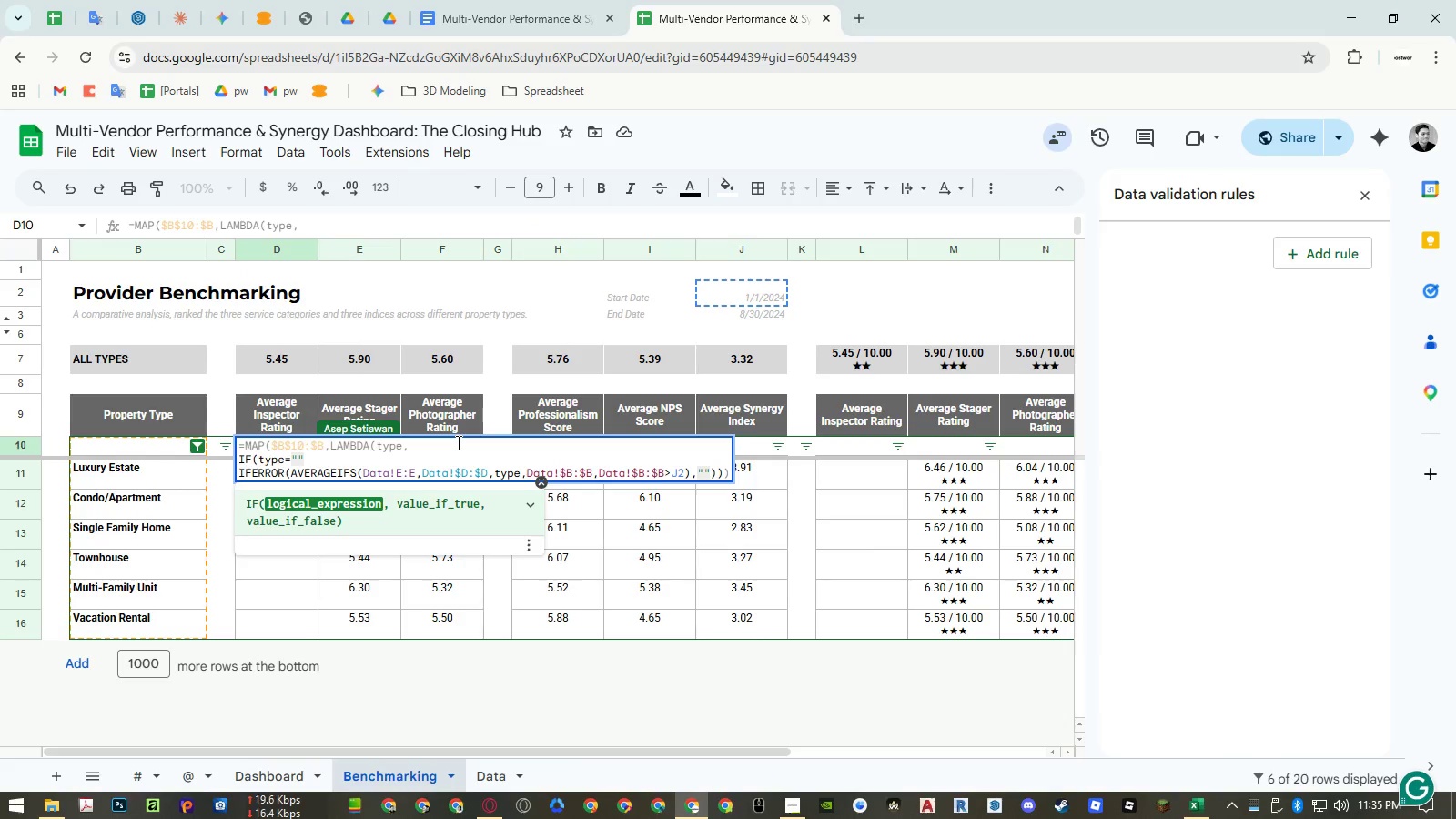 
key(ArrowDown)
 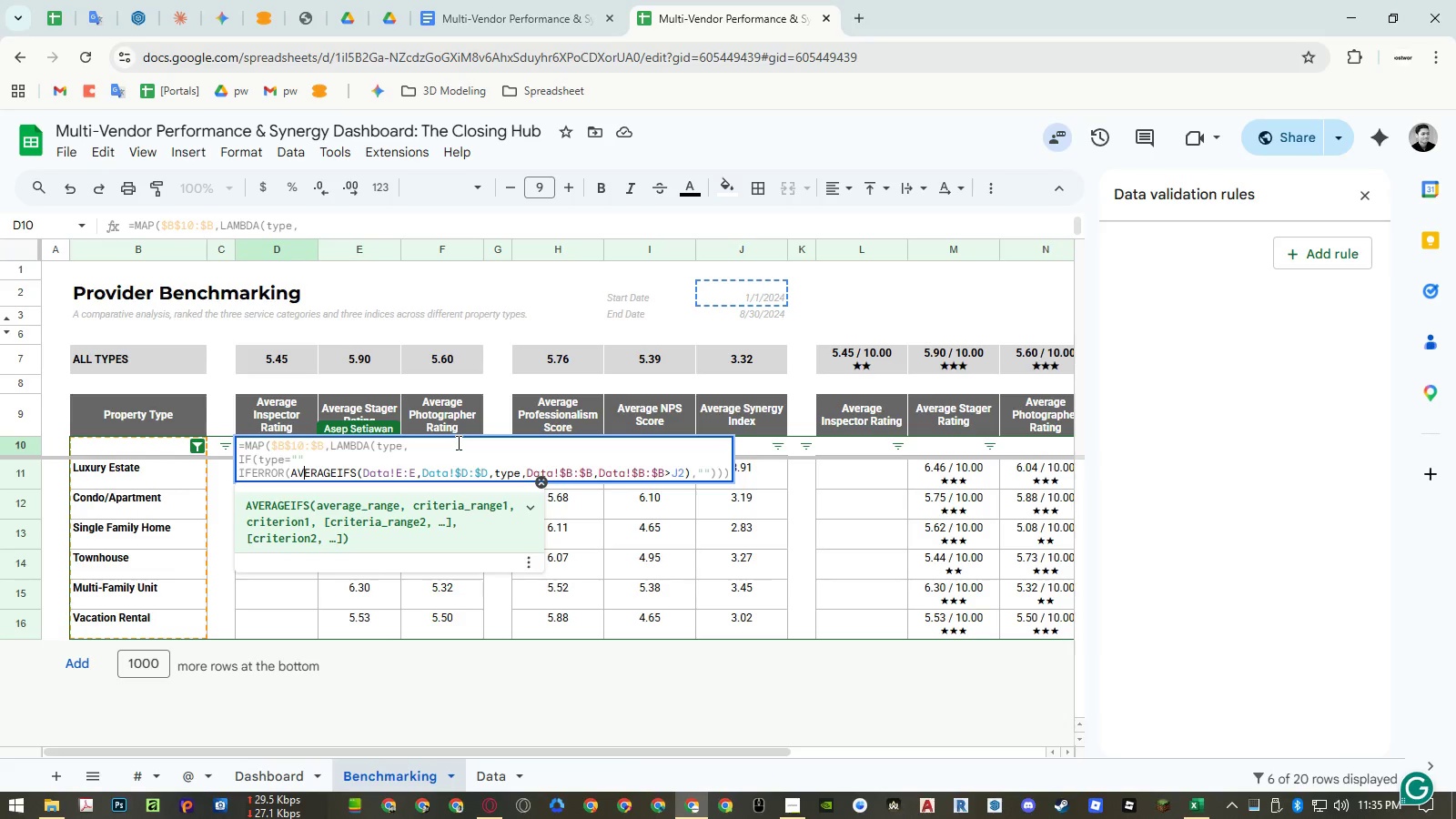 
key(ArrowUp)
 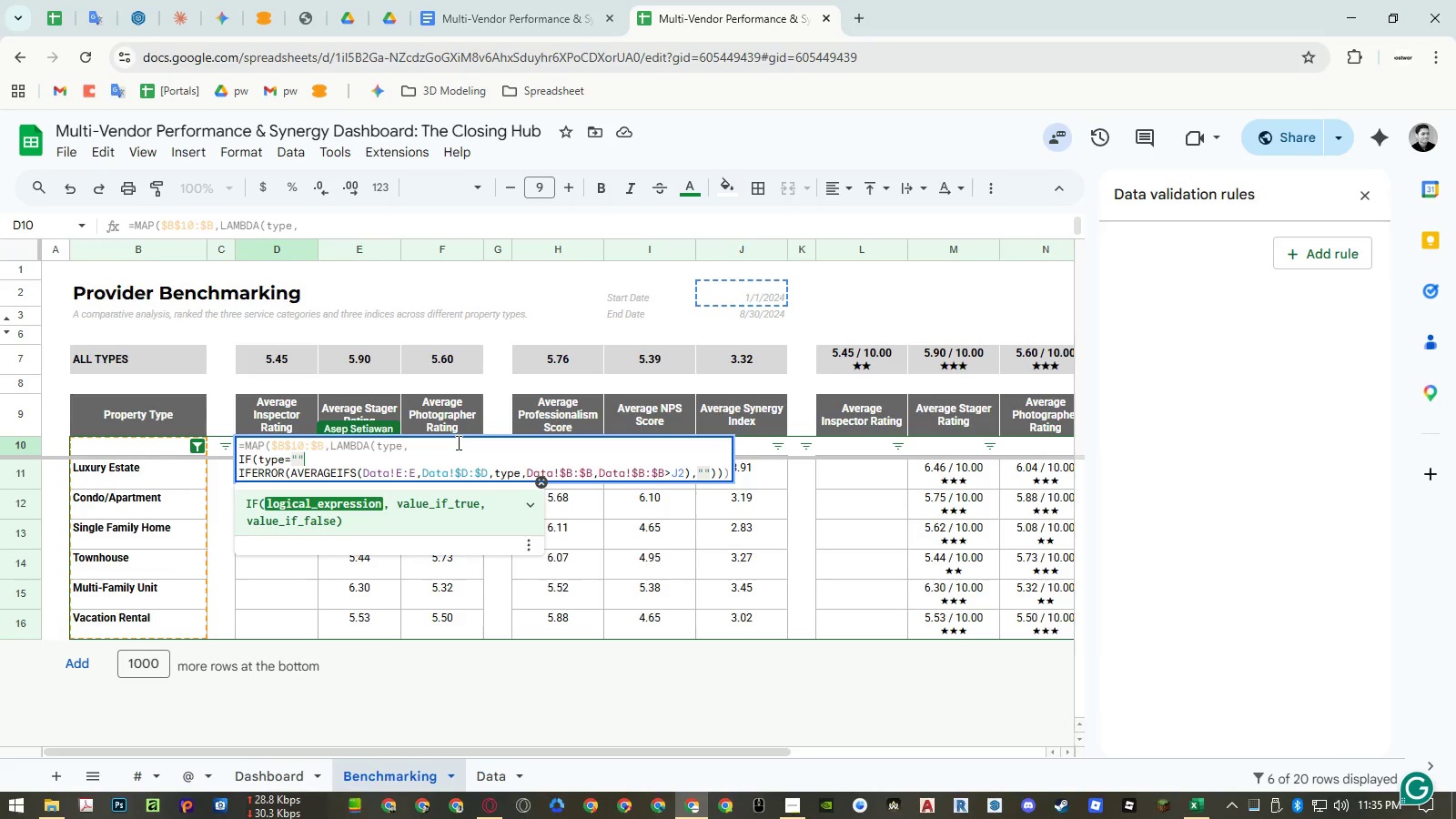 
key(Comma)
 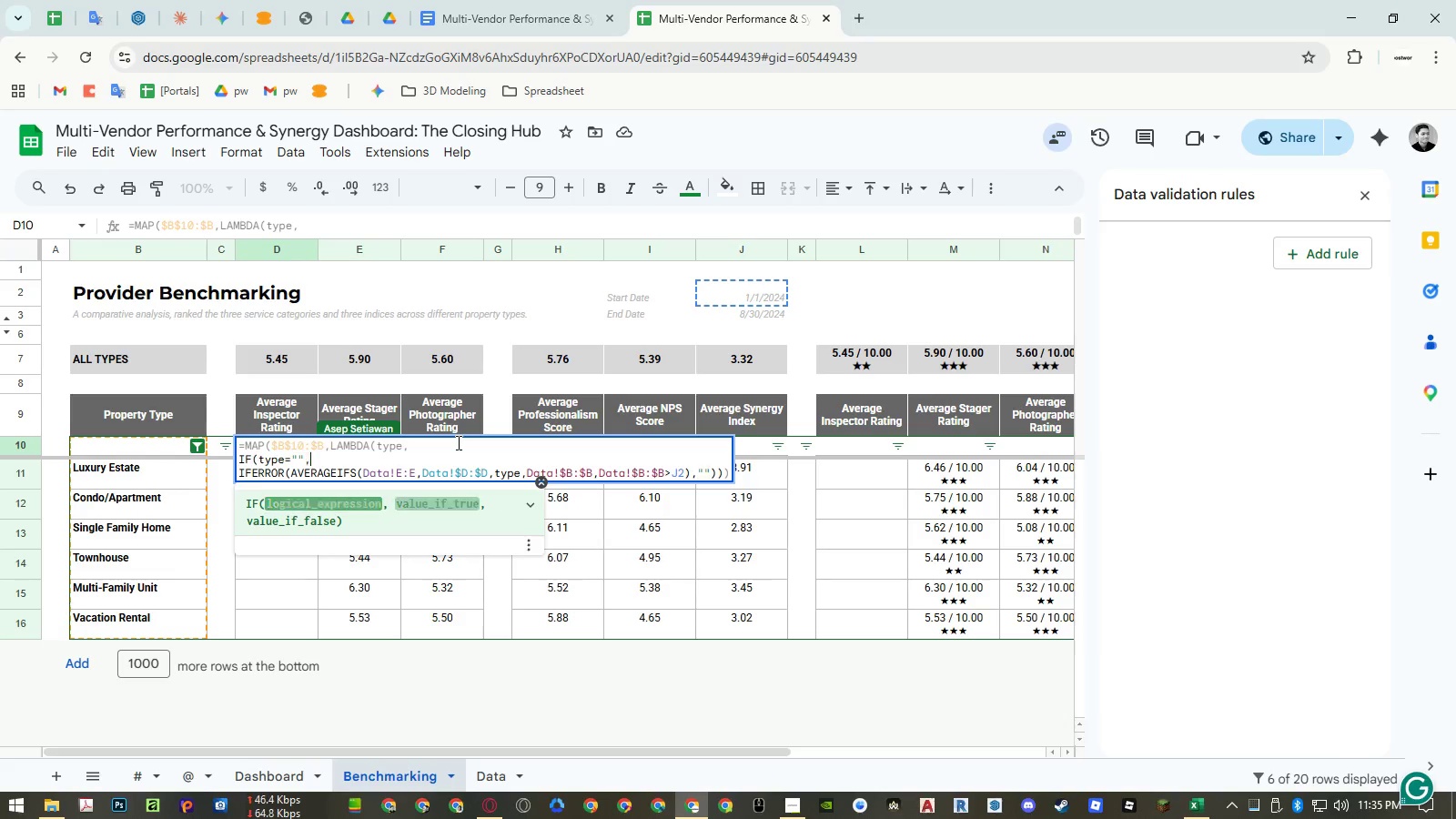 
key(Comma)
 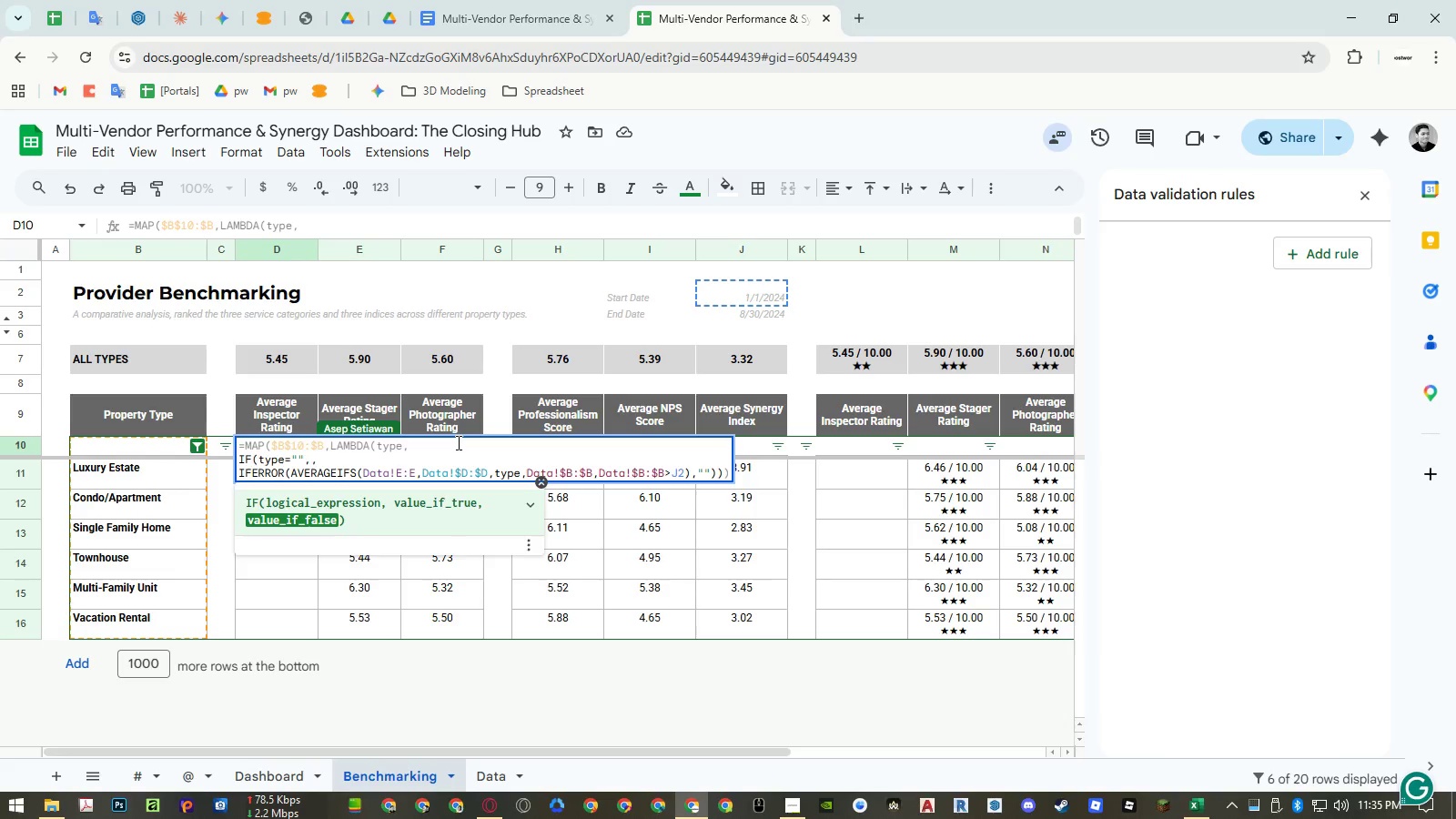 
wait(5.47)
 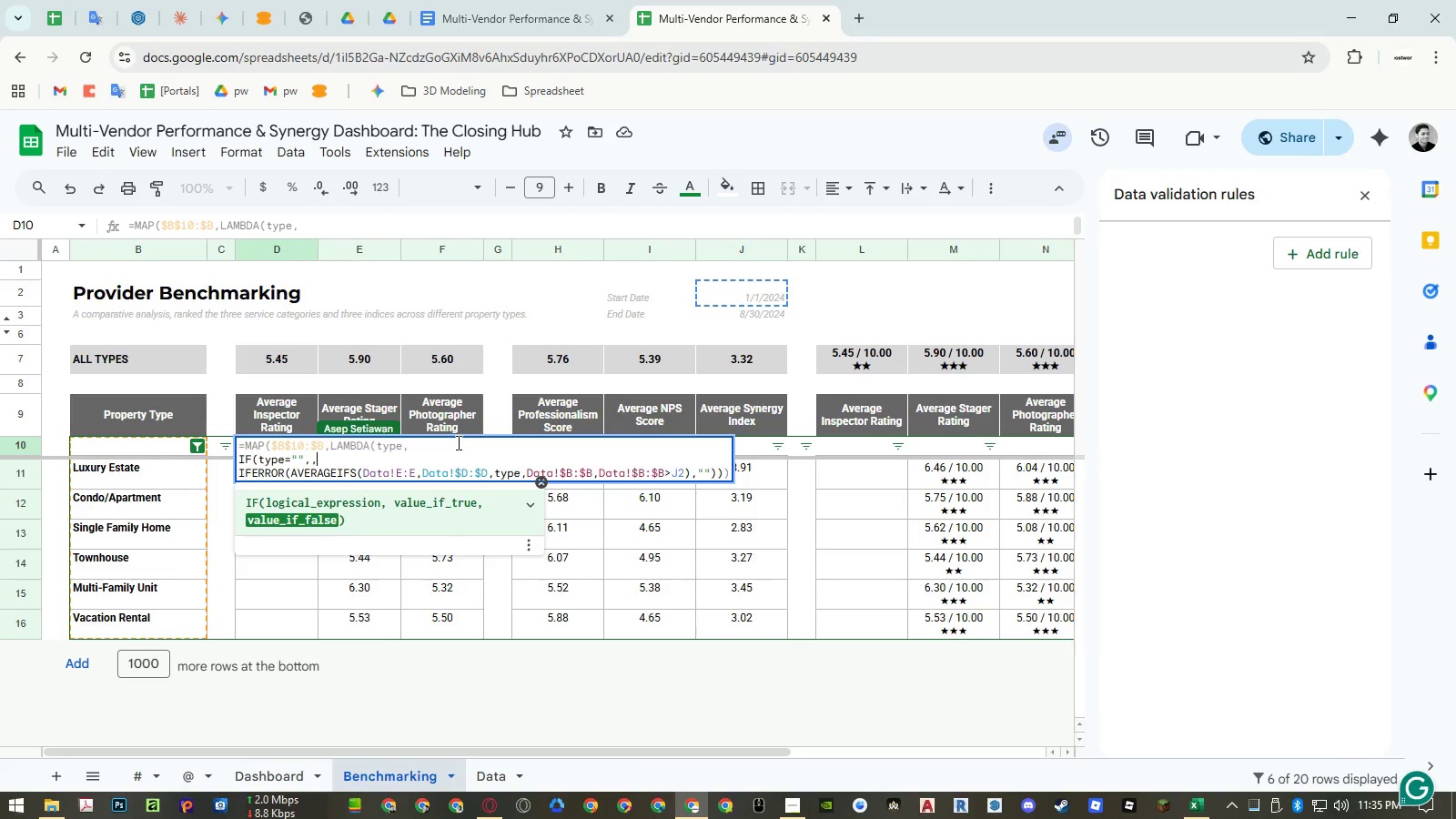 
key(Delete)
 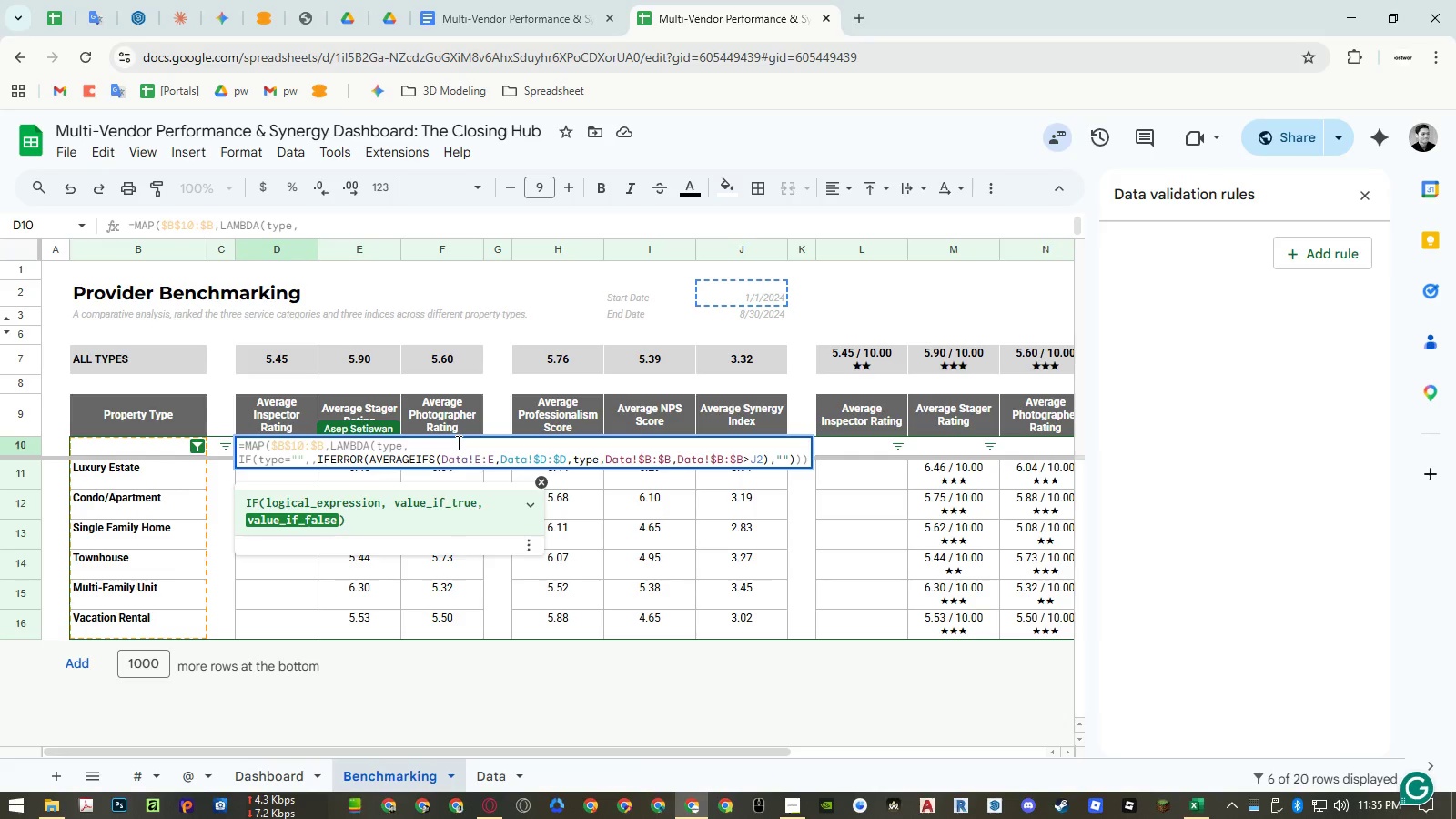 
key(Control+ArrowRight)
 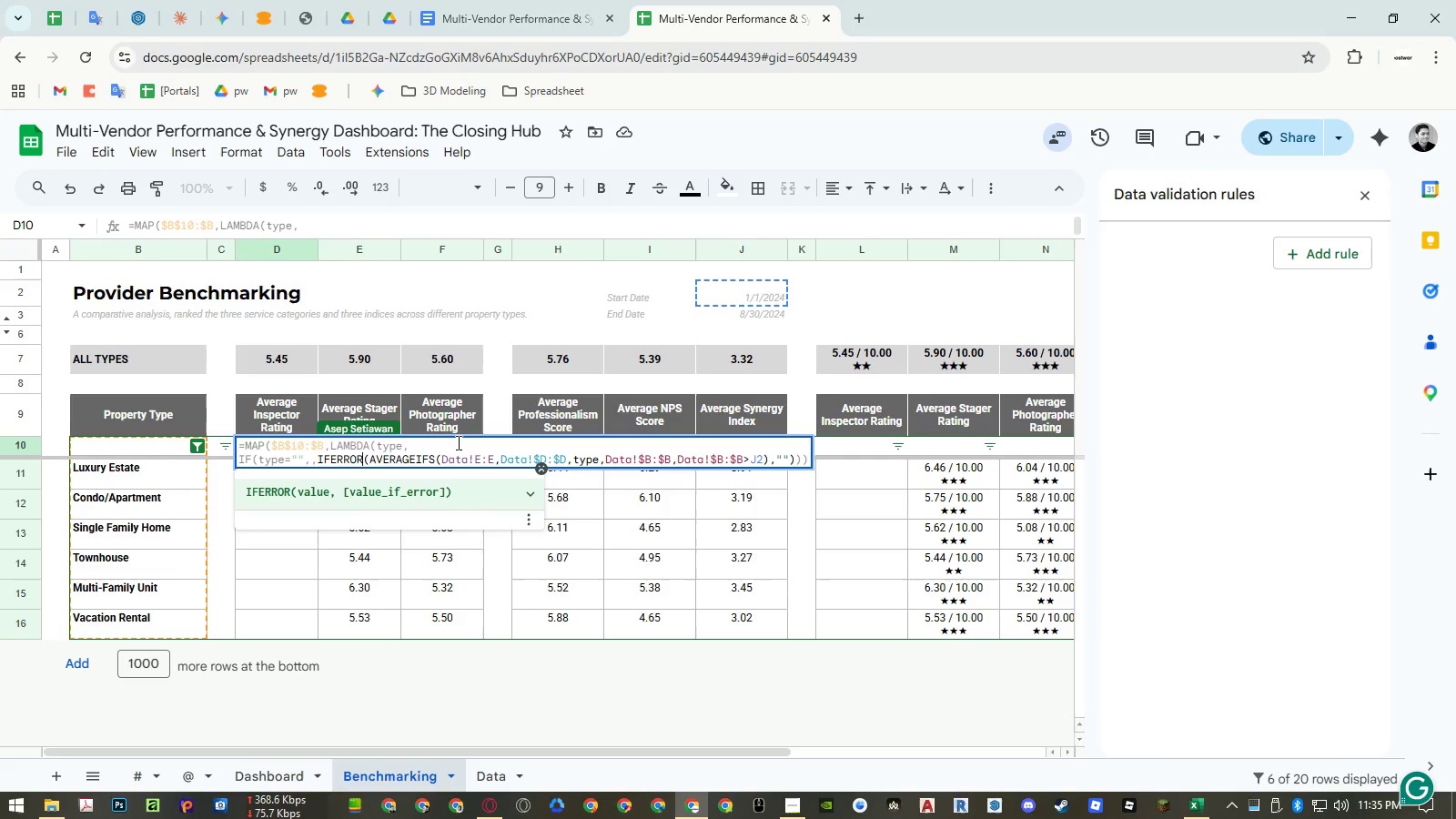 
key(ArrowRight)
 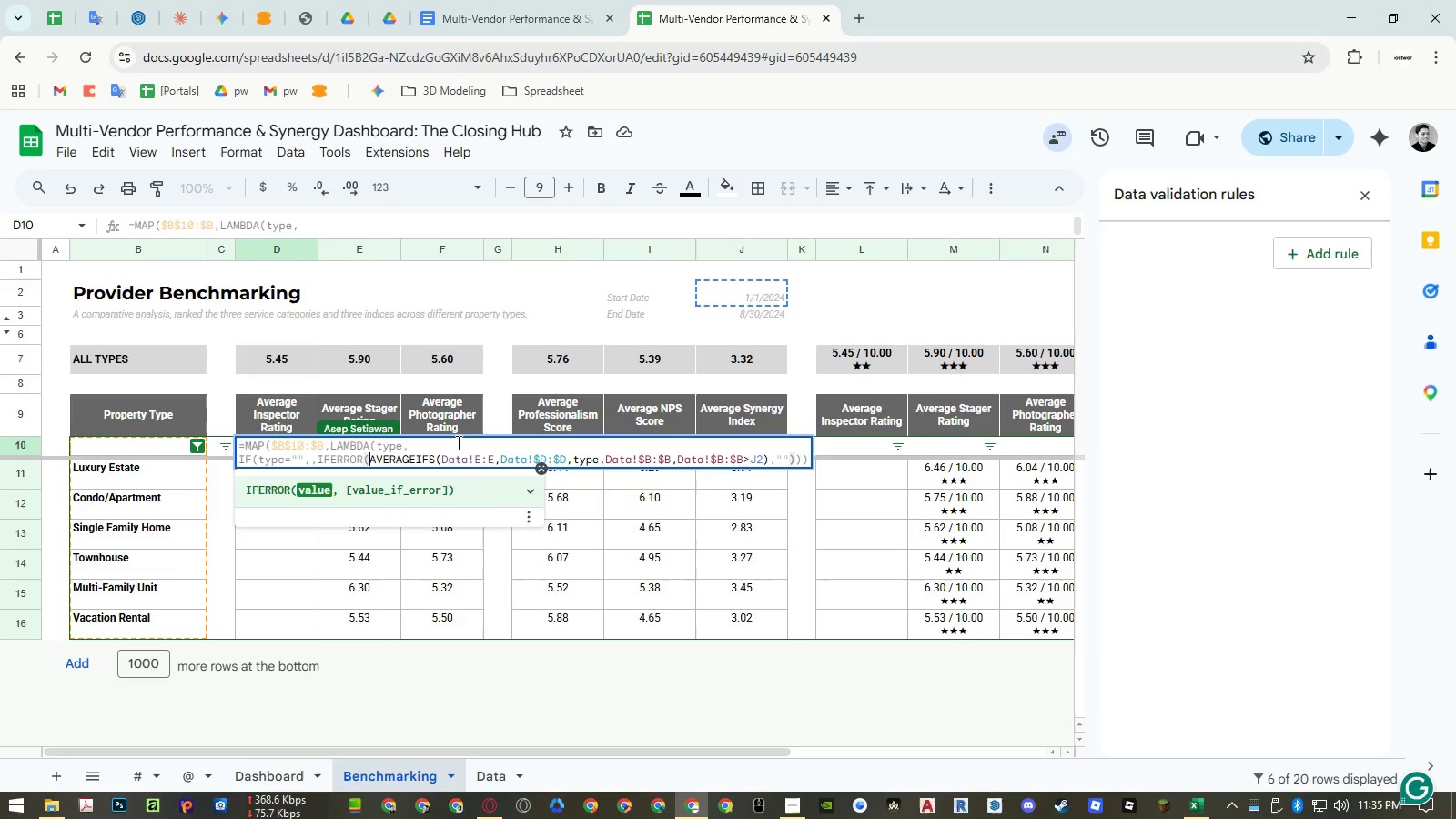 
key(Control+Enter)
 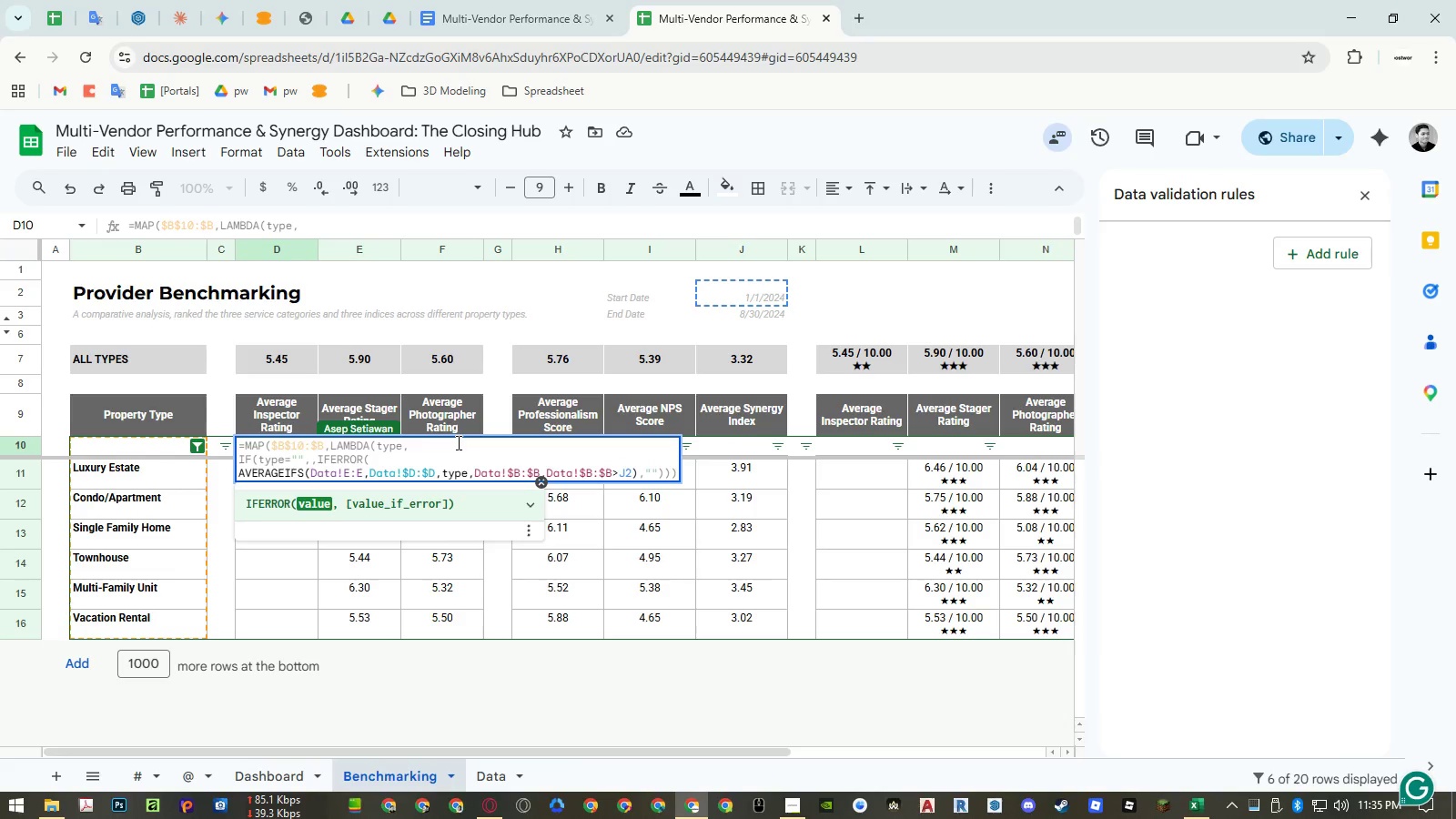 
key(ArrowDown)
 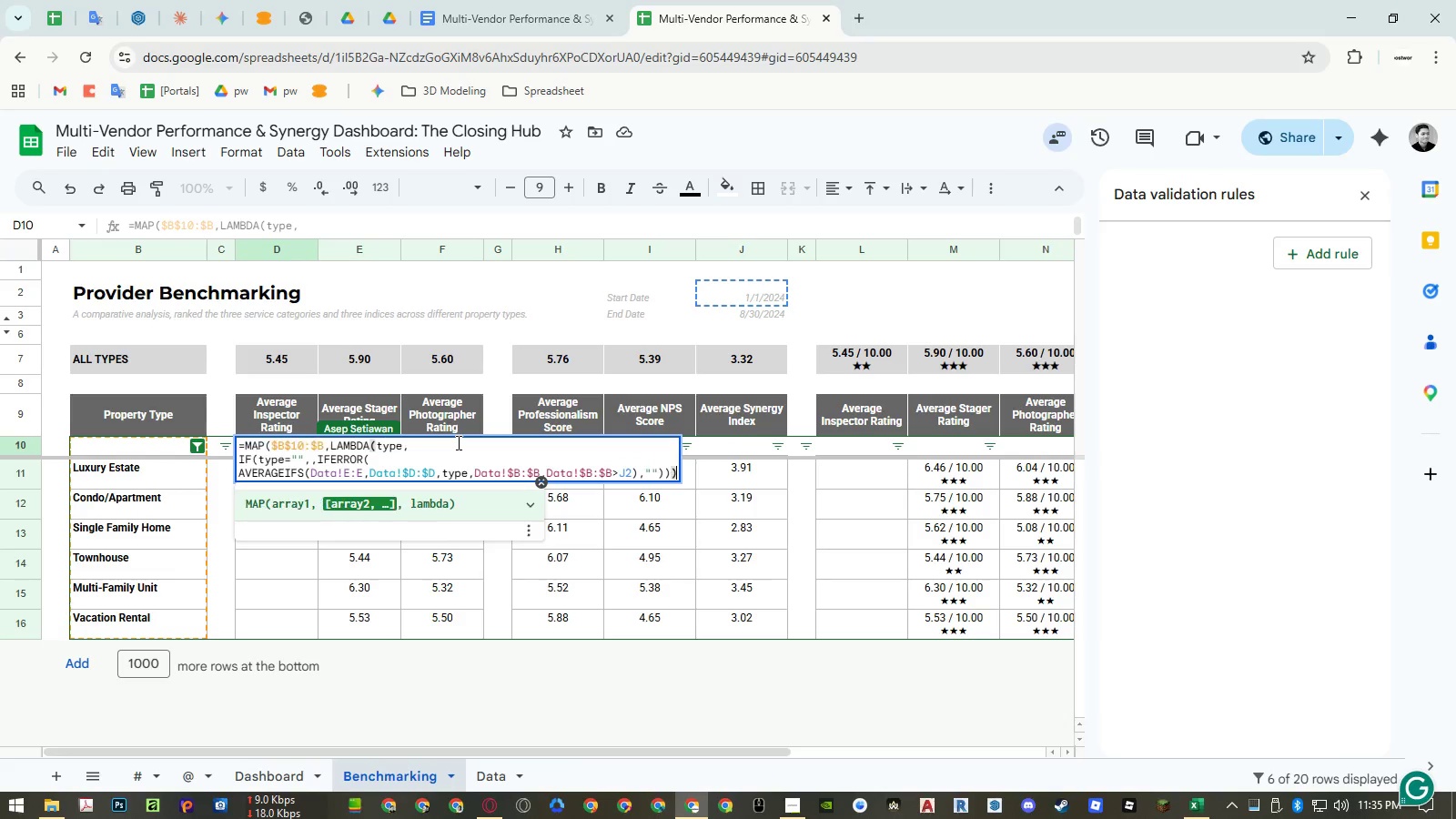 
key(ArrowDown)
 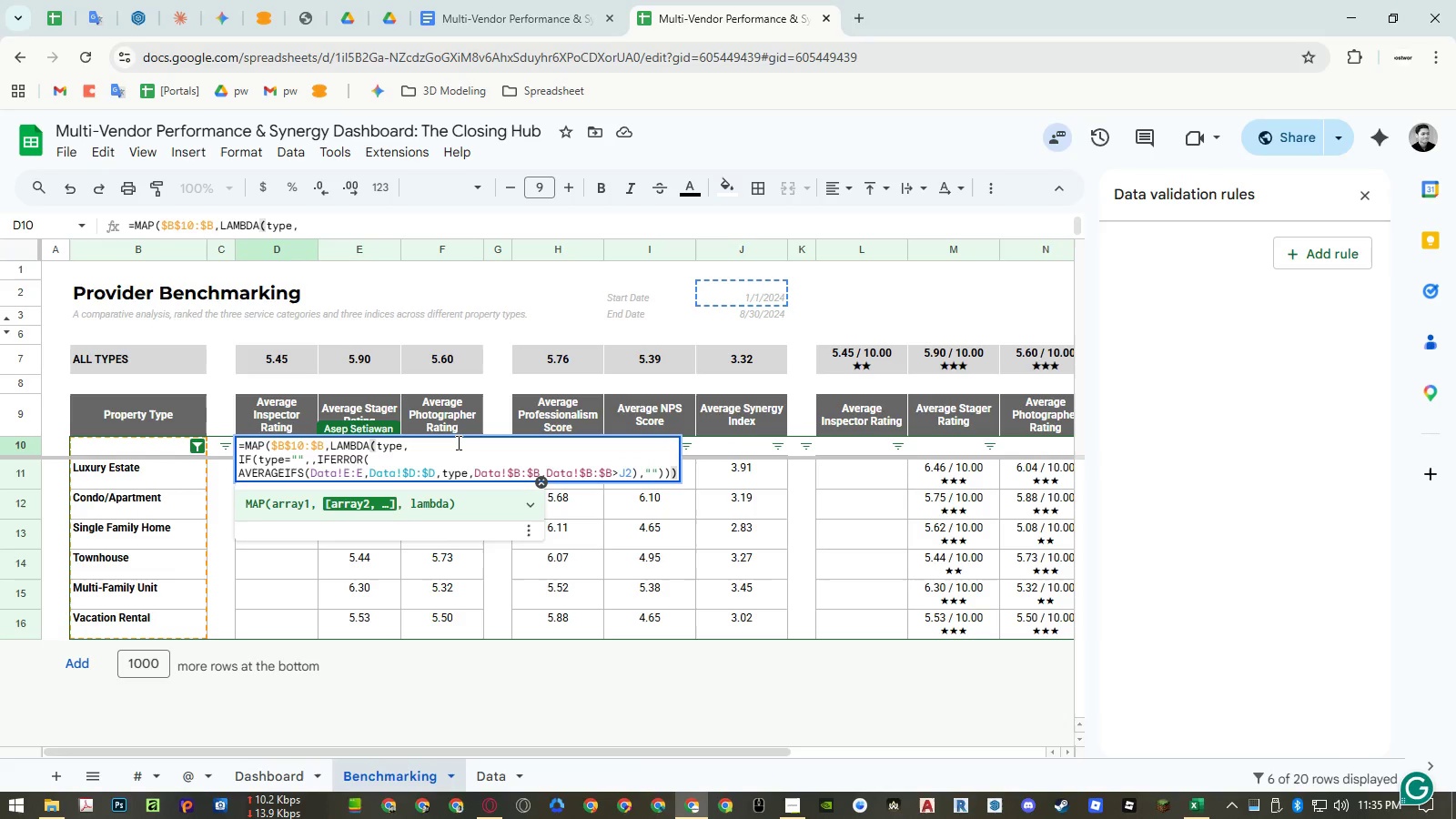 
key(ArrowLeft)
 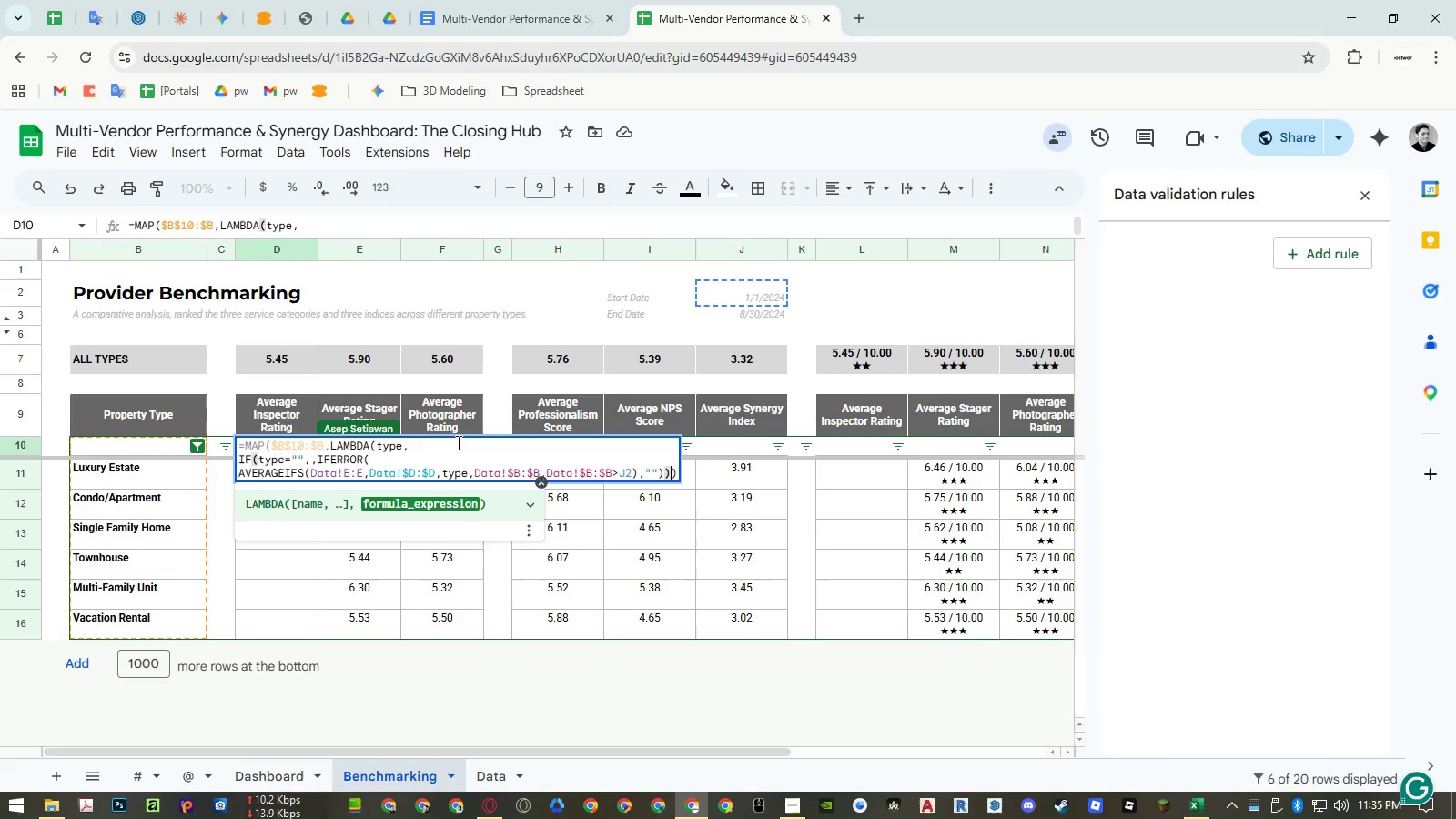 
key(ArrowRight)
 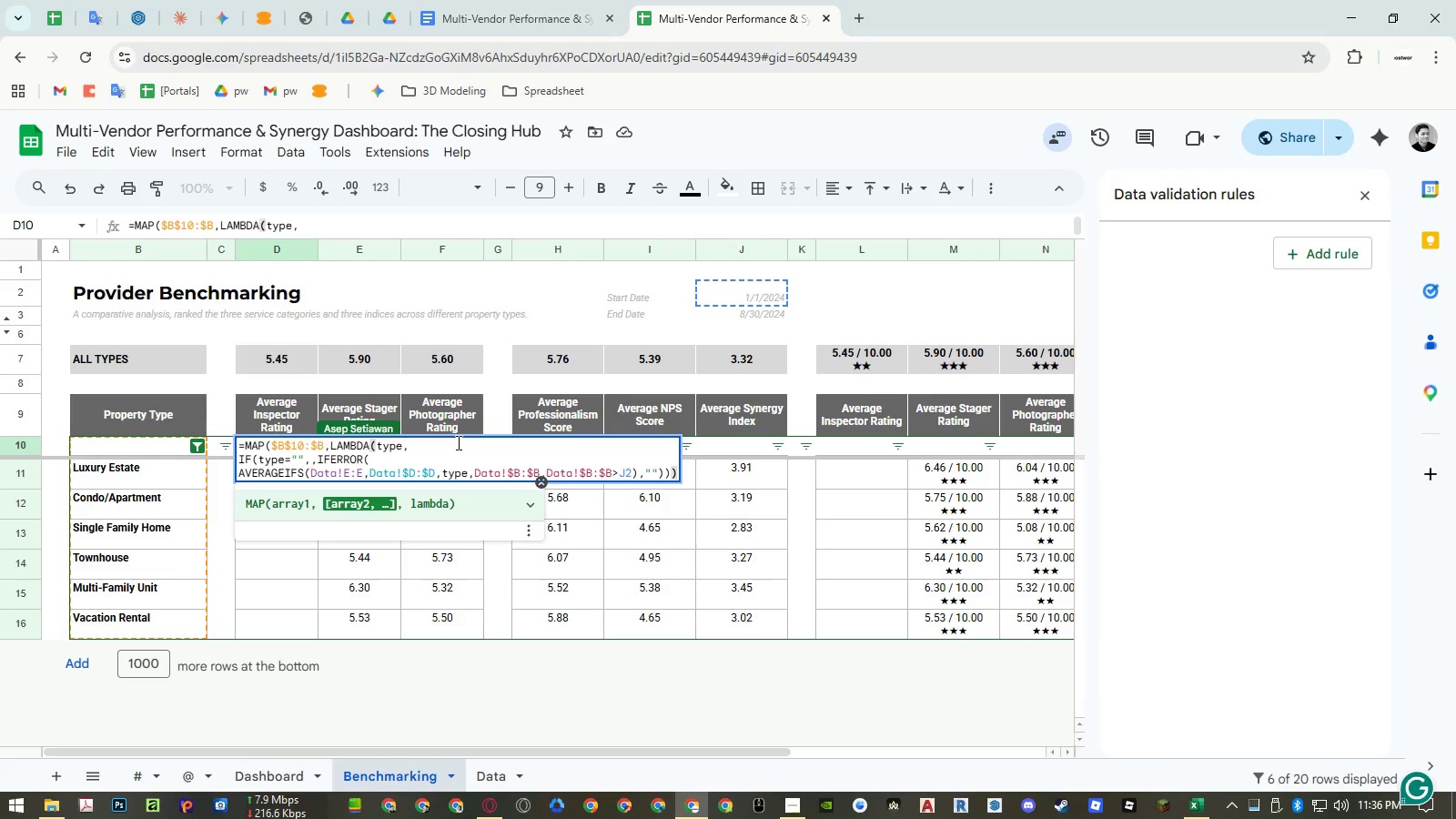 
key(Backspace)
 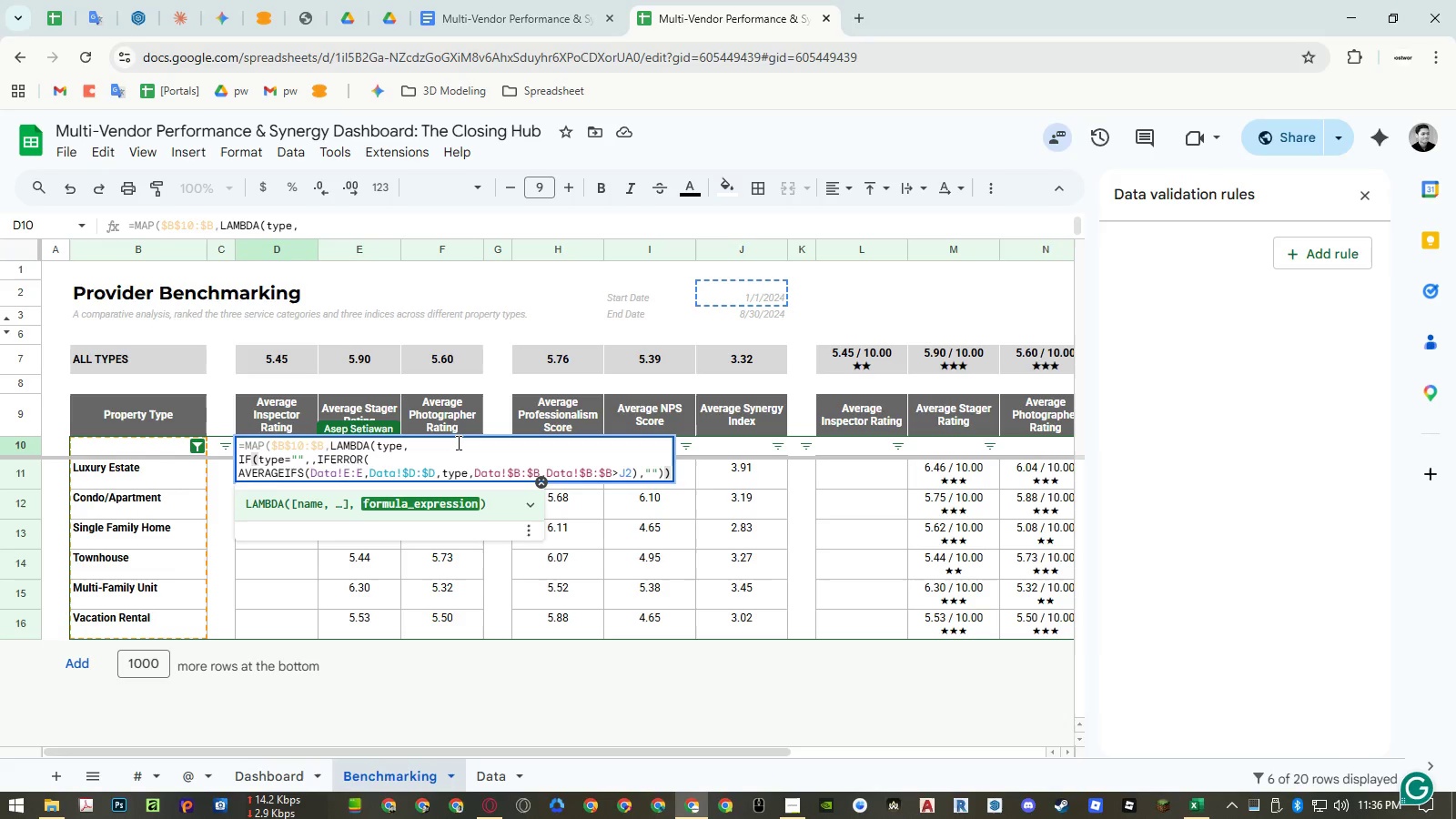 
key(Backspace)
 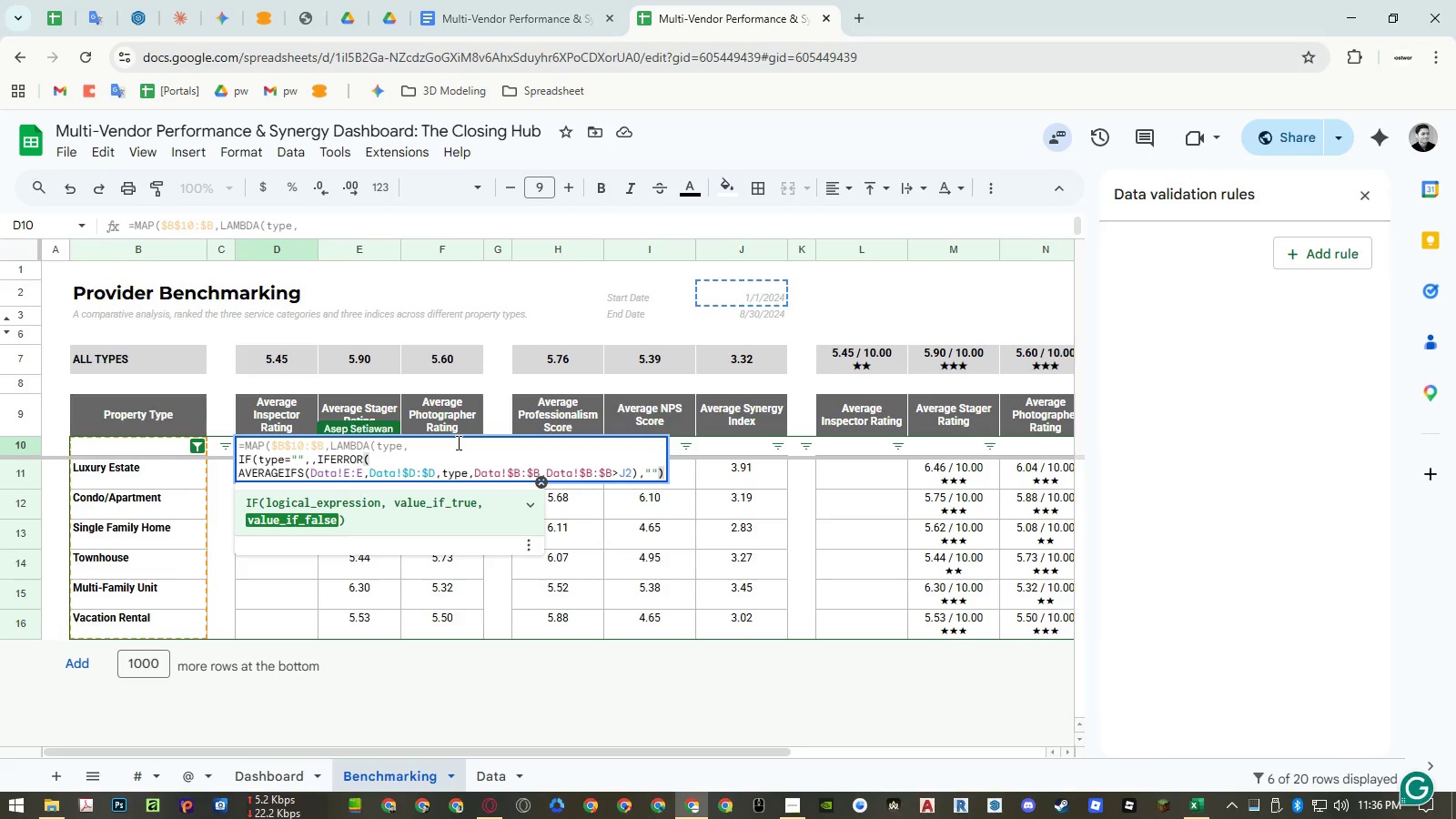 
key(Backspace)
 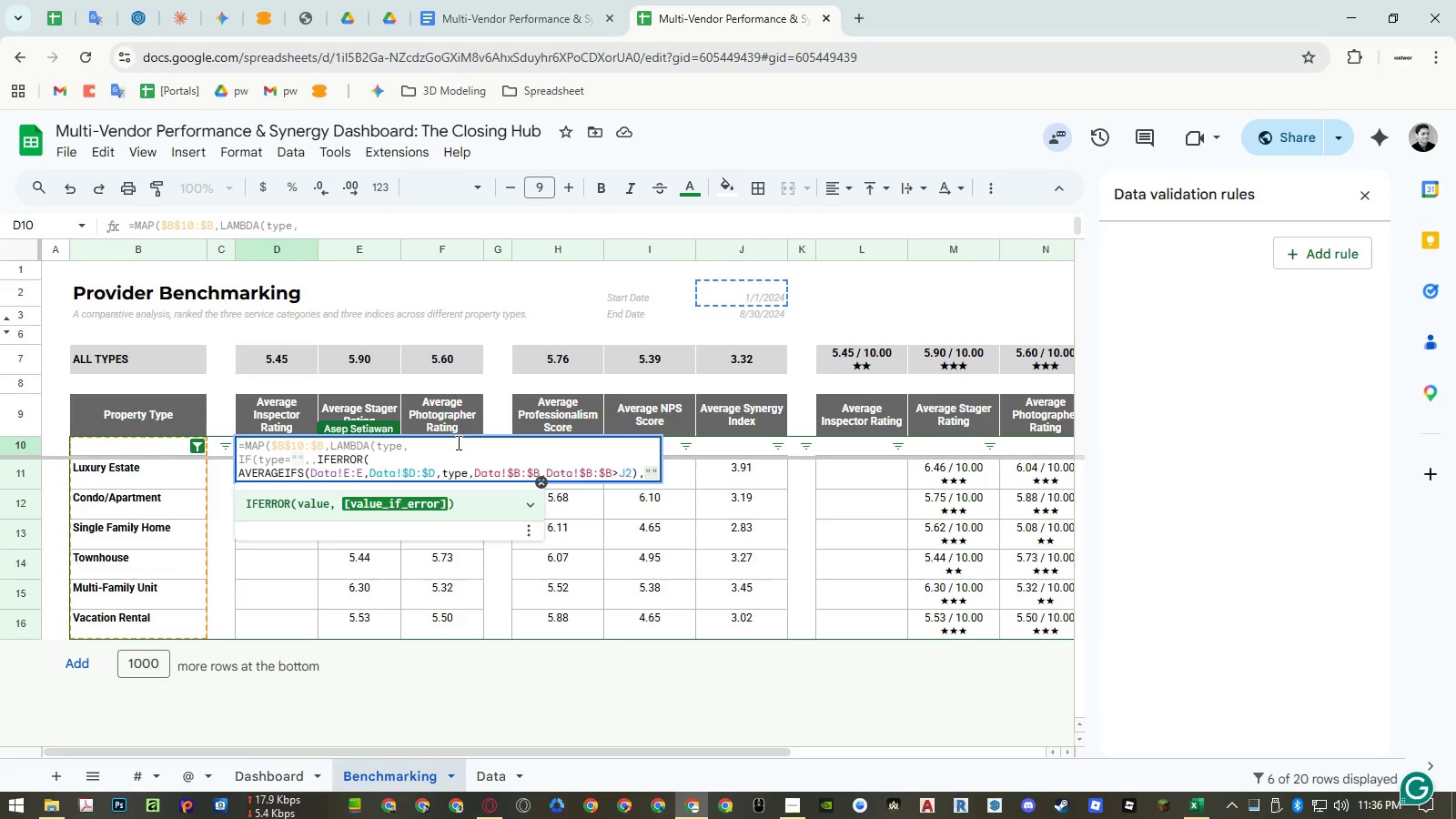 
hold_key(key=ControlLeft, duration=1.5)
 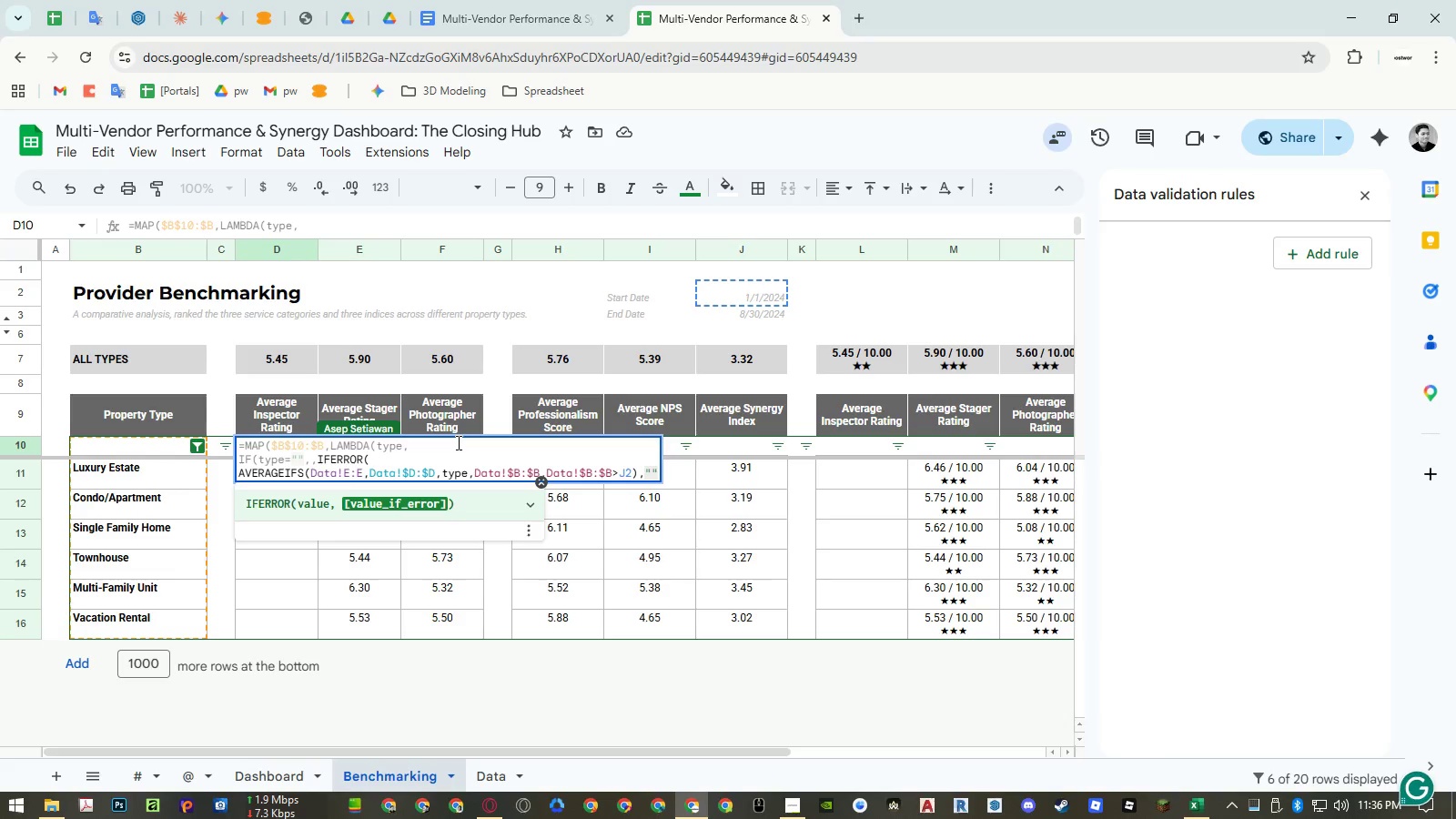 
key(Control+ControlLeft)
 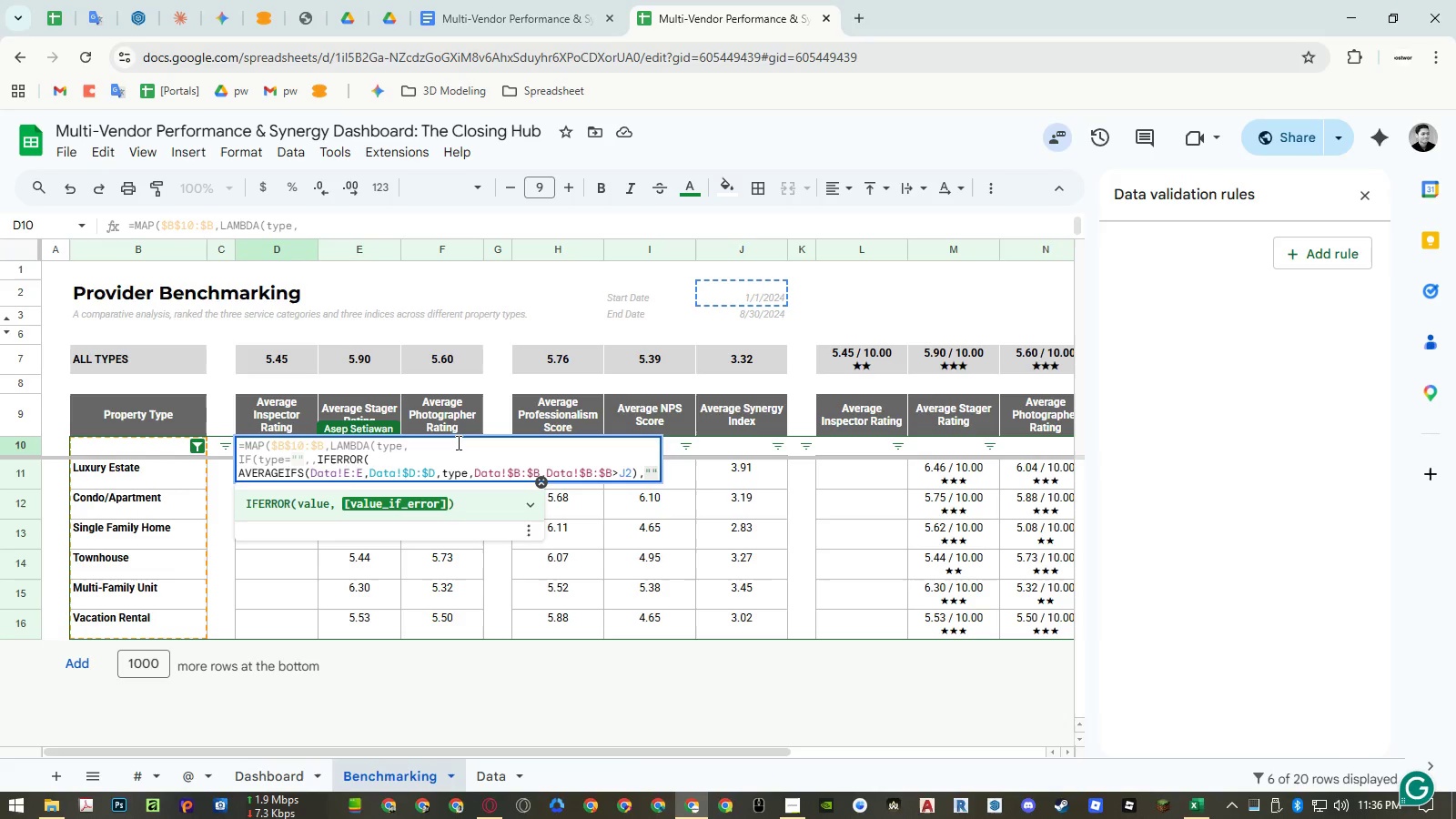 
key(Control+ControlLeft)
 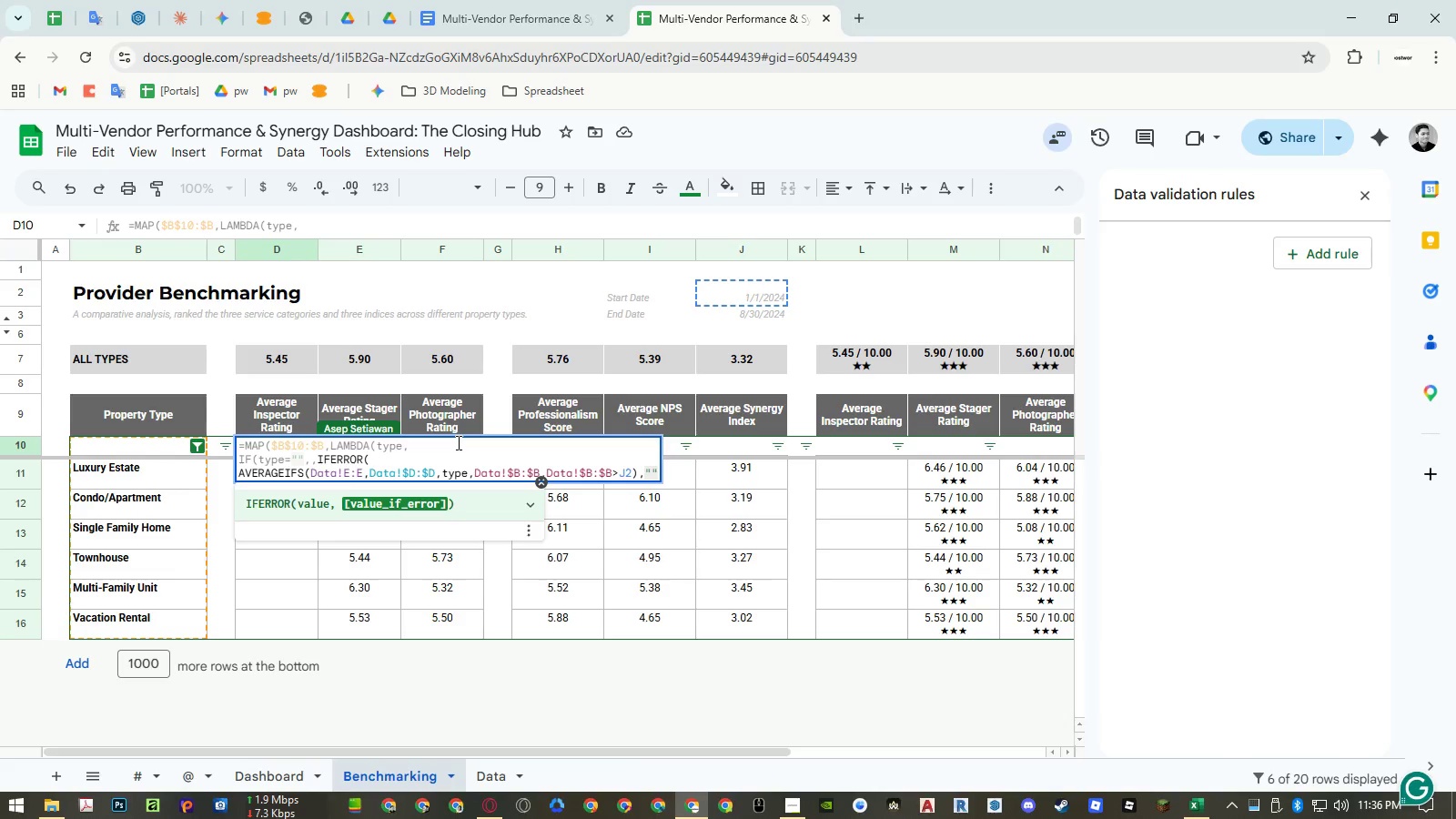 
key(ArrowLeft)
 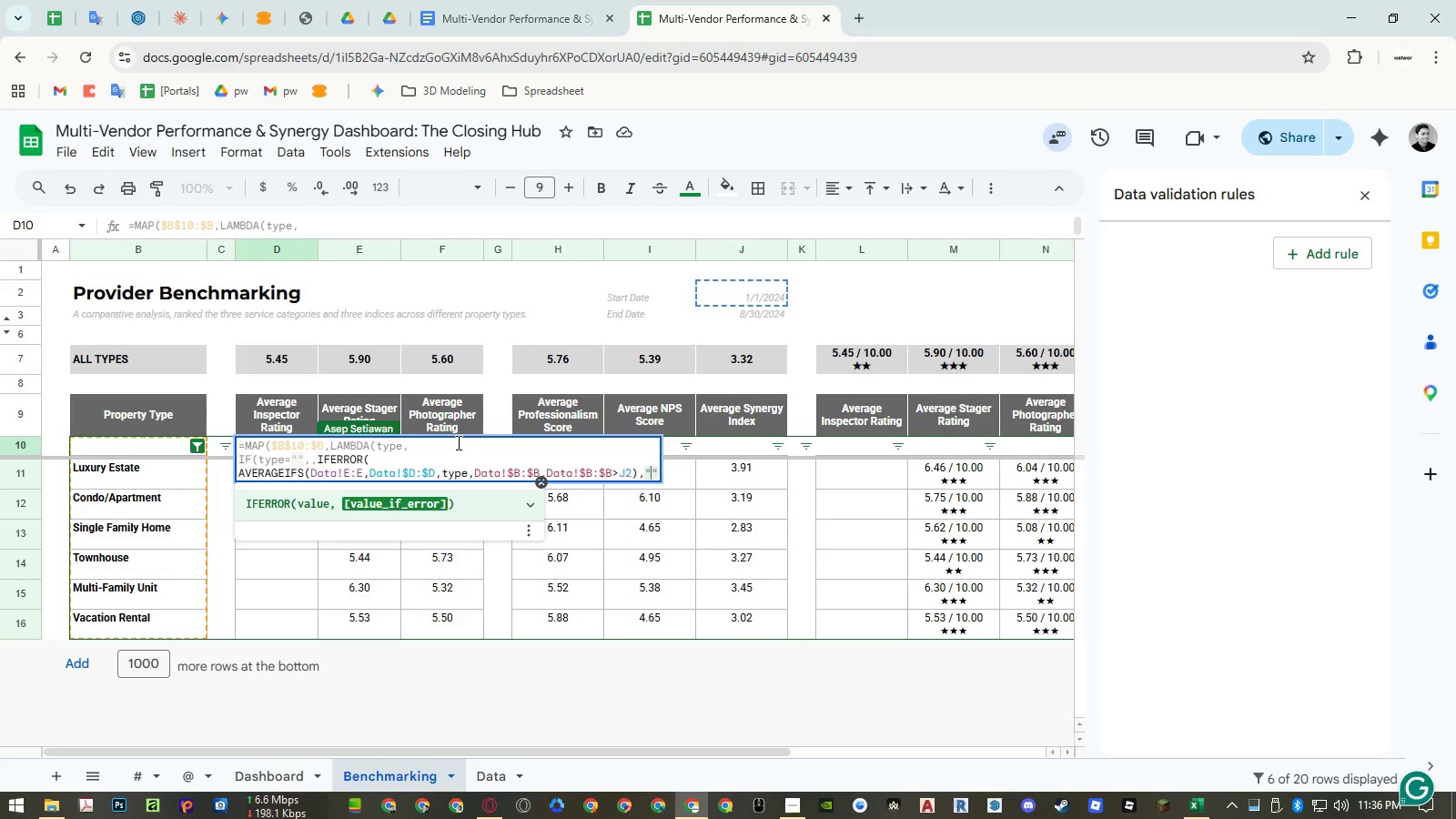 
key(ArrowLeft)
 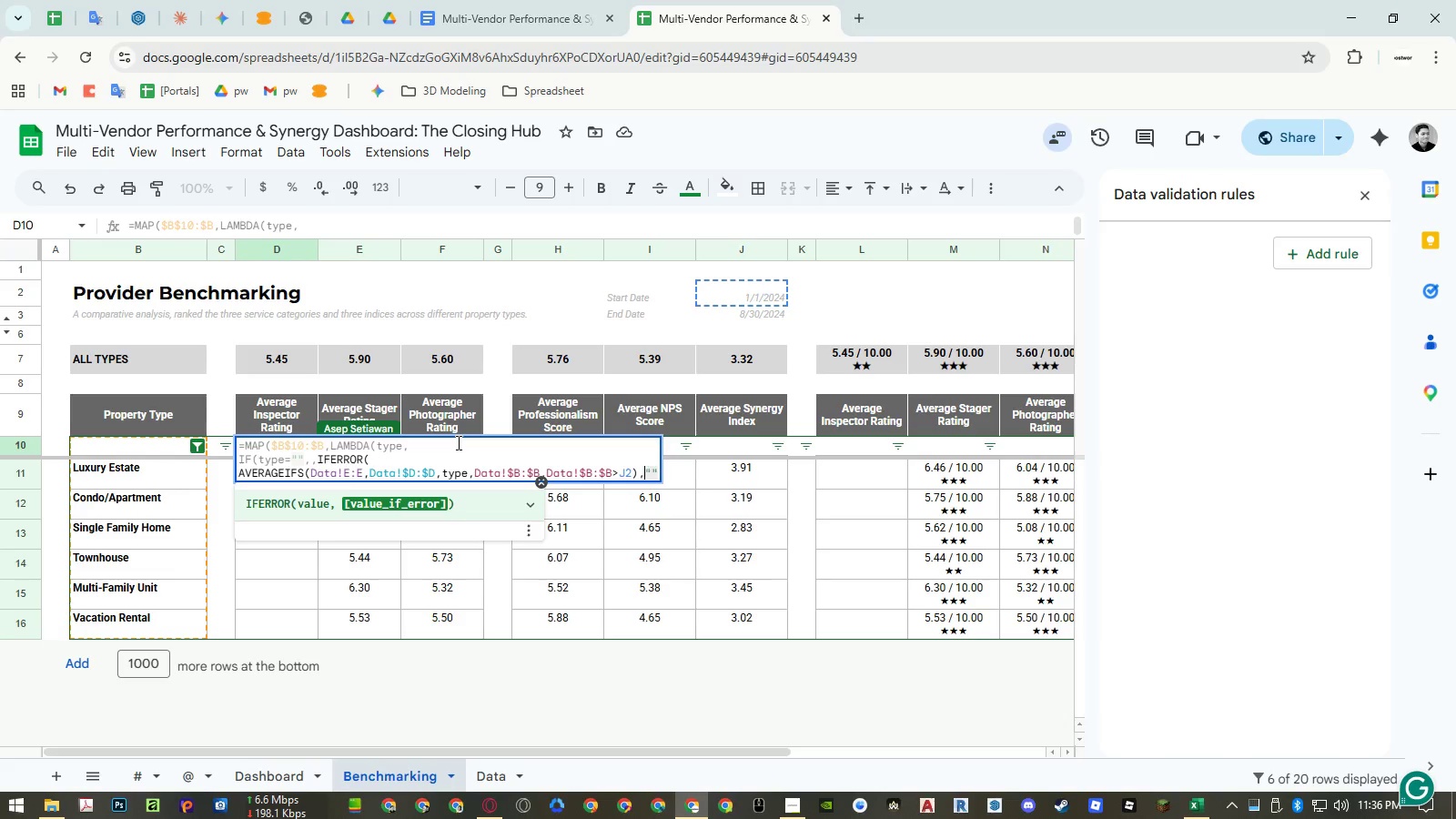 
key(ArrowLeft)
 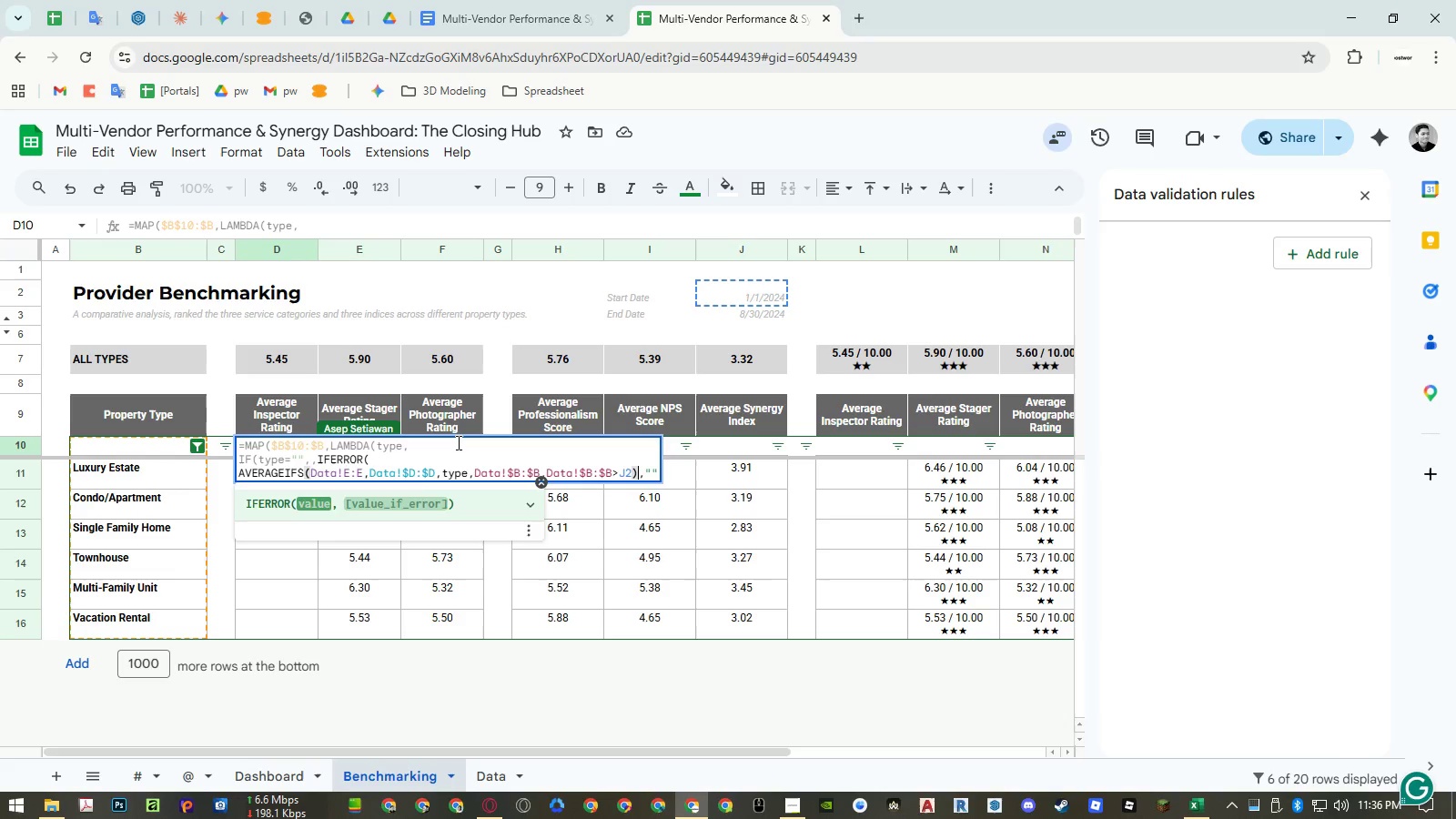 
key(Control+Enter)
 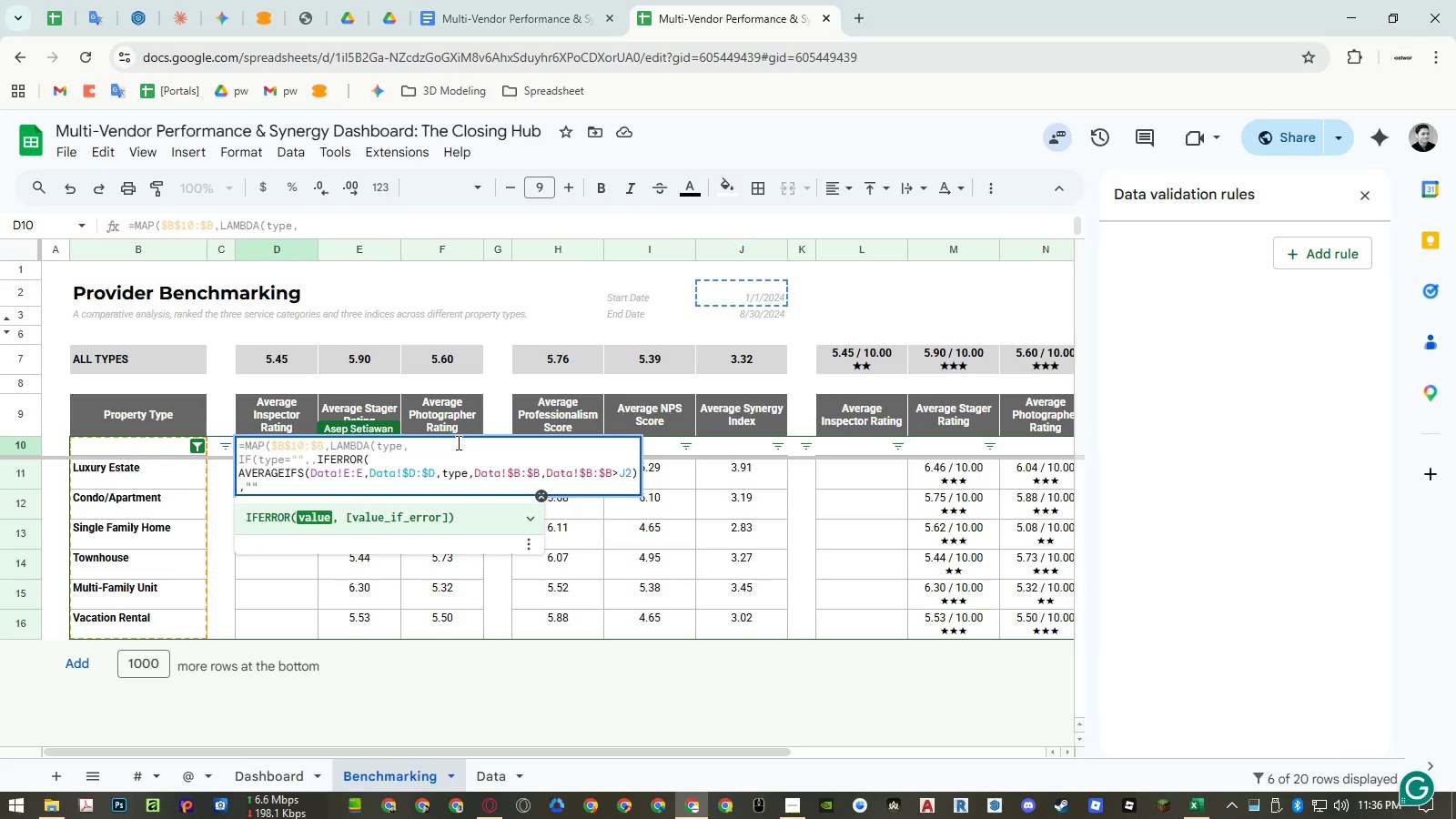 
key(ArrowRight)
 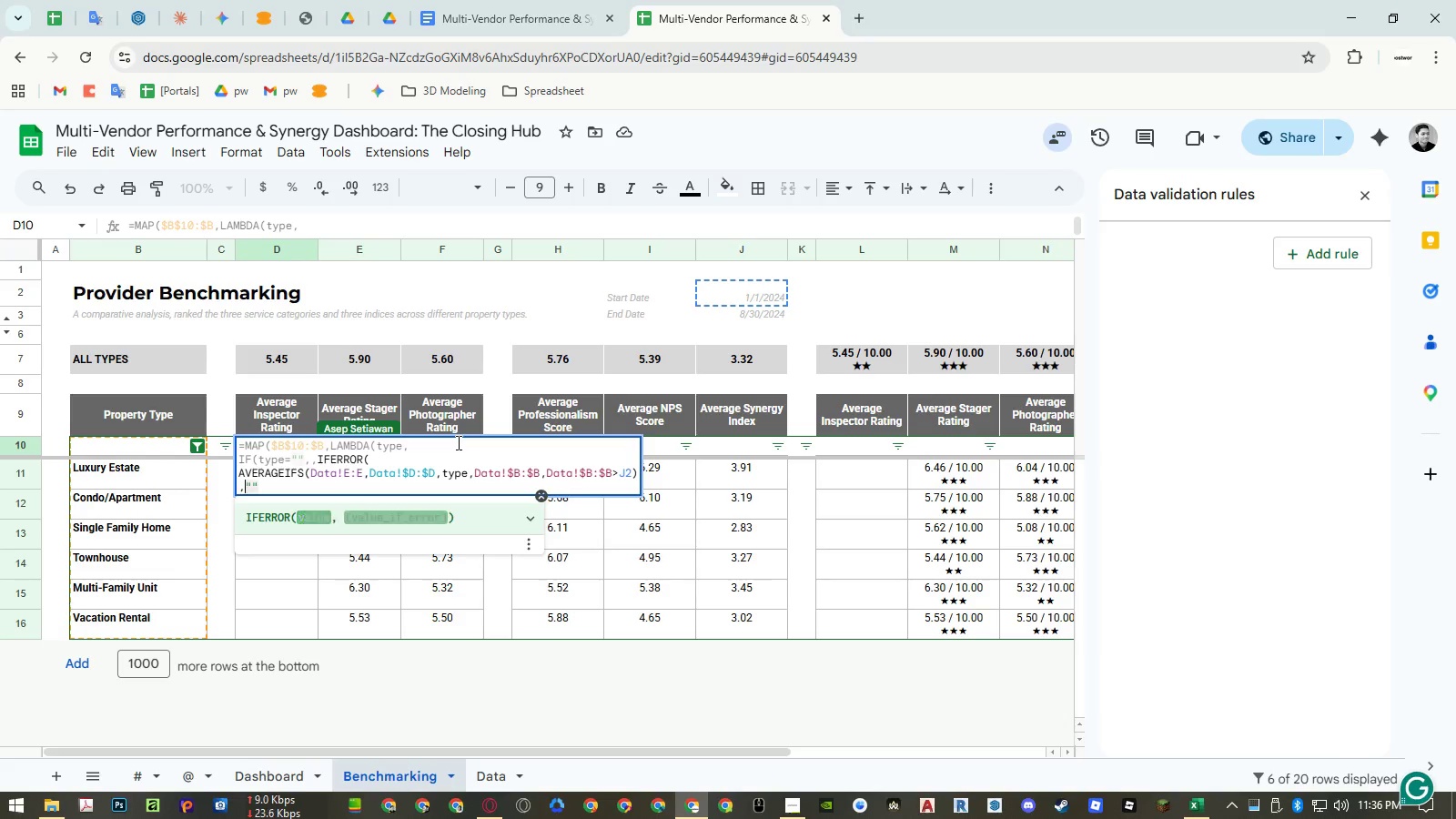 
key(ArrowRight)
 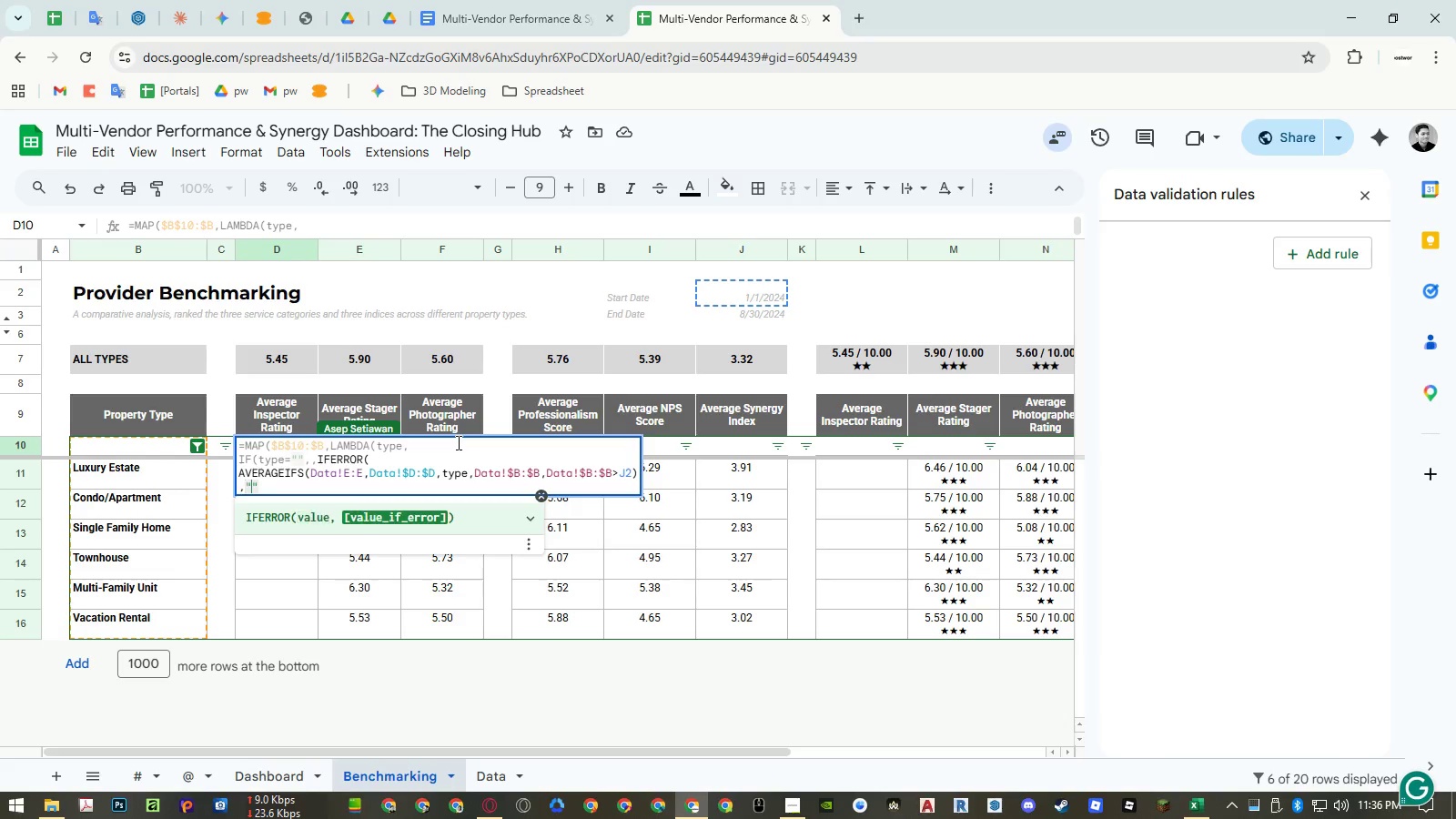 
key(ArrowRight)
 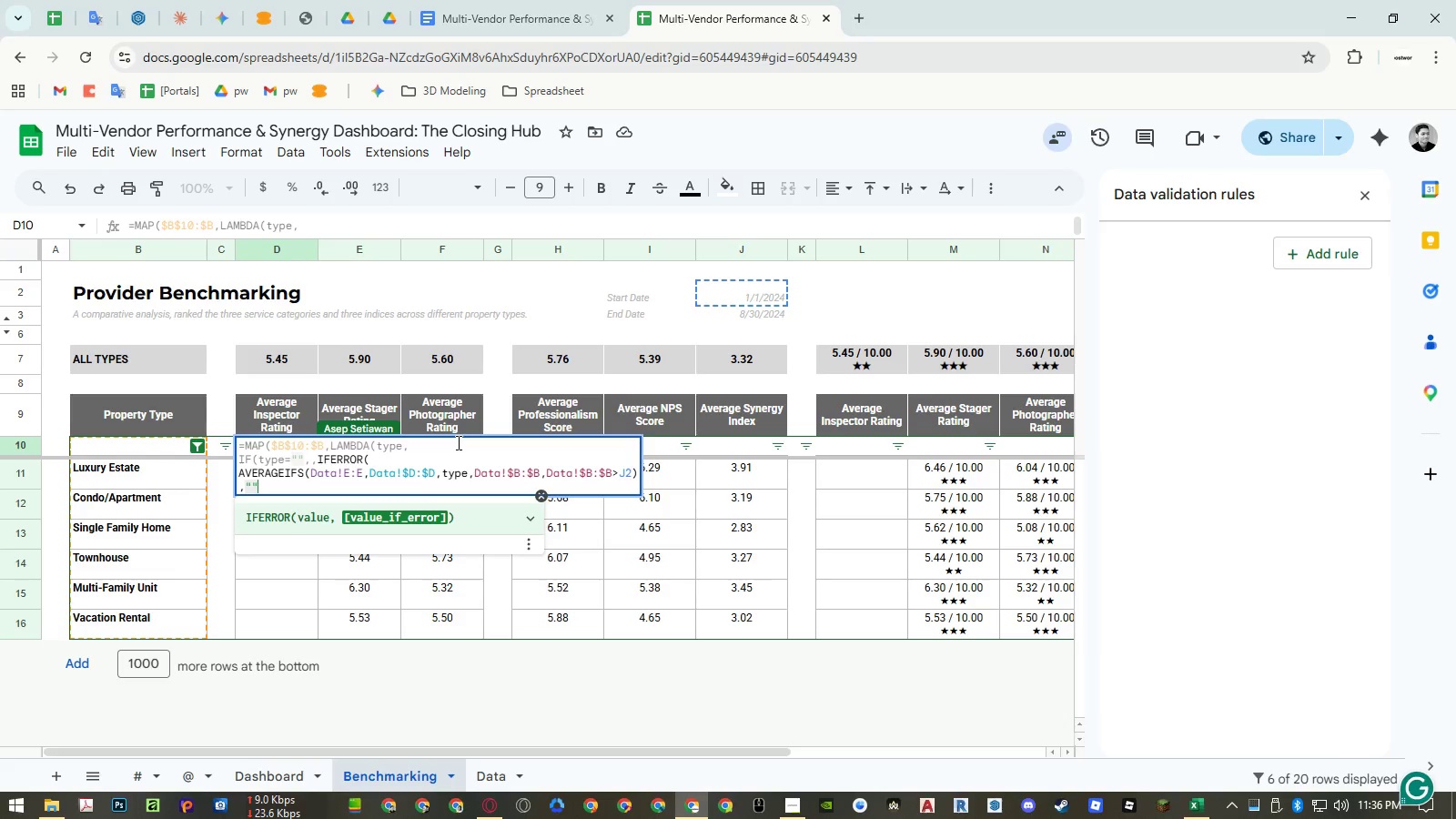 
type()))
 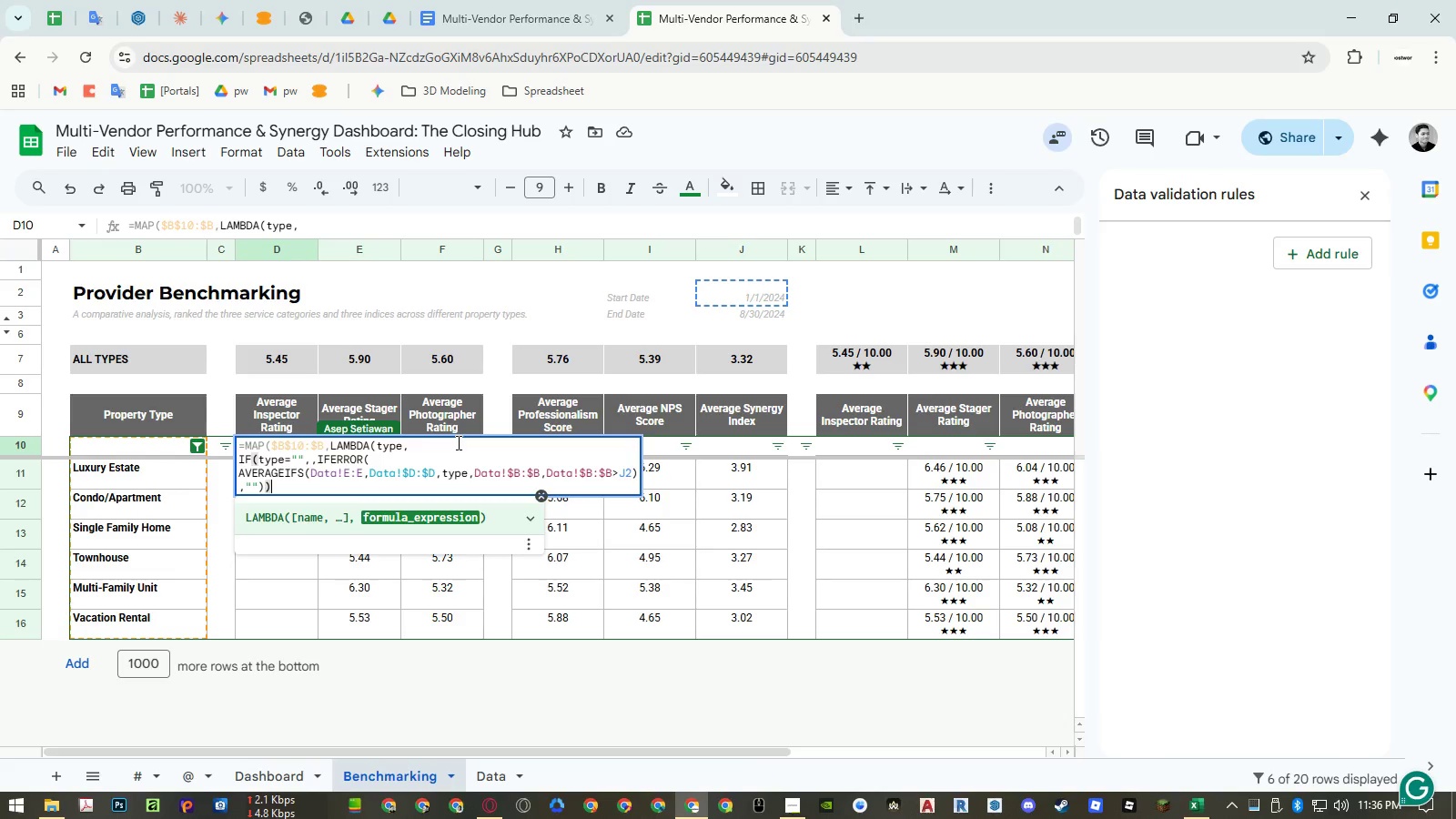 
key(Control+Enter)
 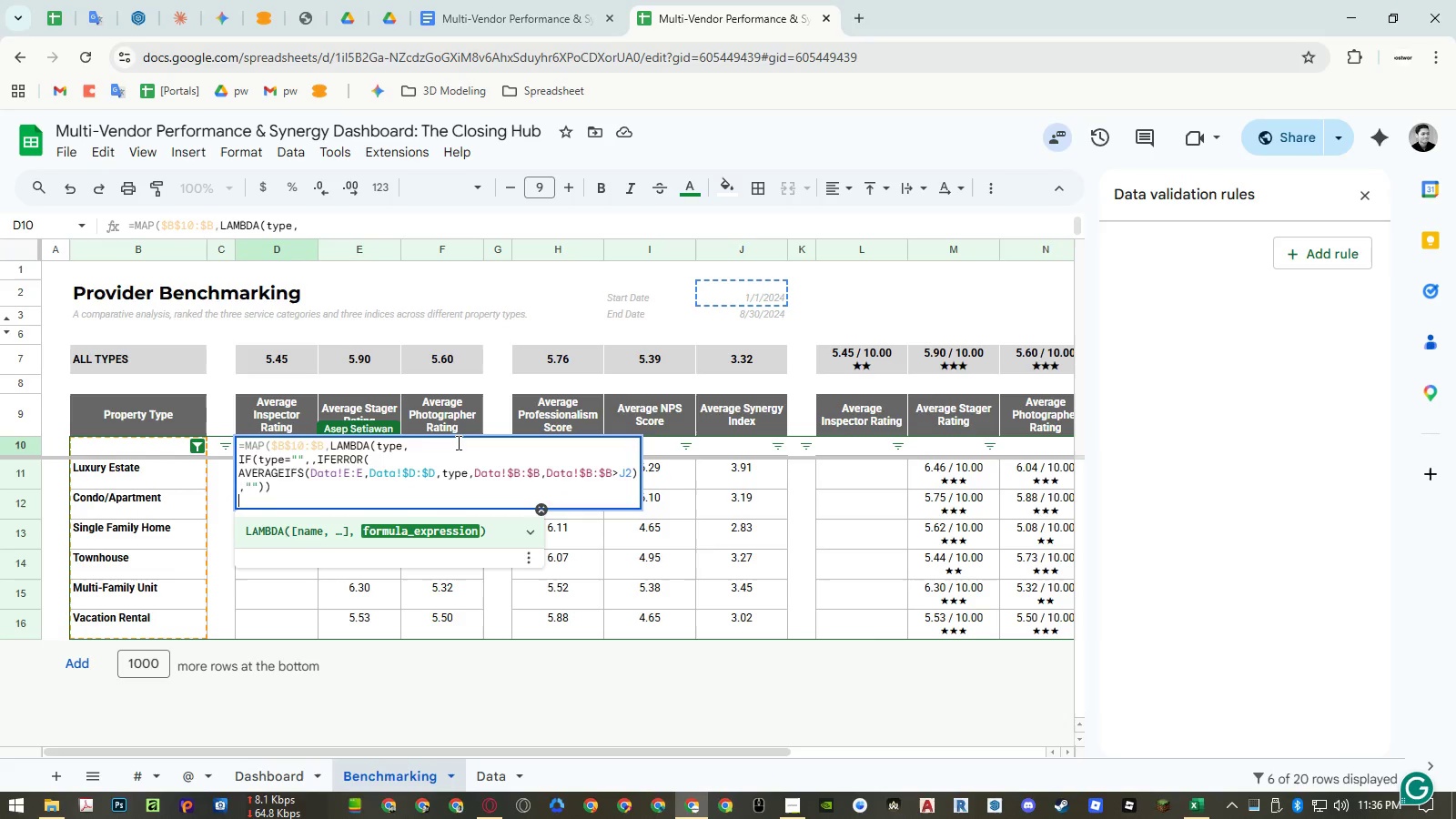 
type()))
 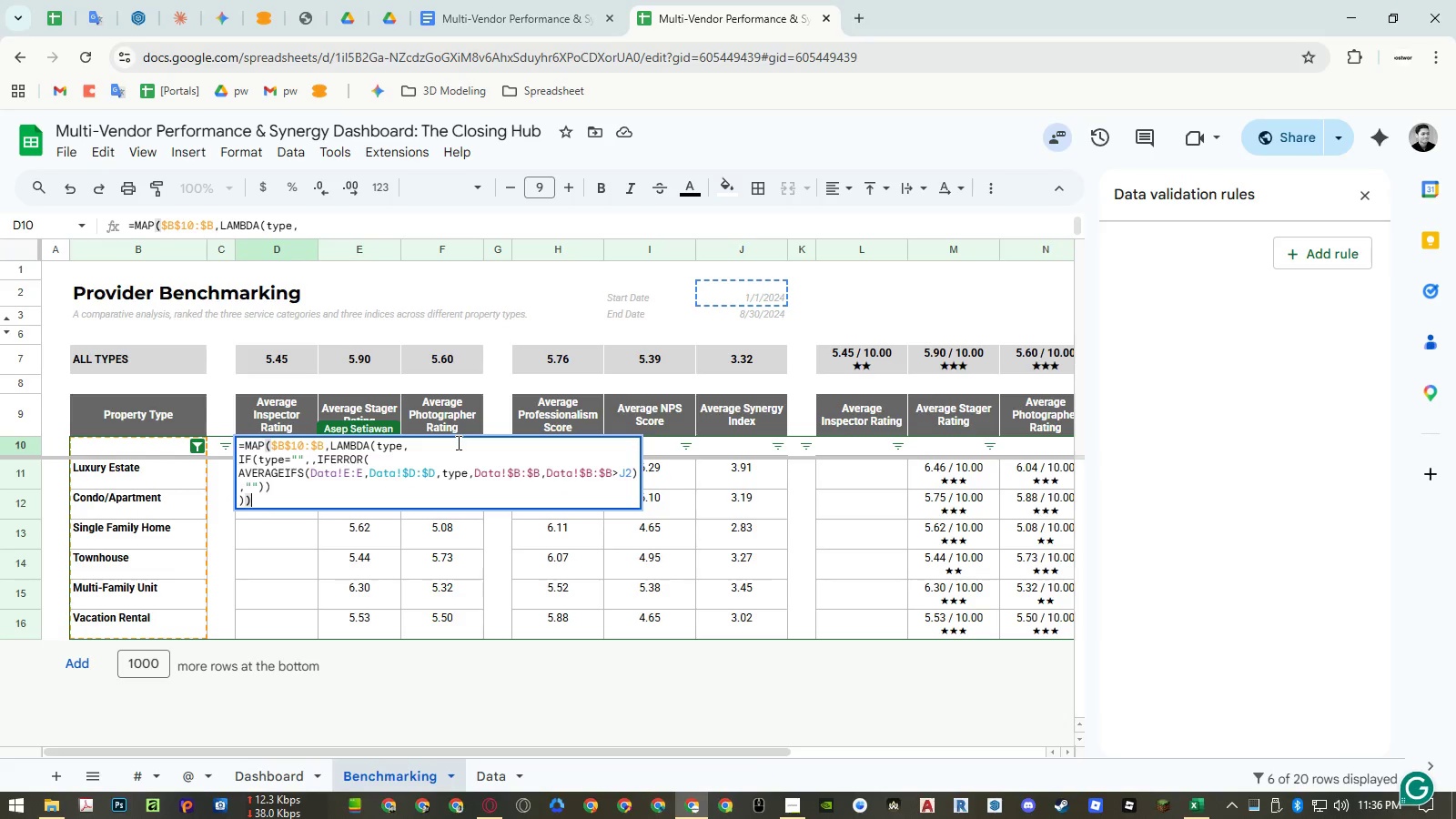 
key(Enter)
 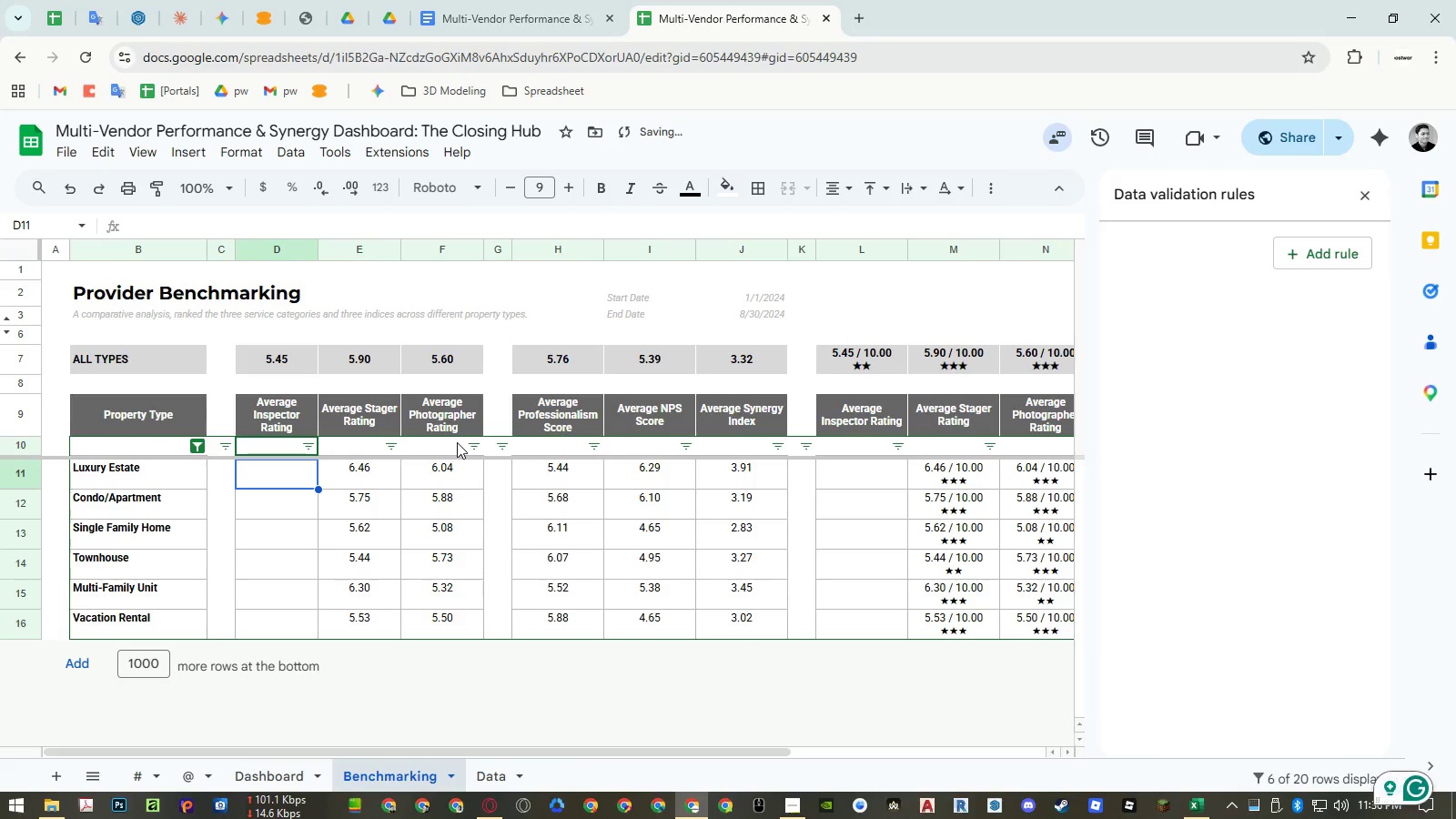 
key(ArrowUp)
 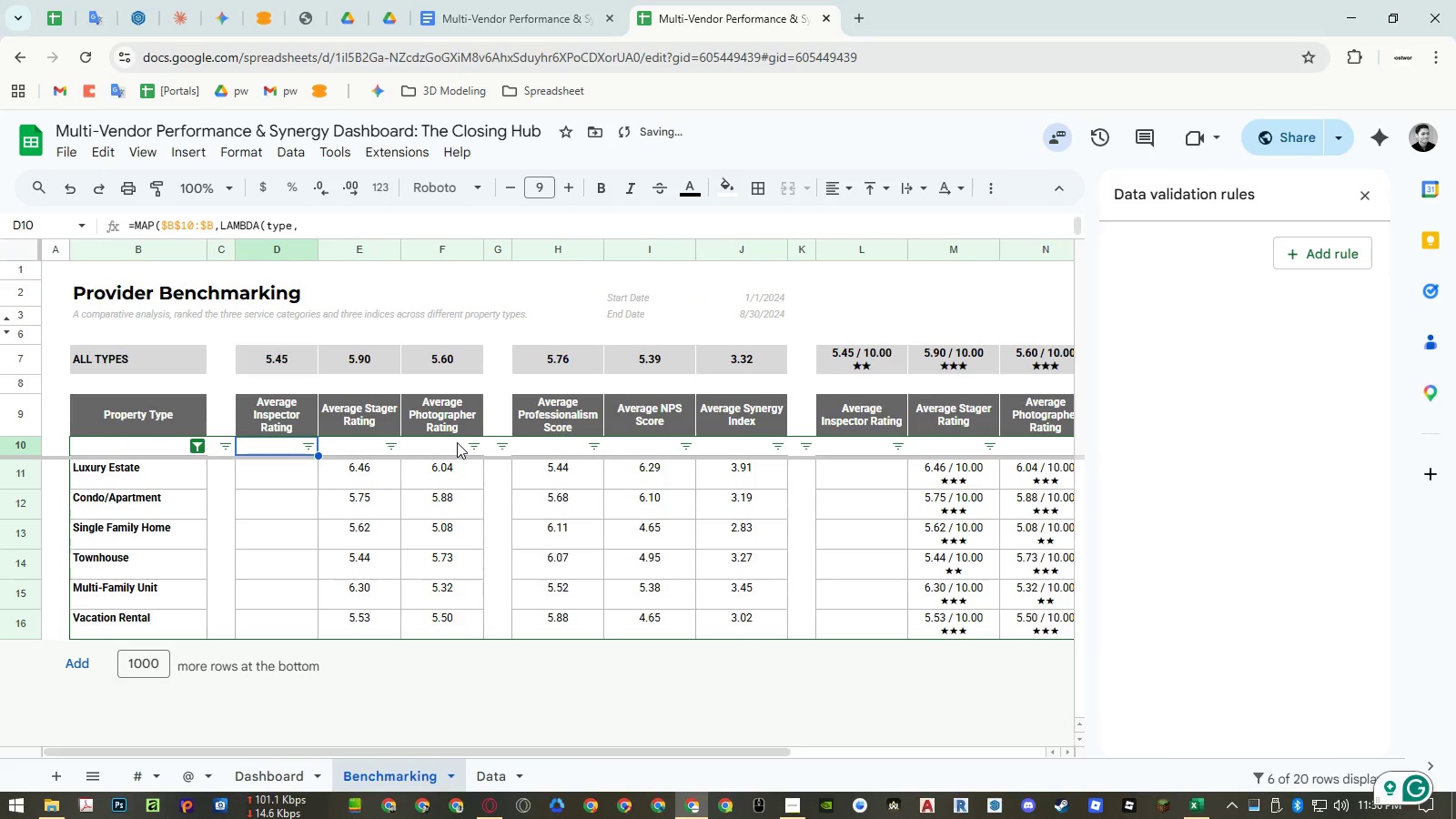 
key(Enter)
 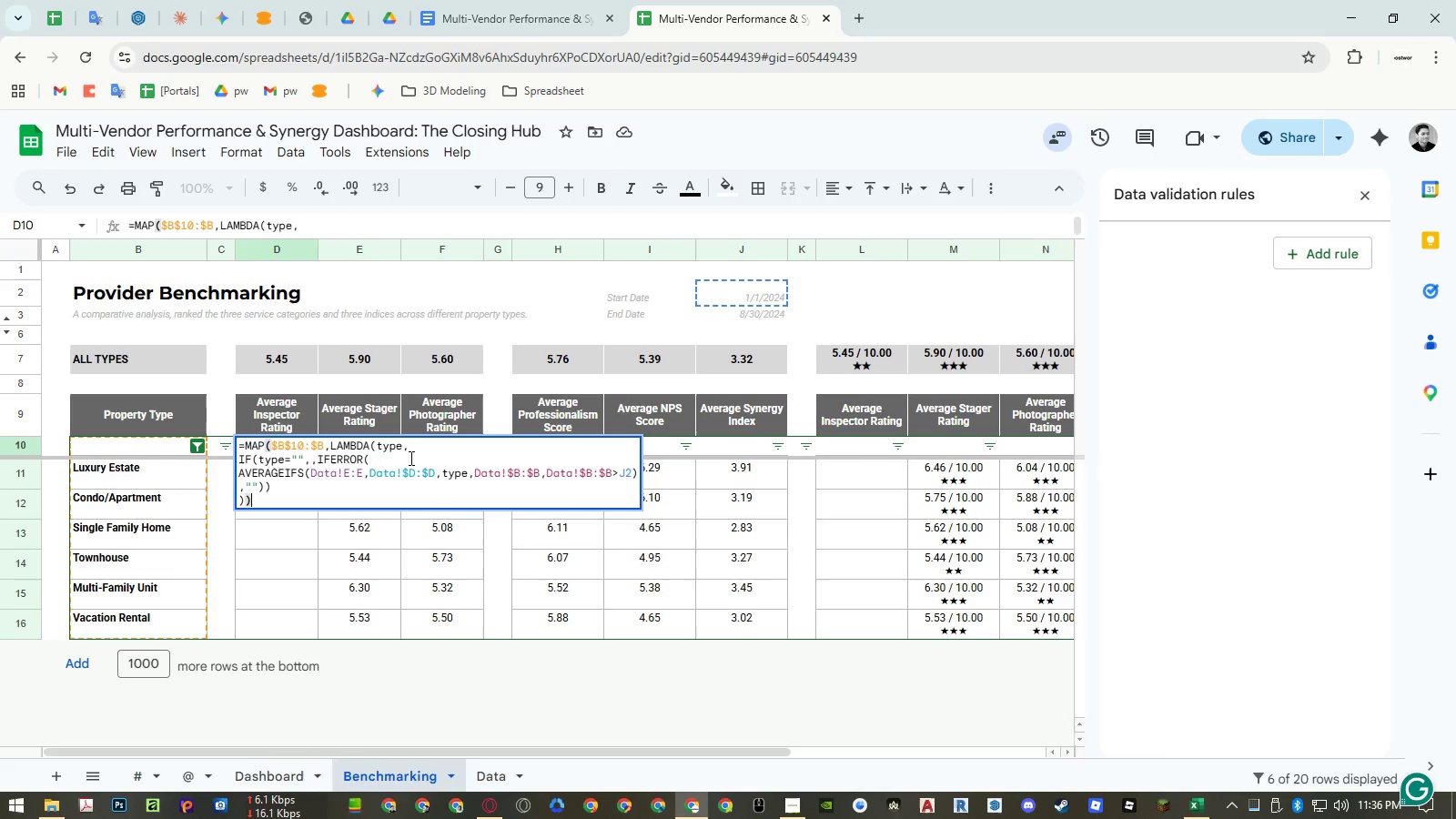 
wait(16.81)
 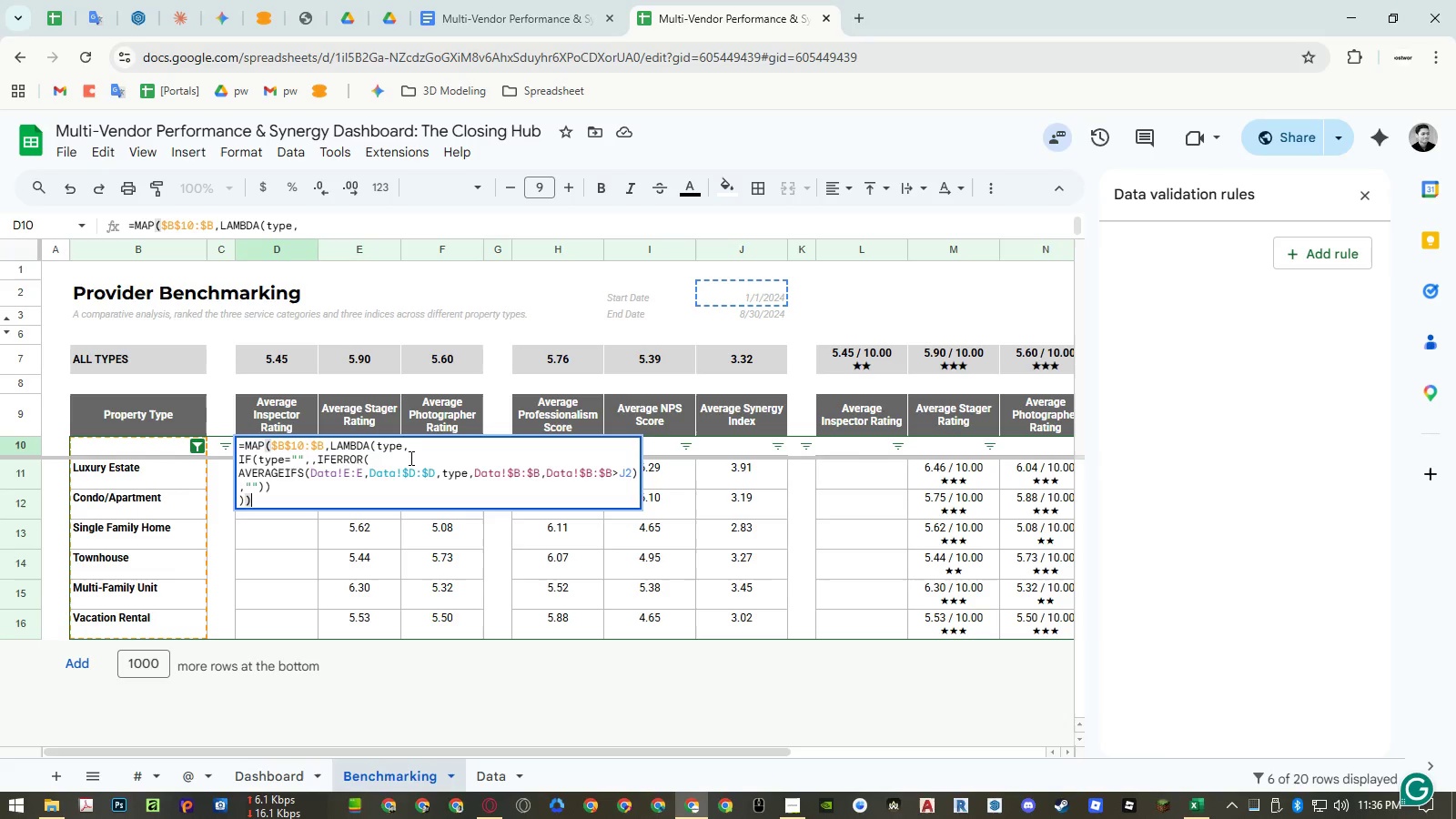 
left_click([368, 472])
 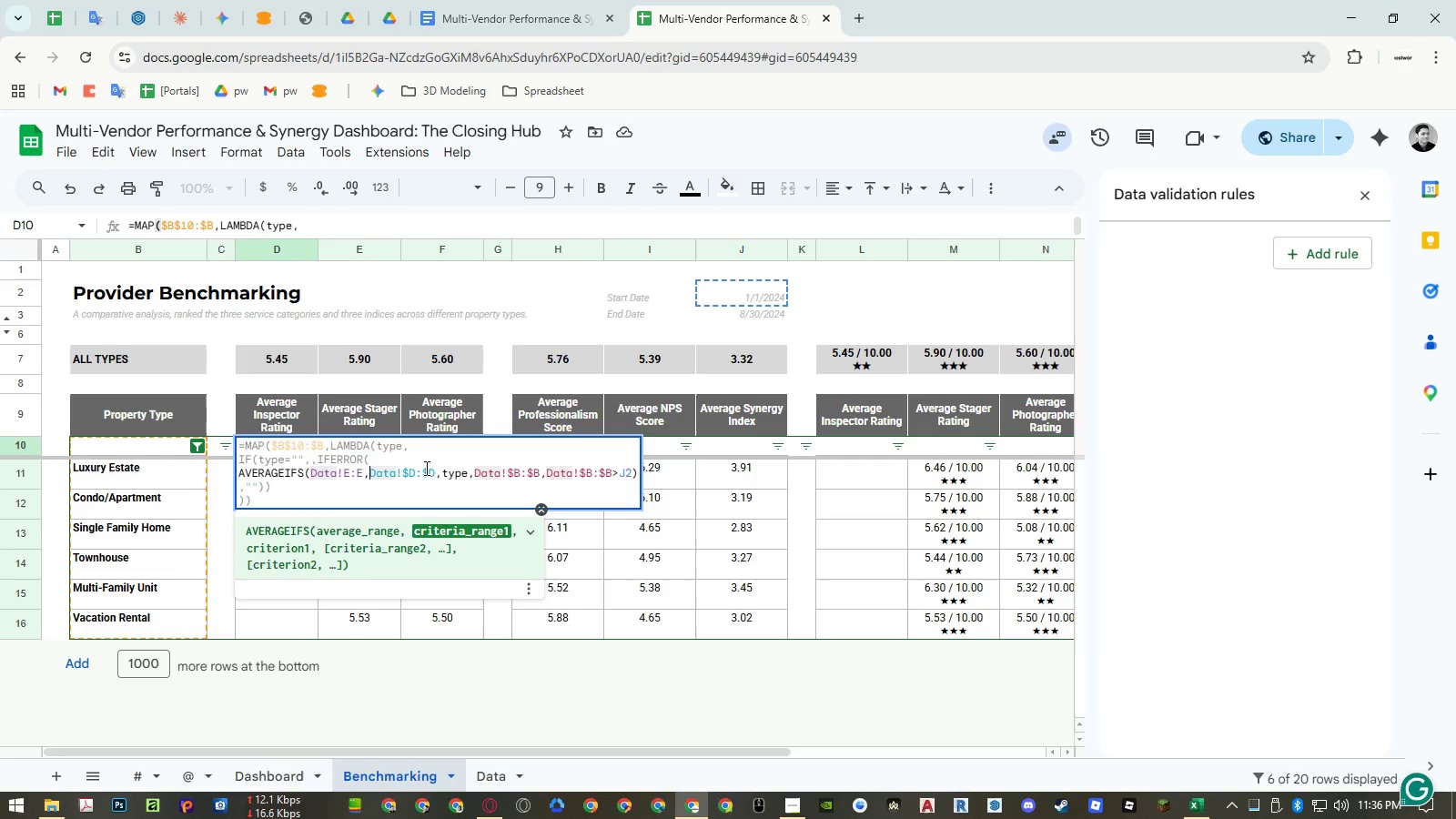 
key(Control+Enter)
 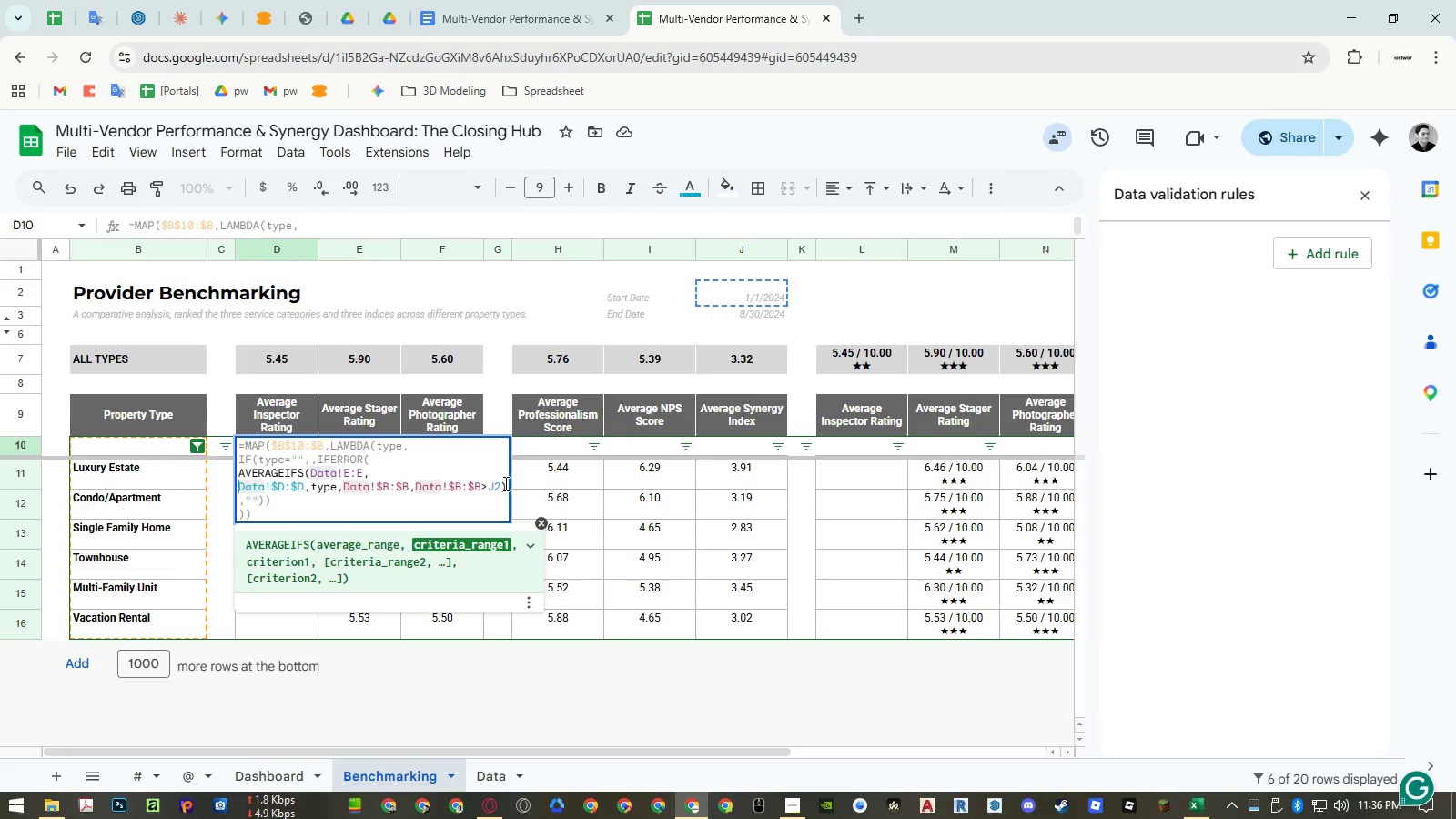 
left_click([505, 483])
 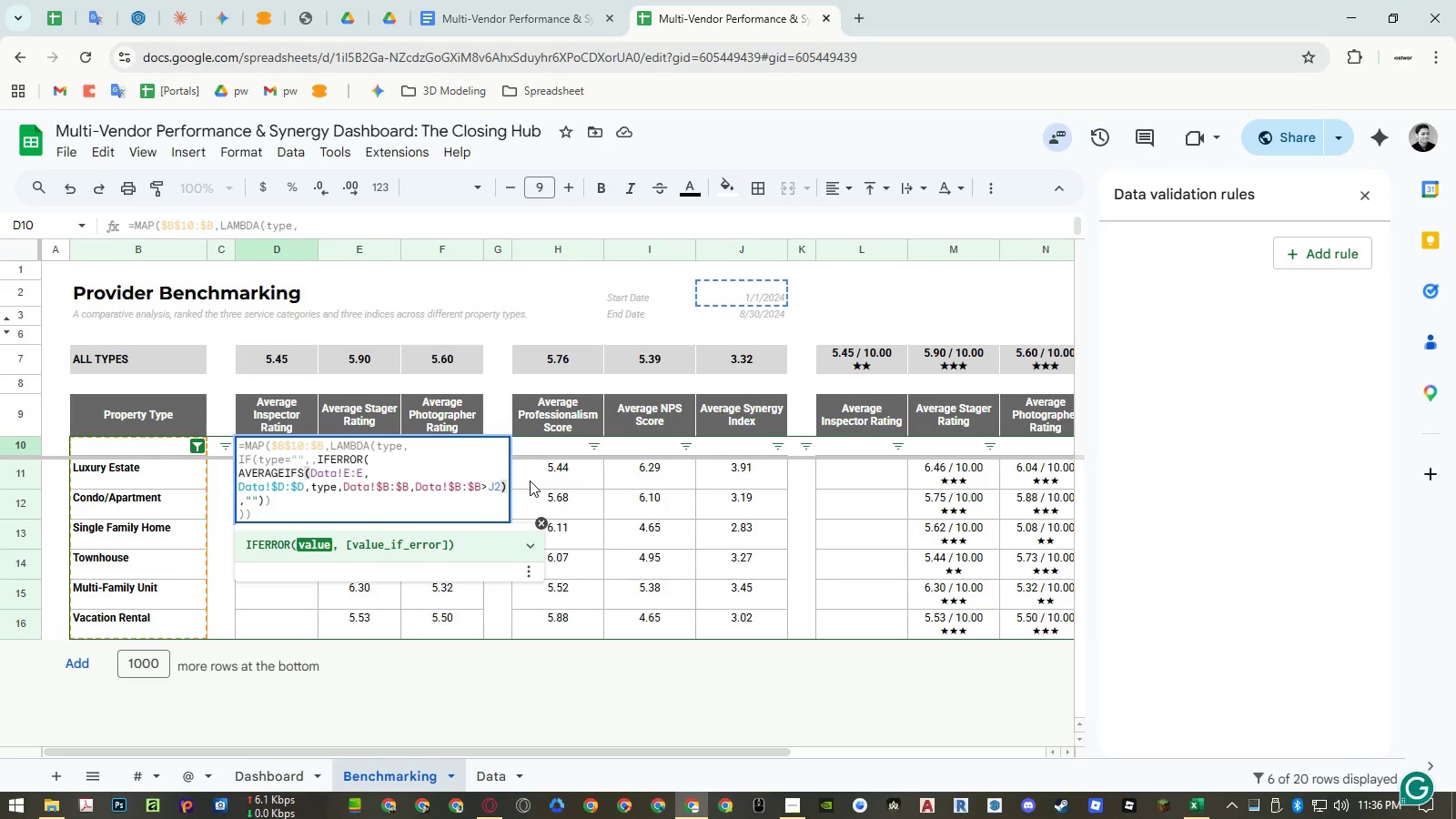 
key(ArrowLeft)
 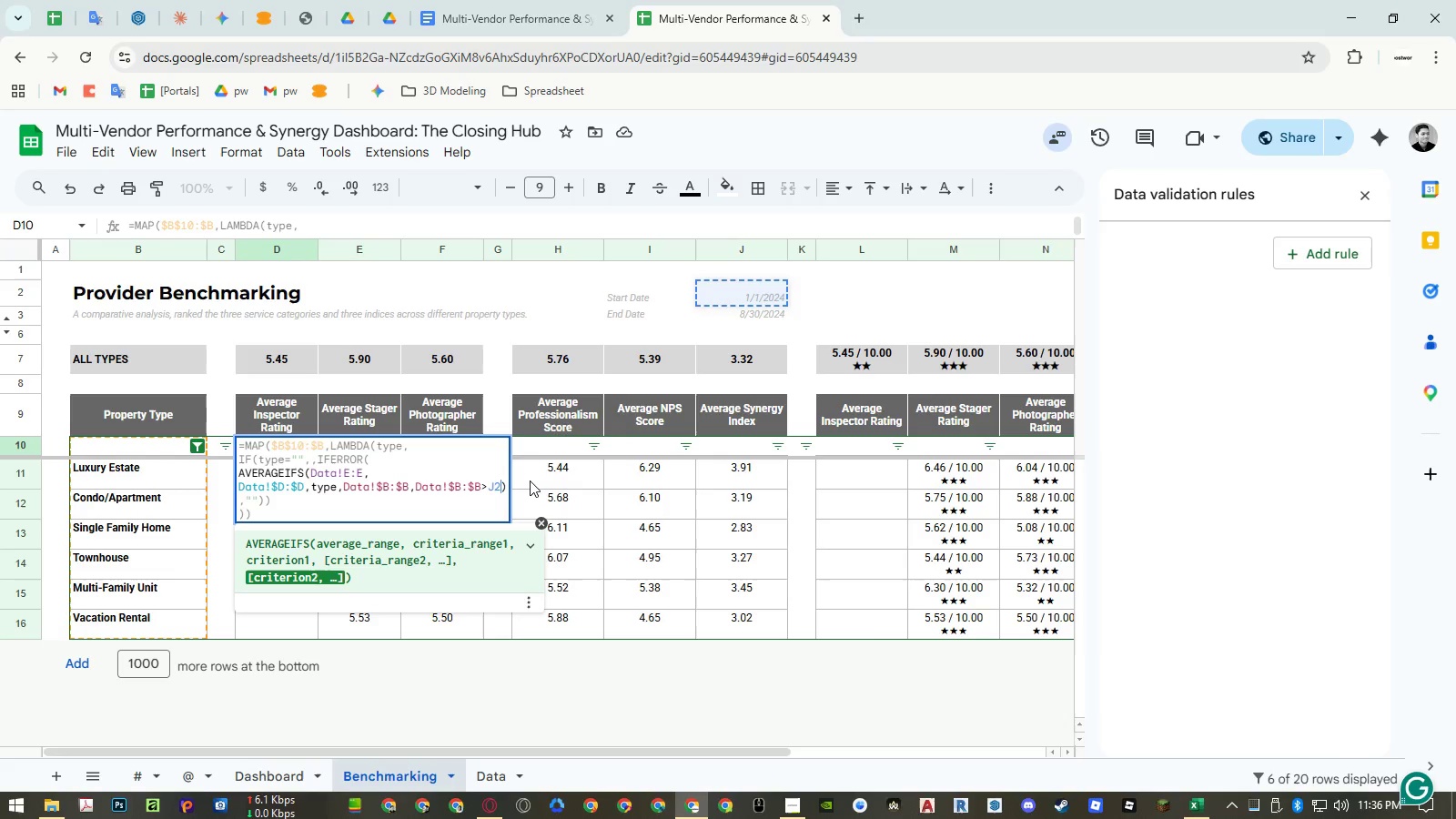 
key(Control+Enter)
 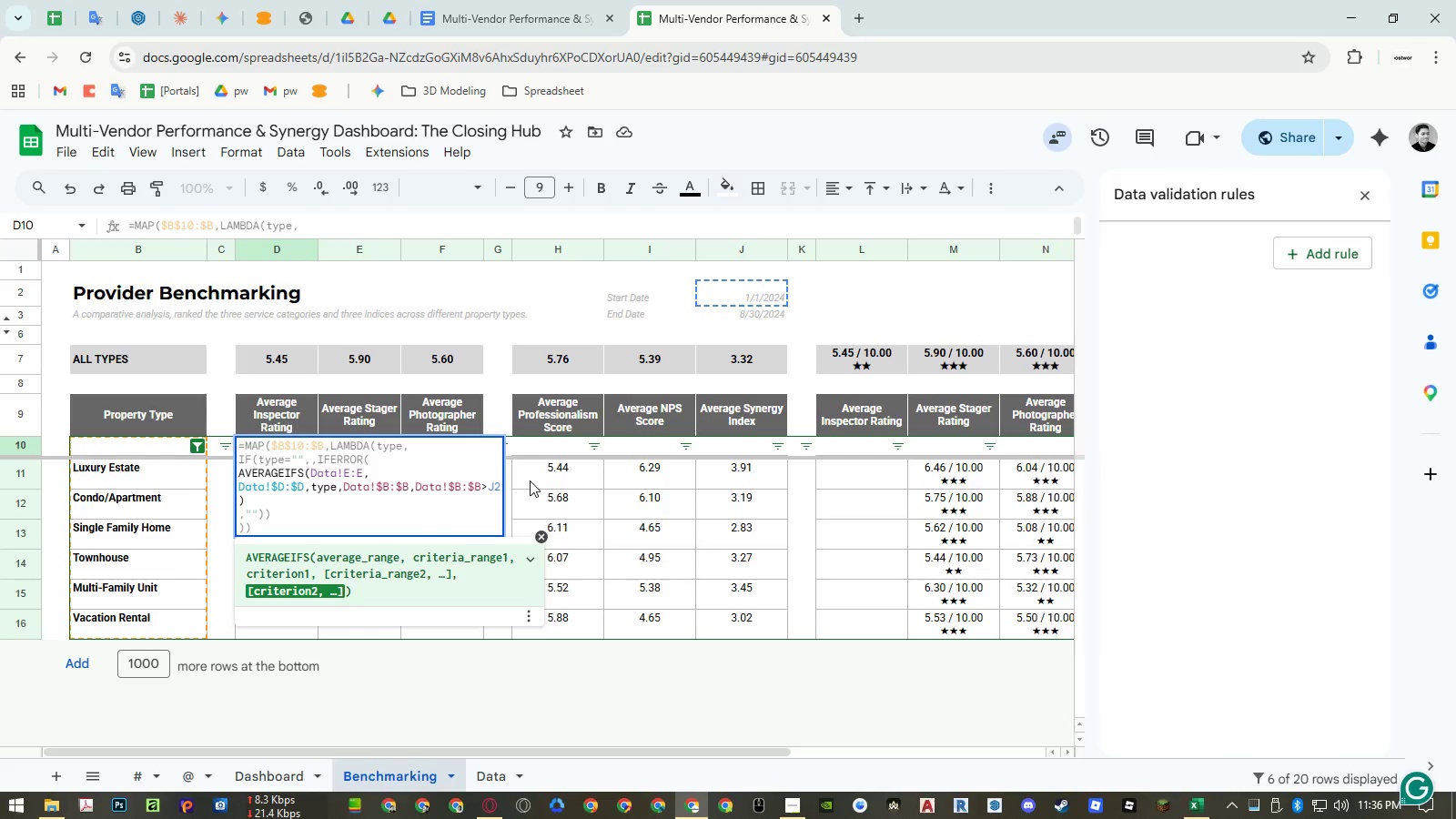 
key(ArrowLeft)
 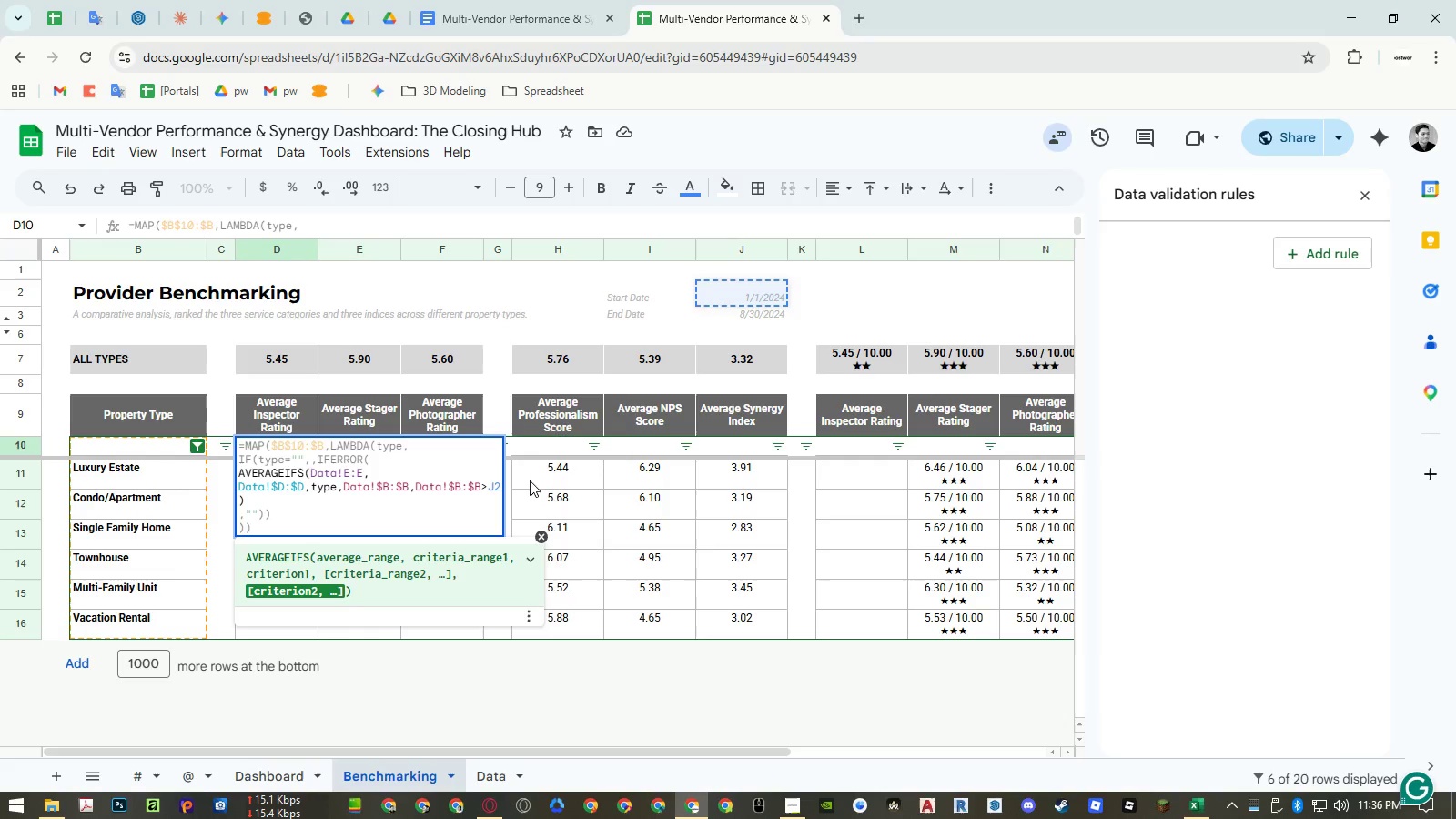 
wait(5.31)
 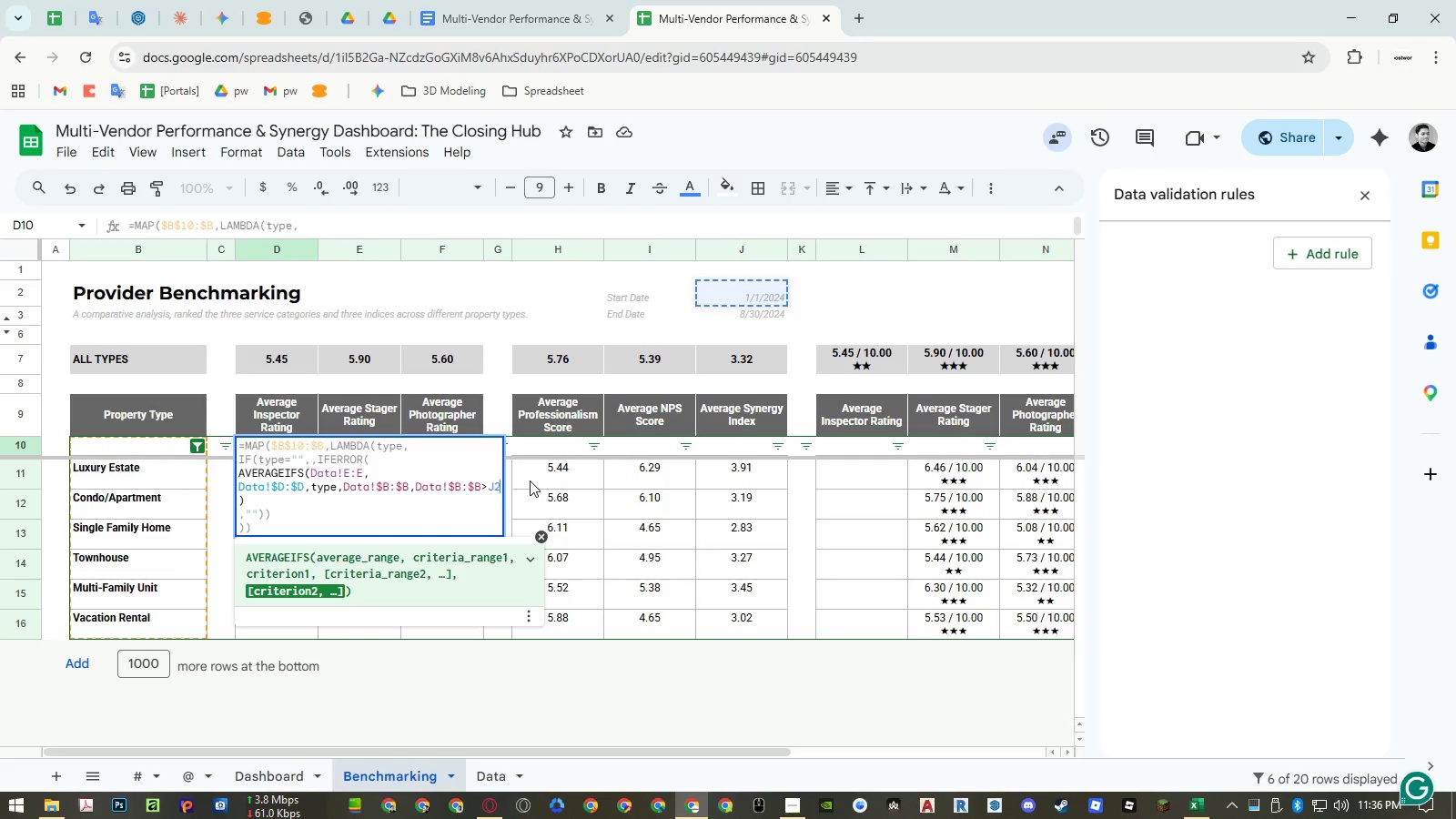 
key(Comma)
 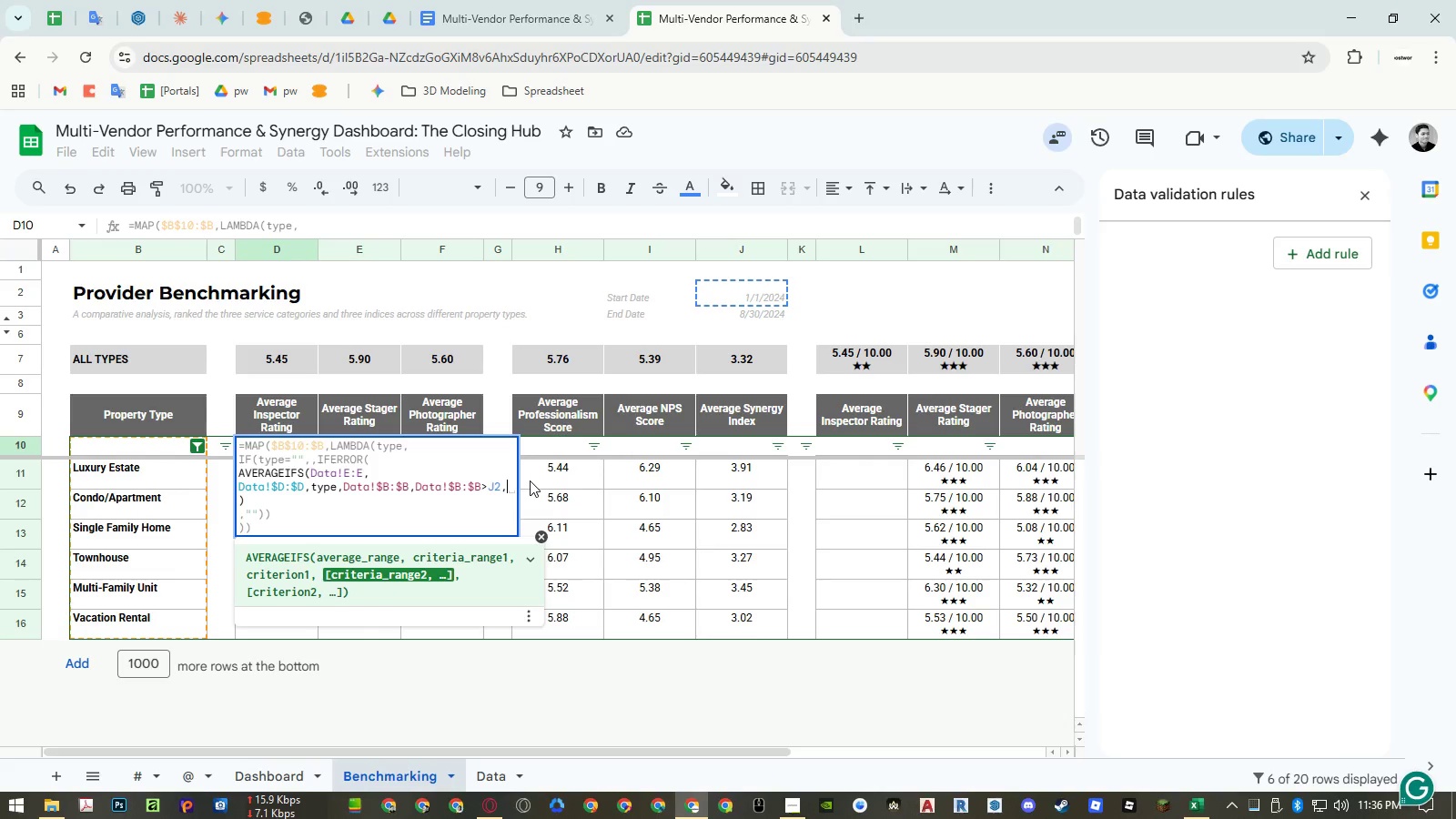 
hold_key(key=ControlLeft, duration=1.02)
 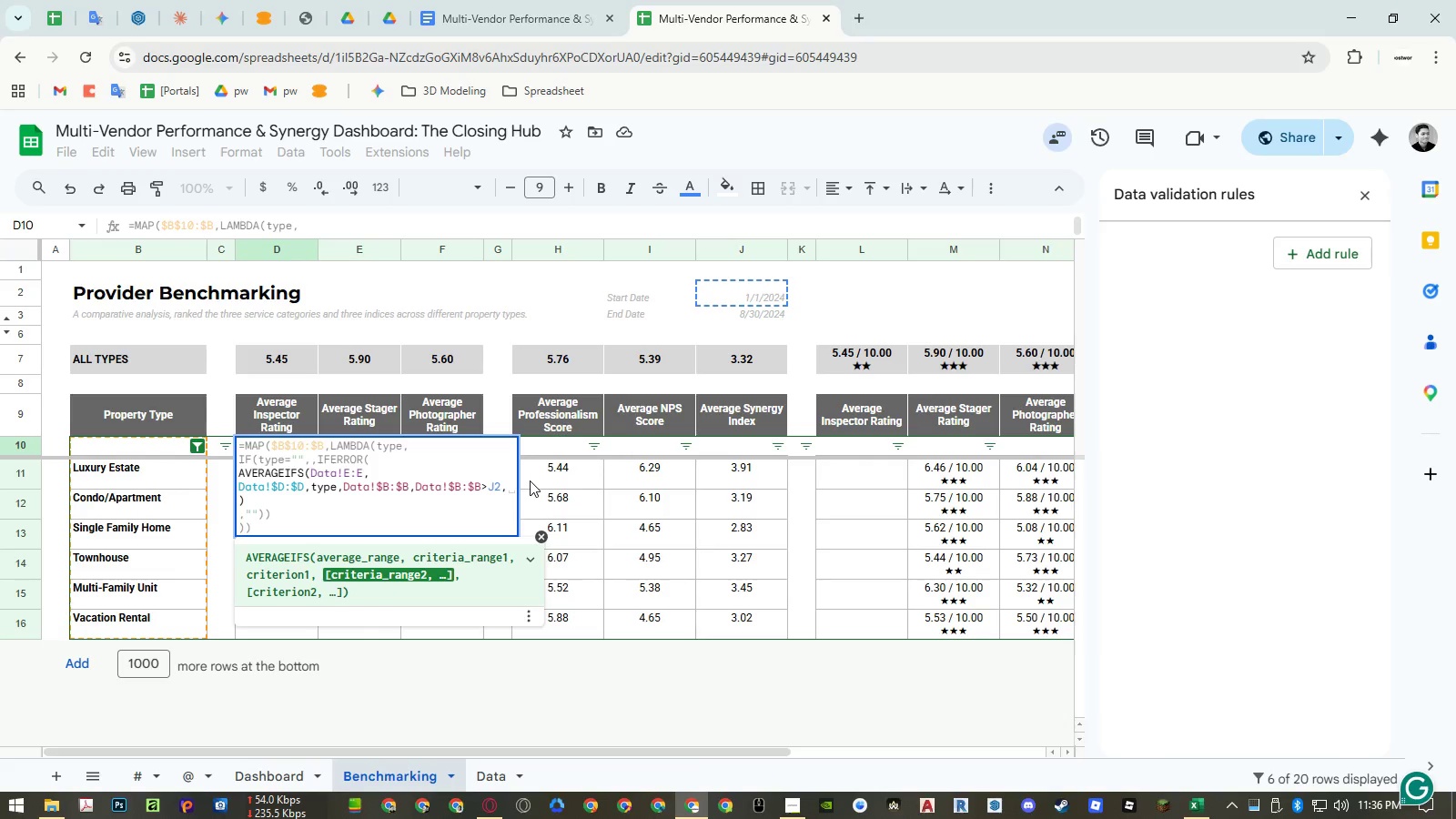 
key(Shift+ArrowUp)
 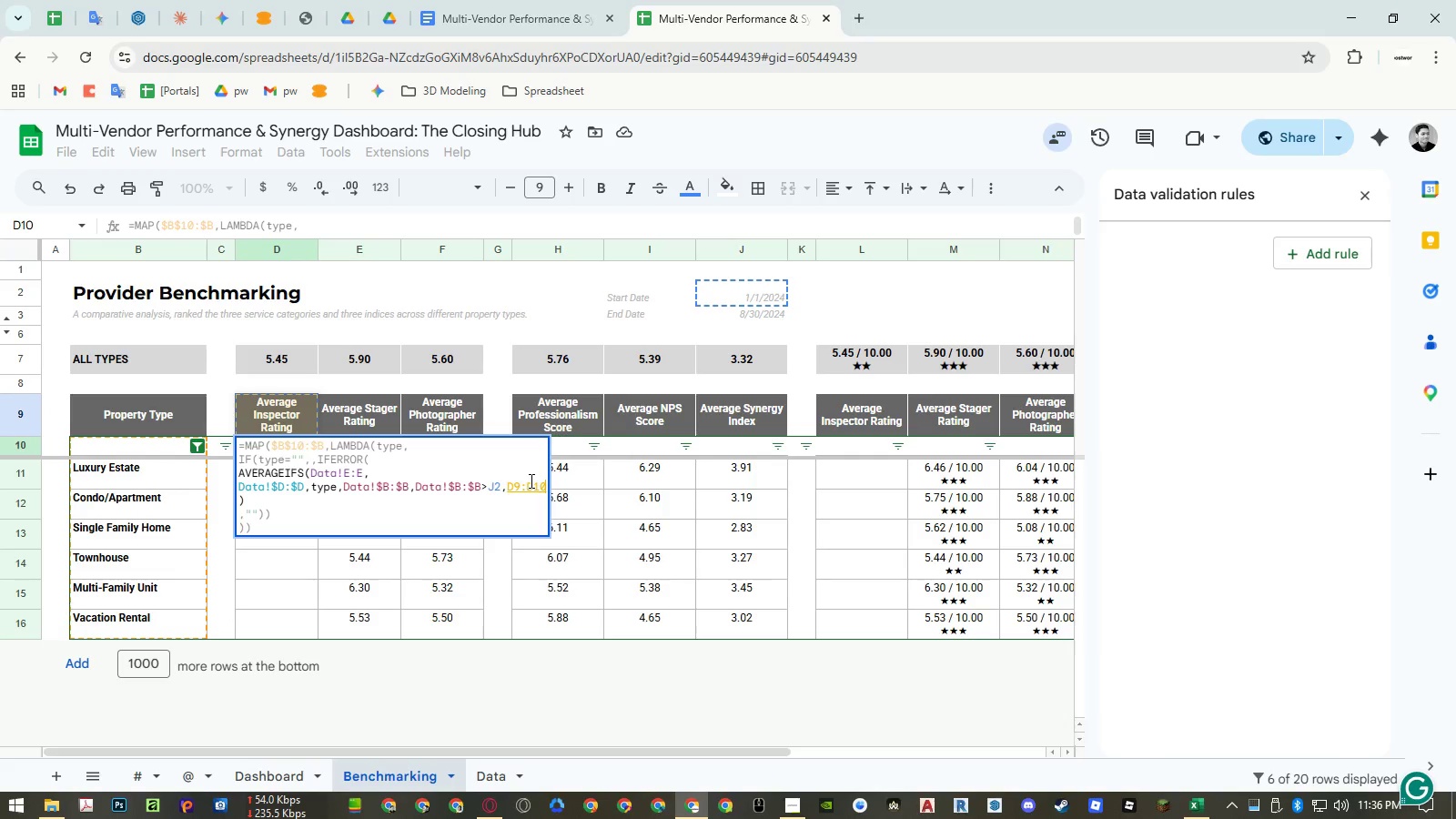 
key(Control+ControlLeft)
 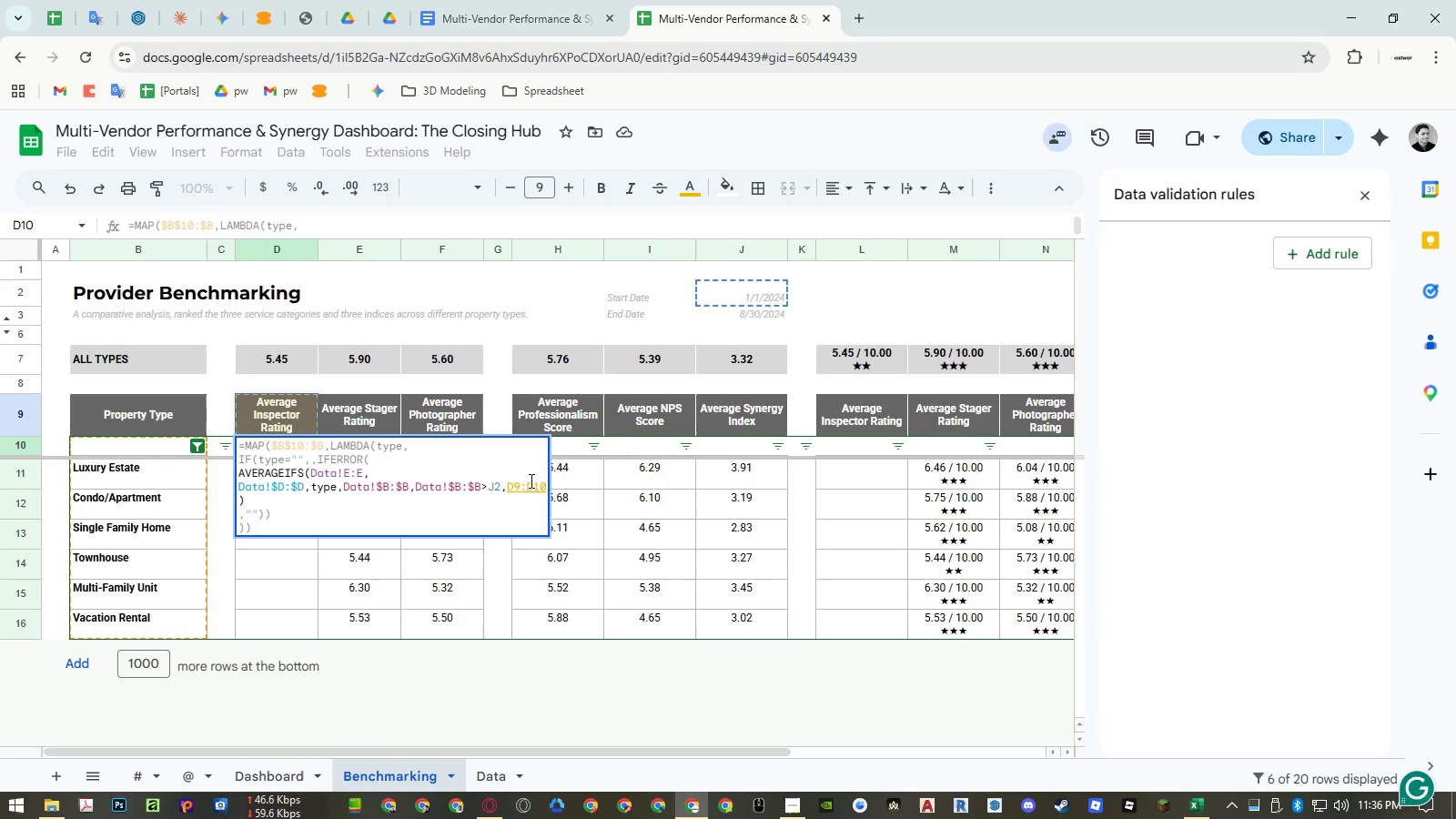 
key(Backspace)
 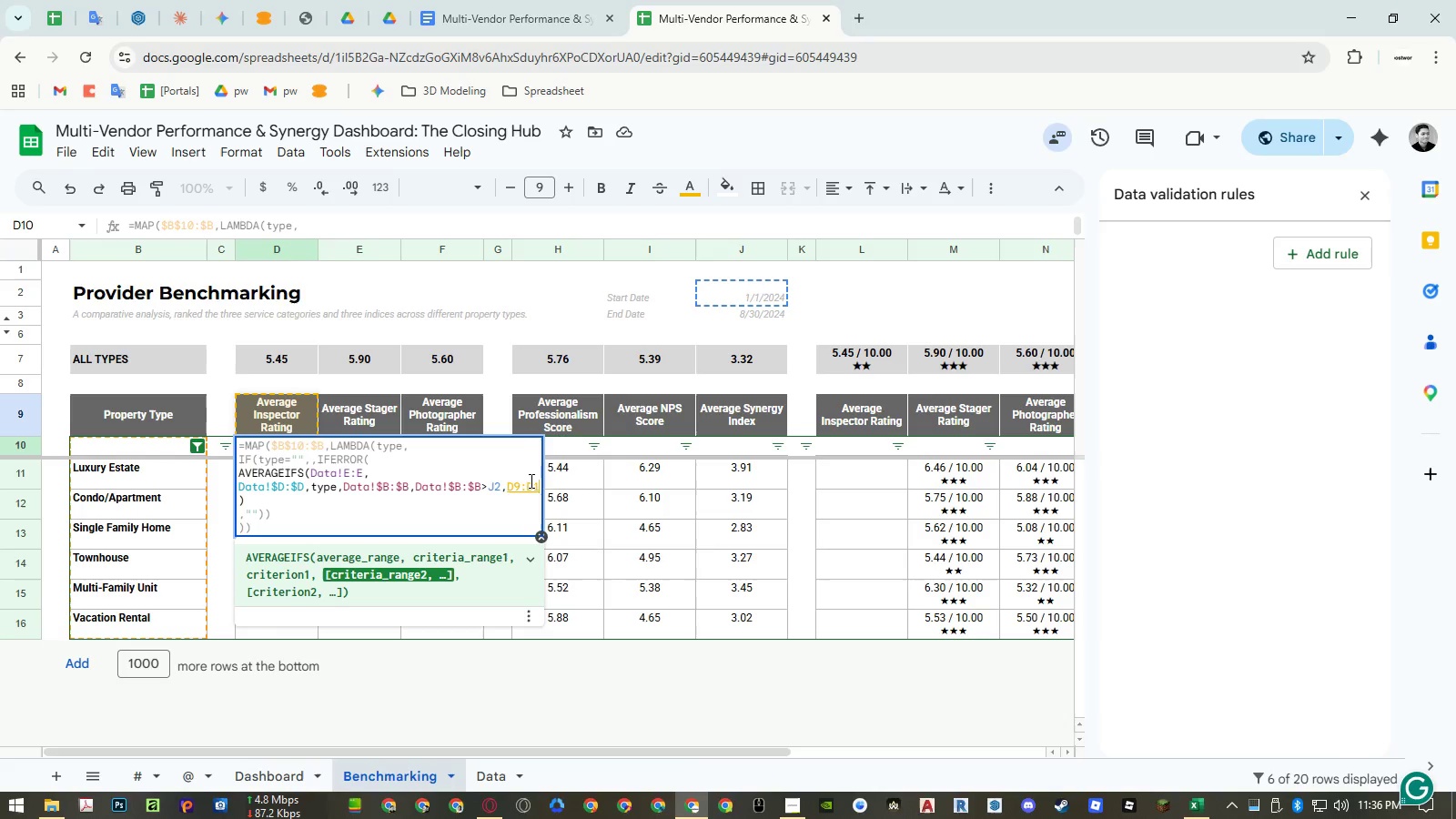 
key(Backspace)
 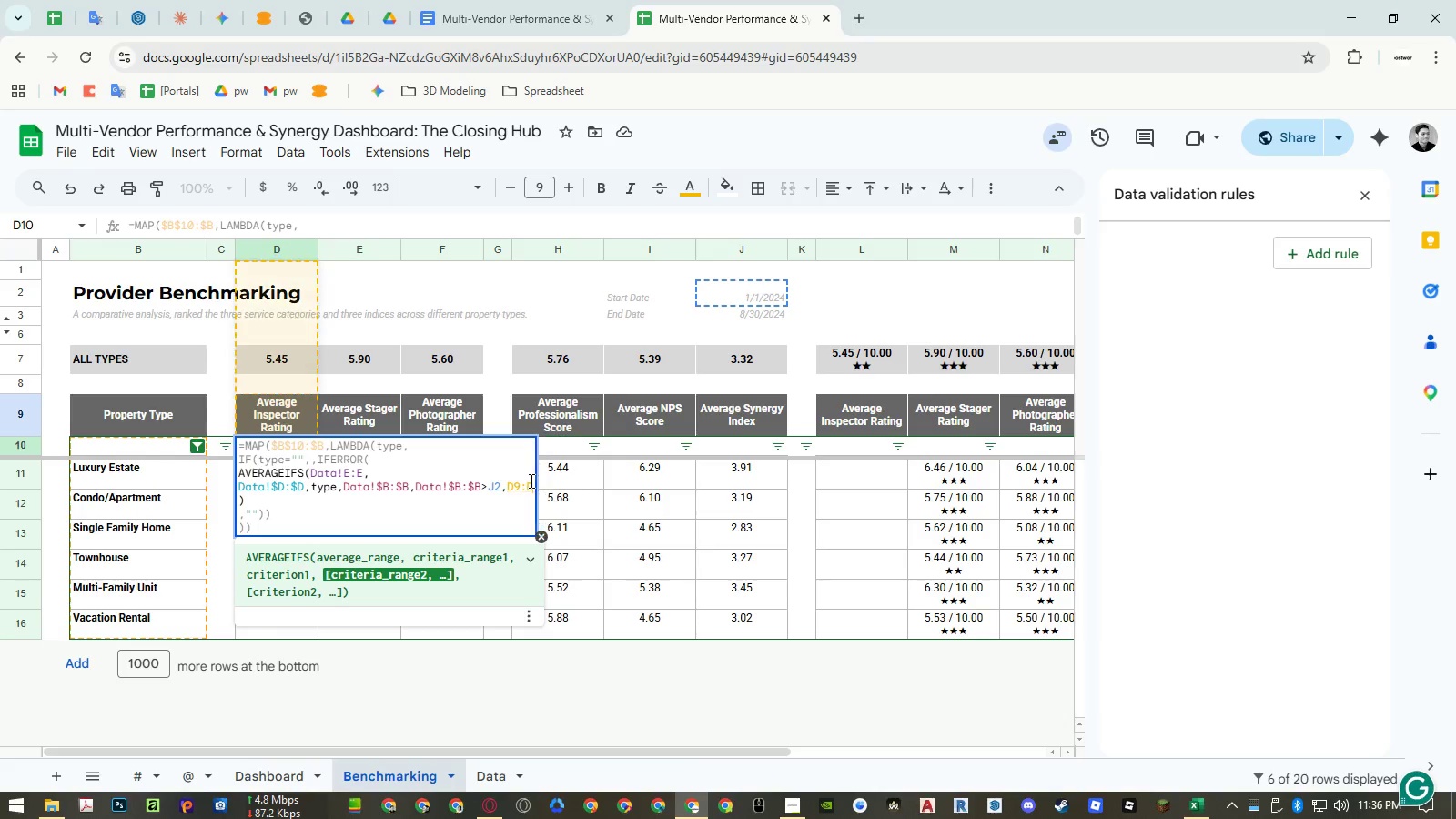 
key(Backspace)
 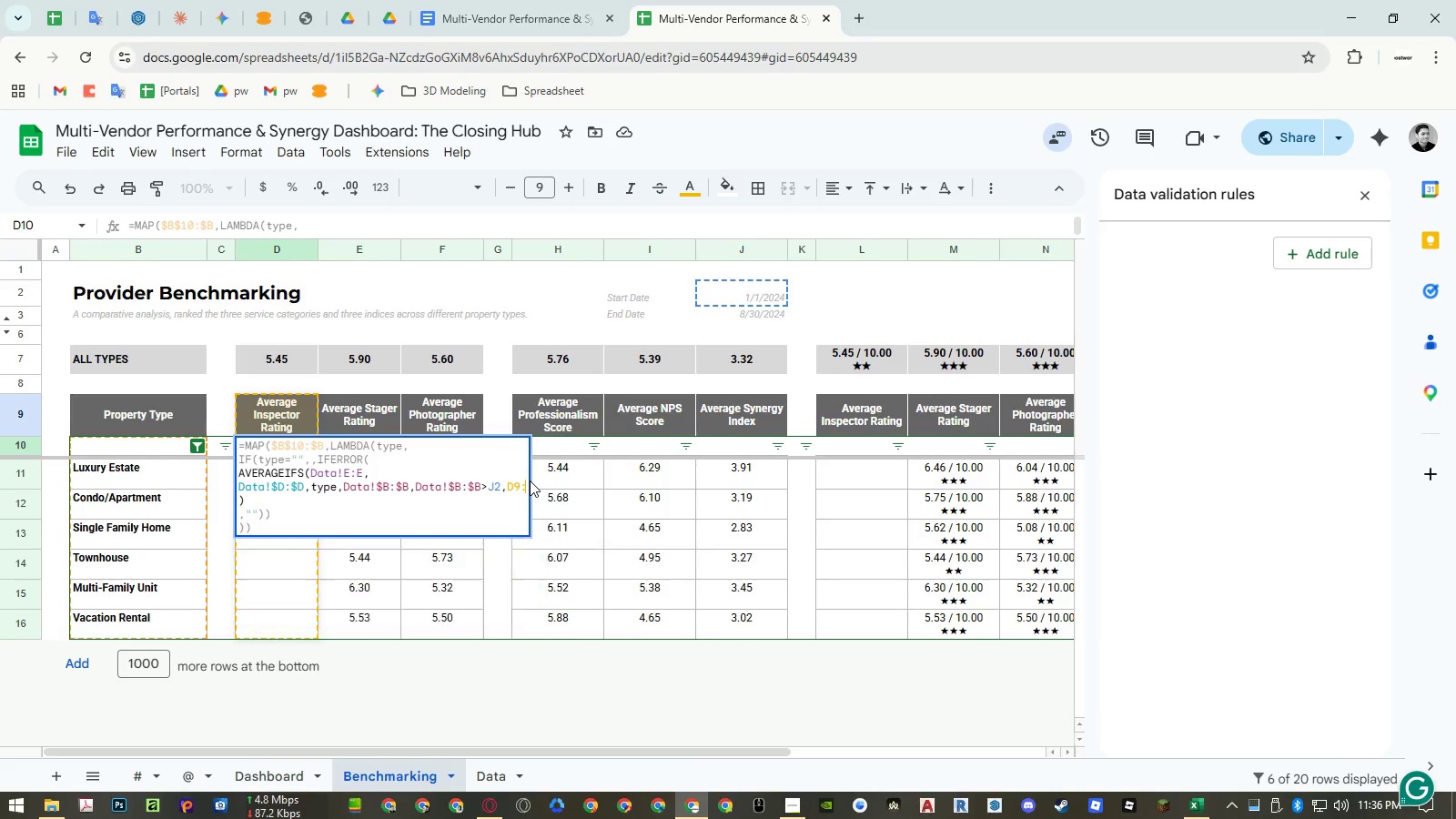 
key(Backspace)
 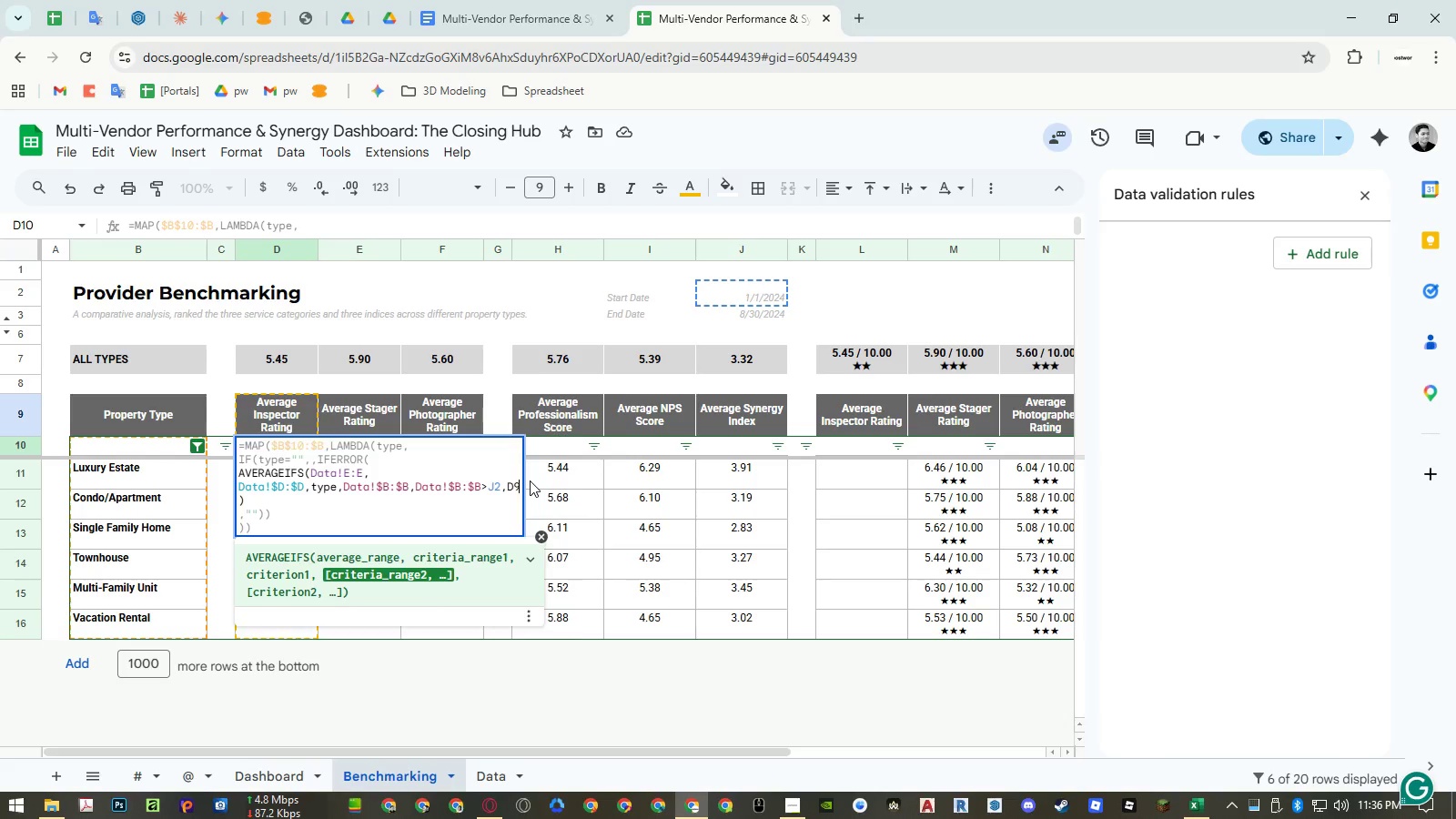 
key(Backspace)
 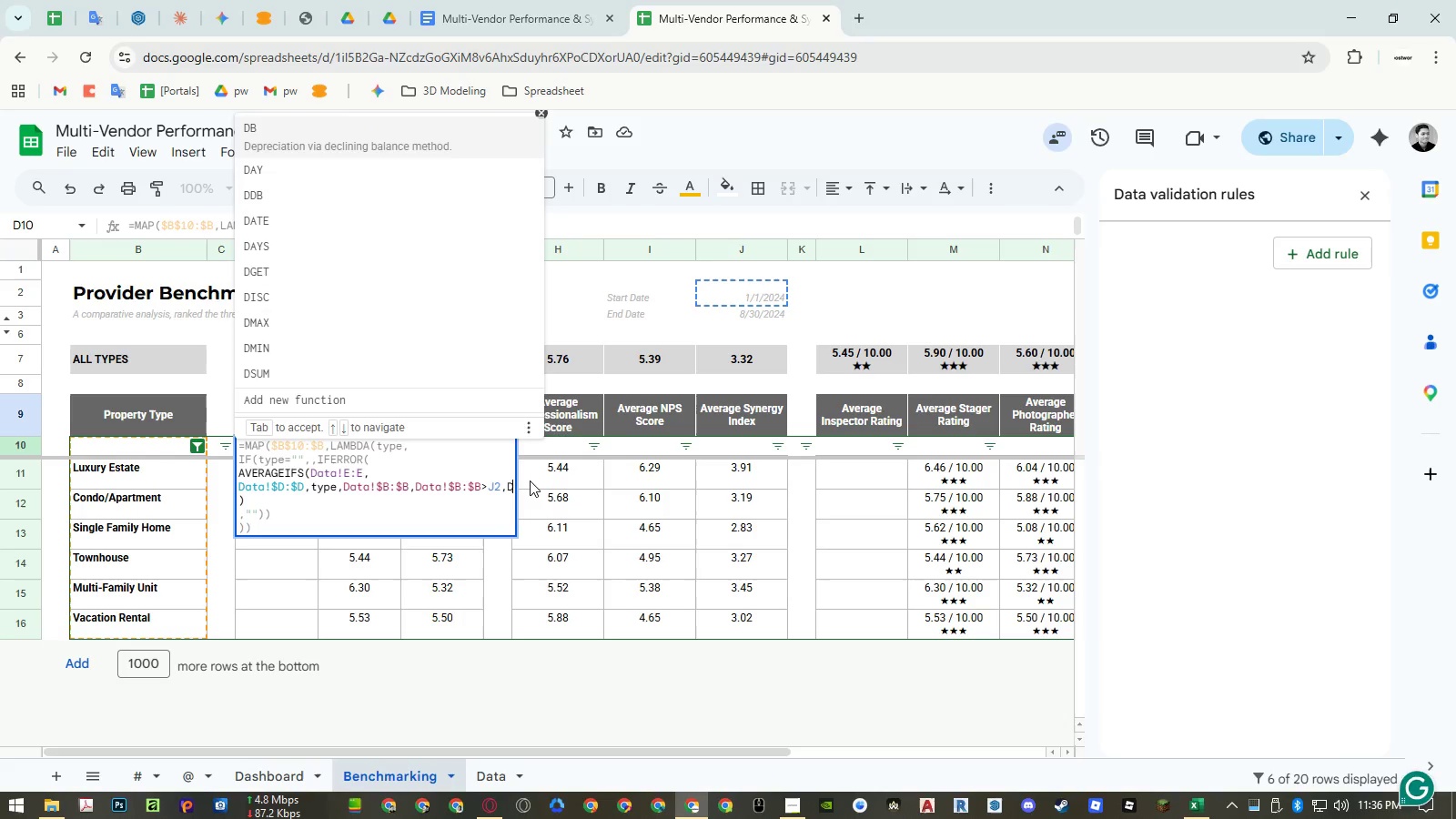 
key(Backspace)
 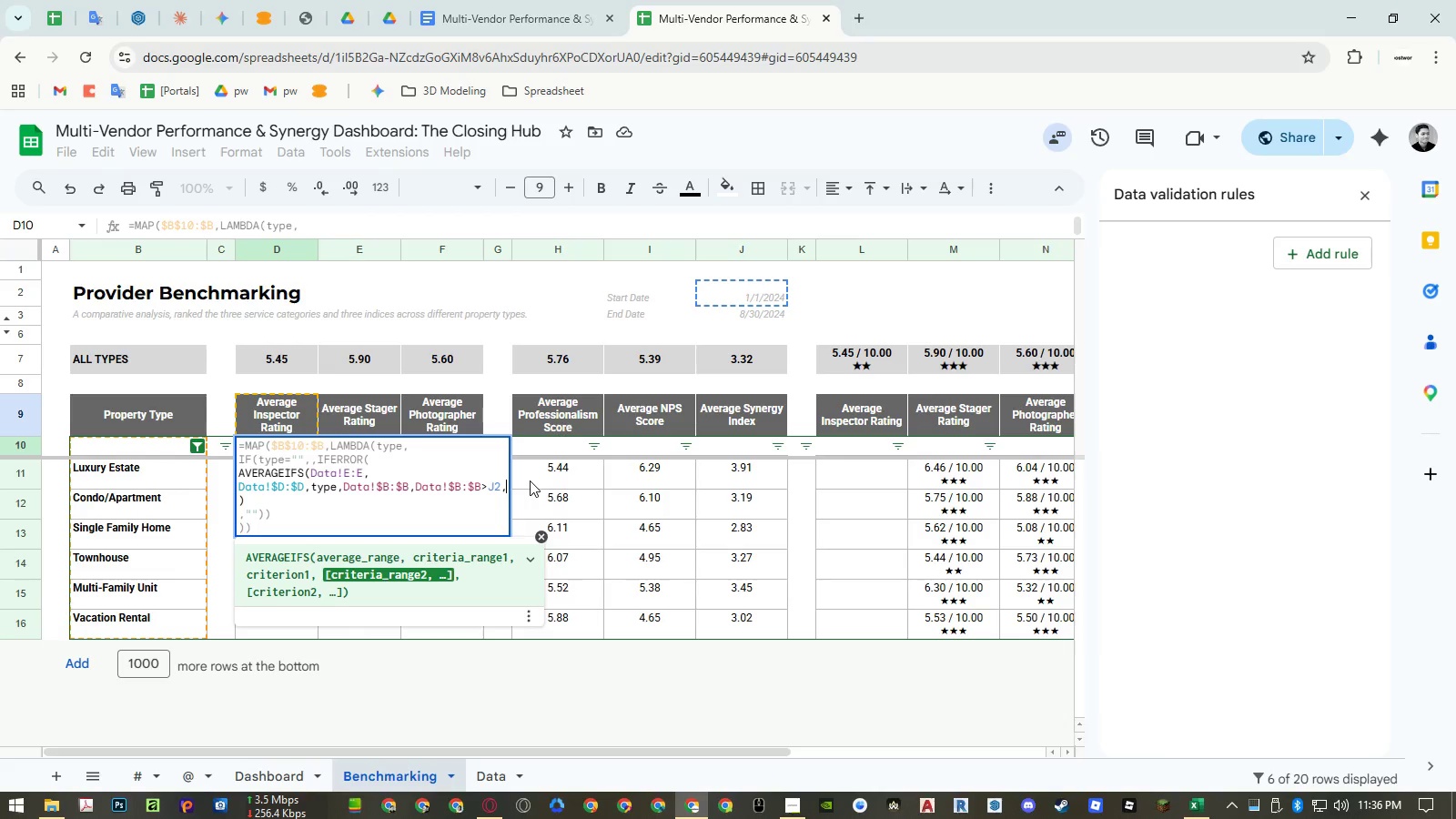 
key(Shift+ArrowLeft)
 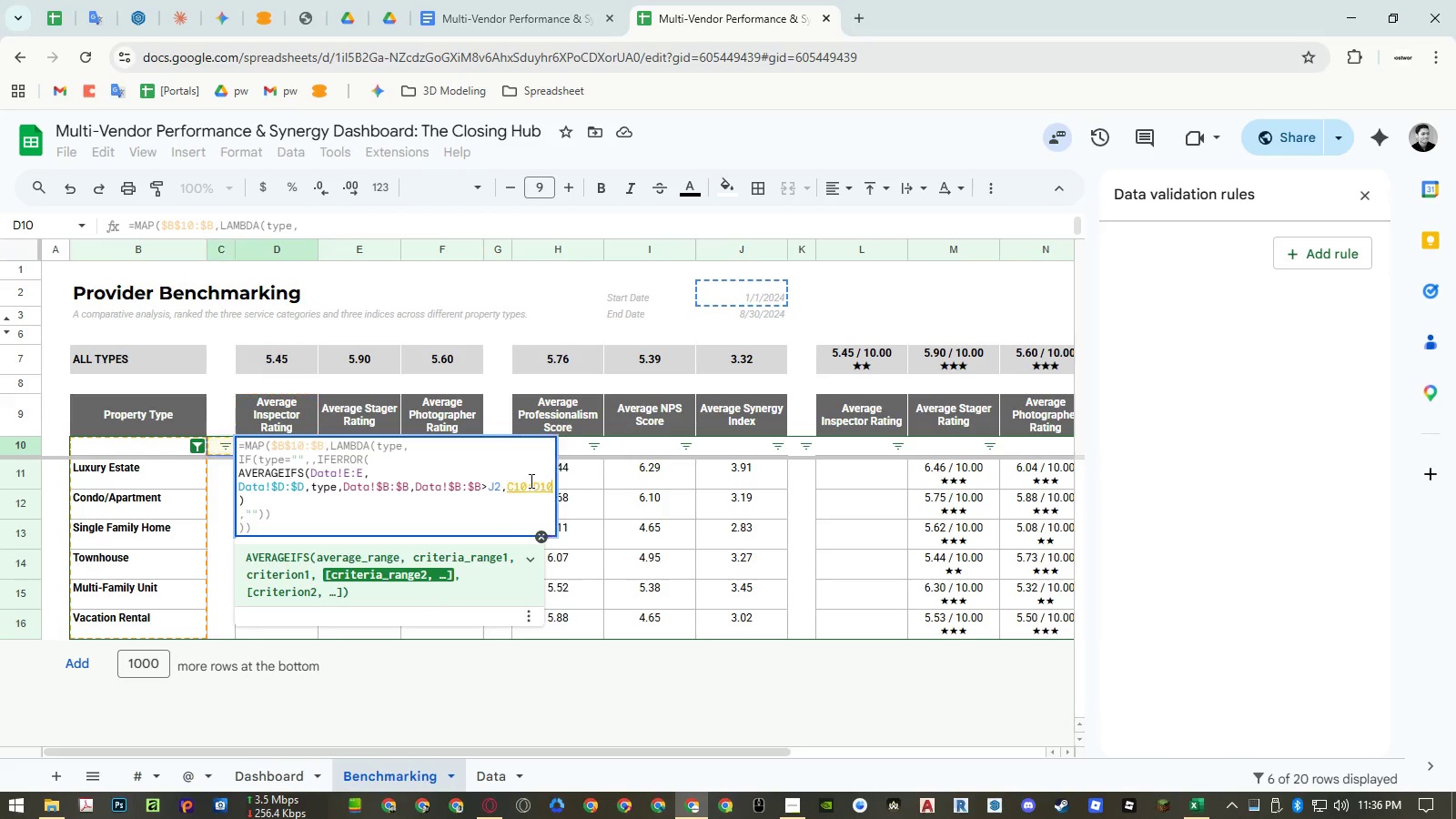 
key(Shift+ArrowLeft)
 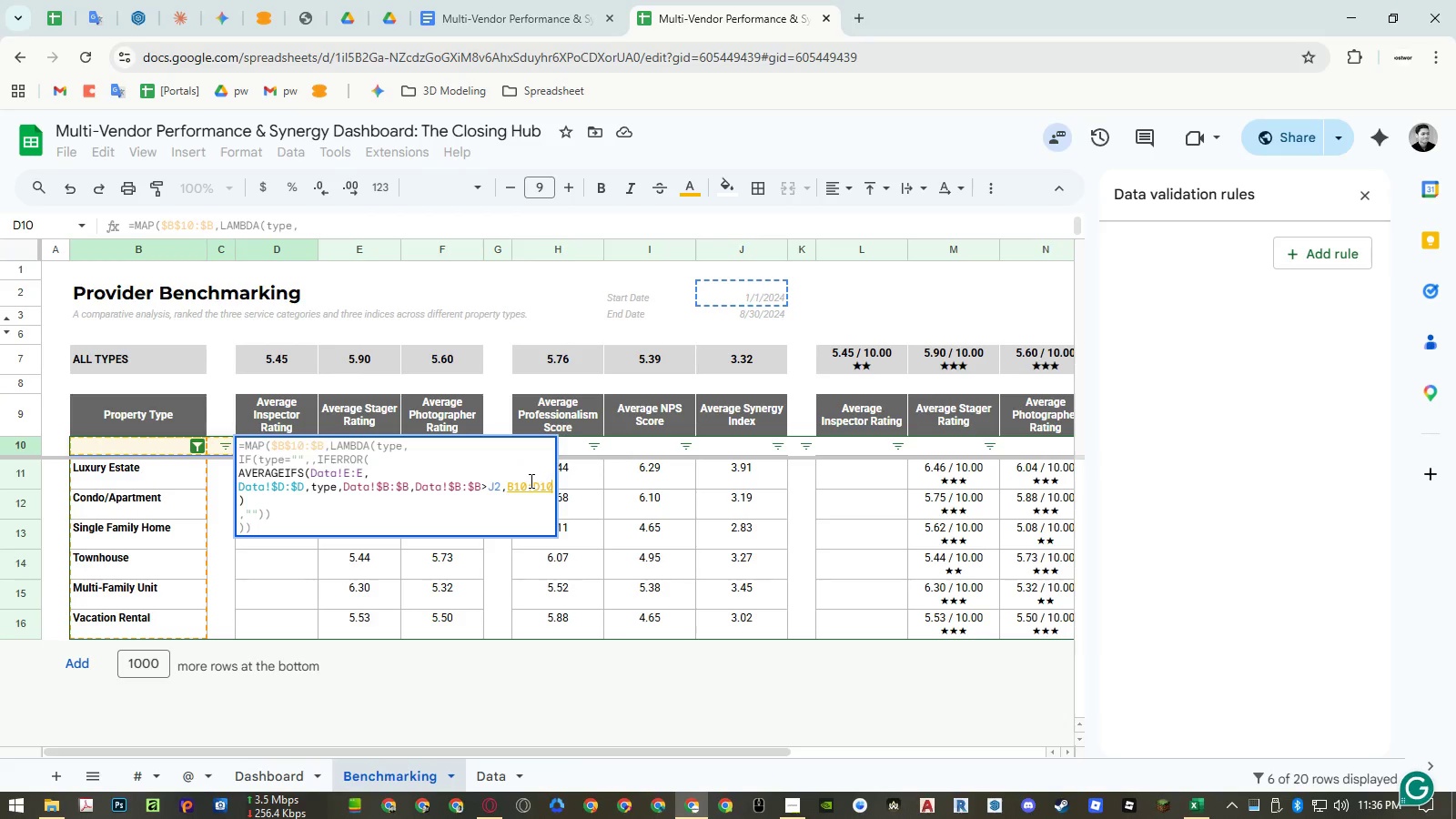 
key(Backspace)
 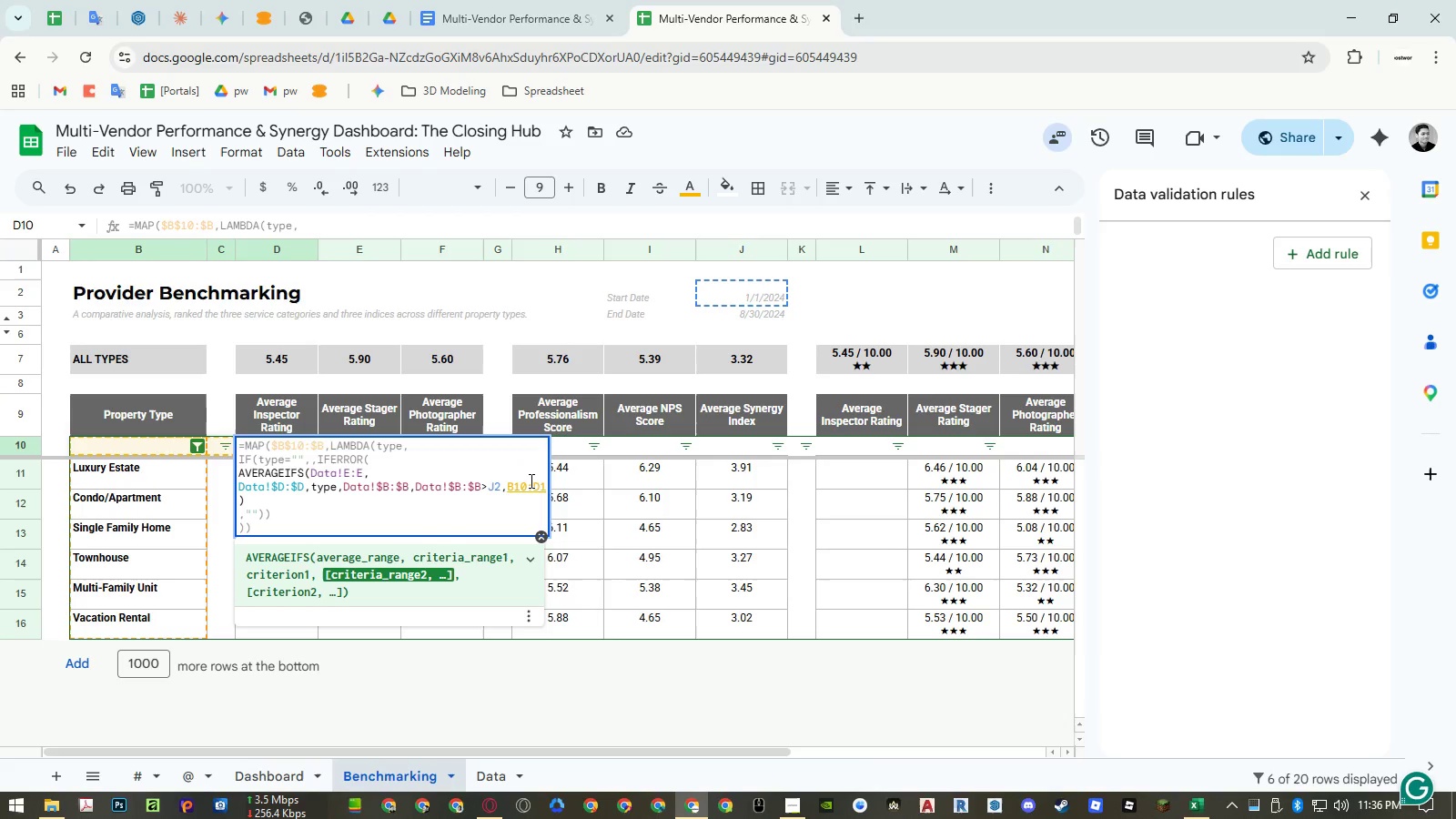 
key(Backspace)
 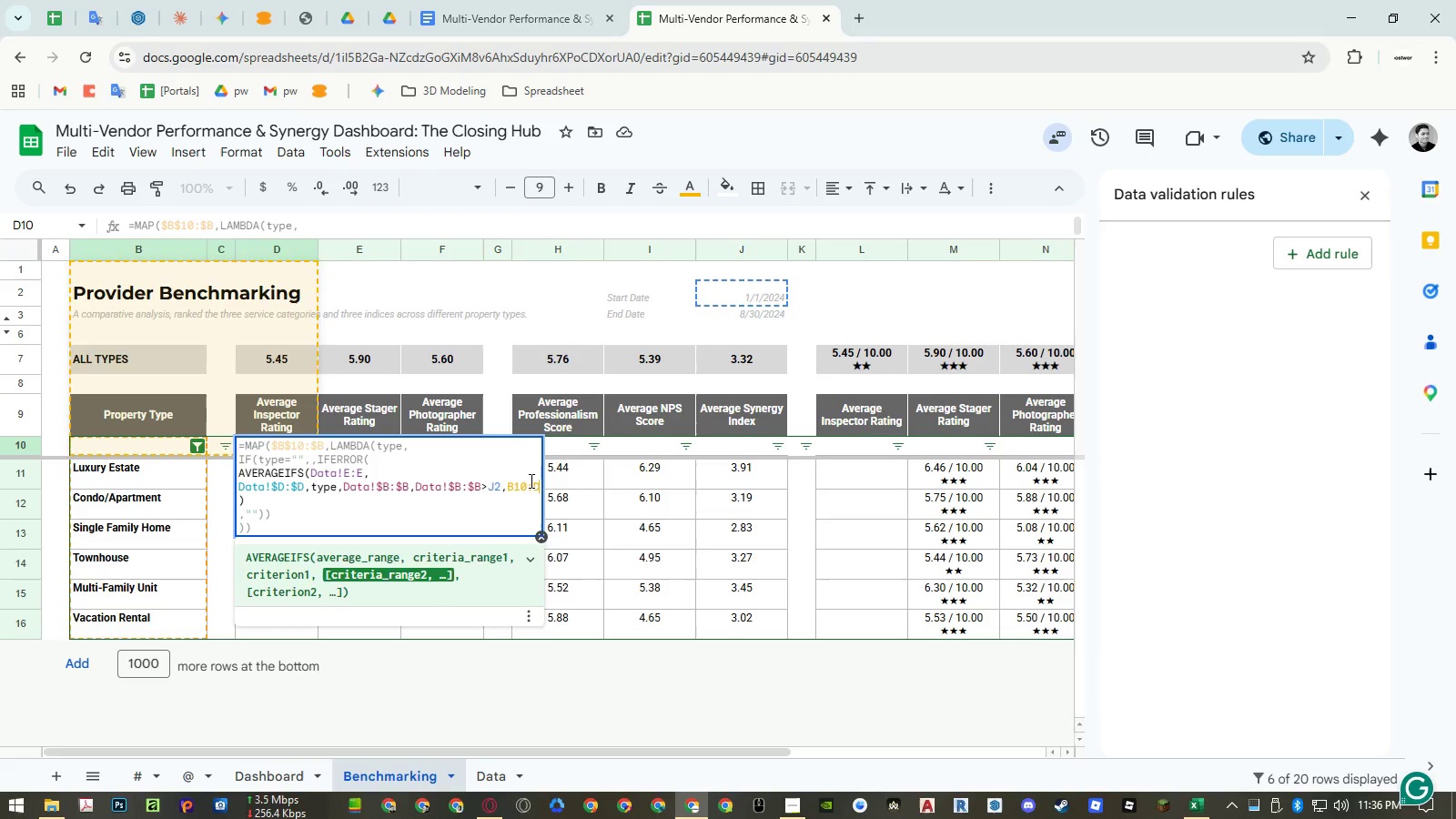 
key(Backspace)
 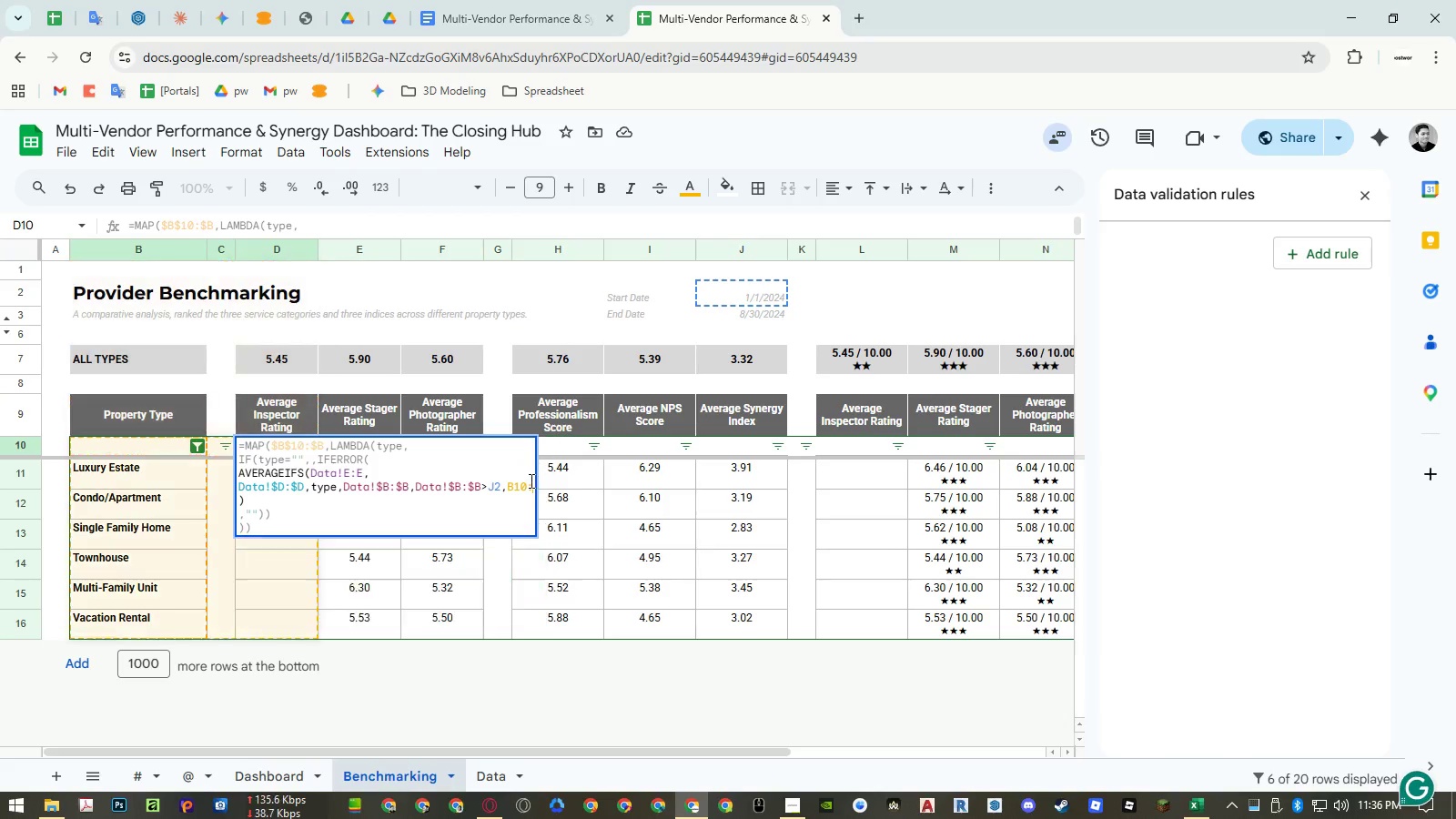 
key(Backspace)
 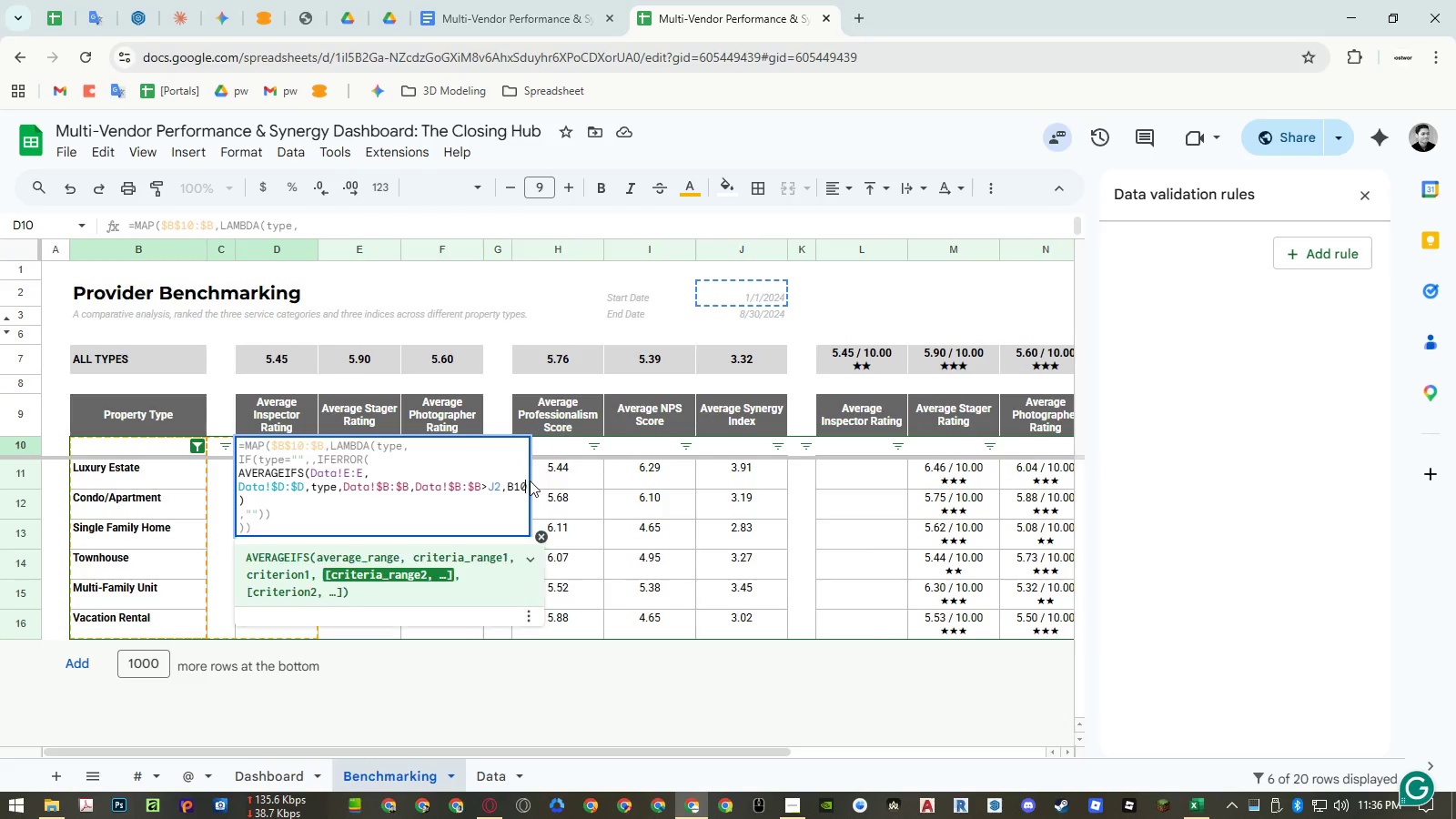 
key(Backspace)
 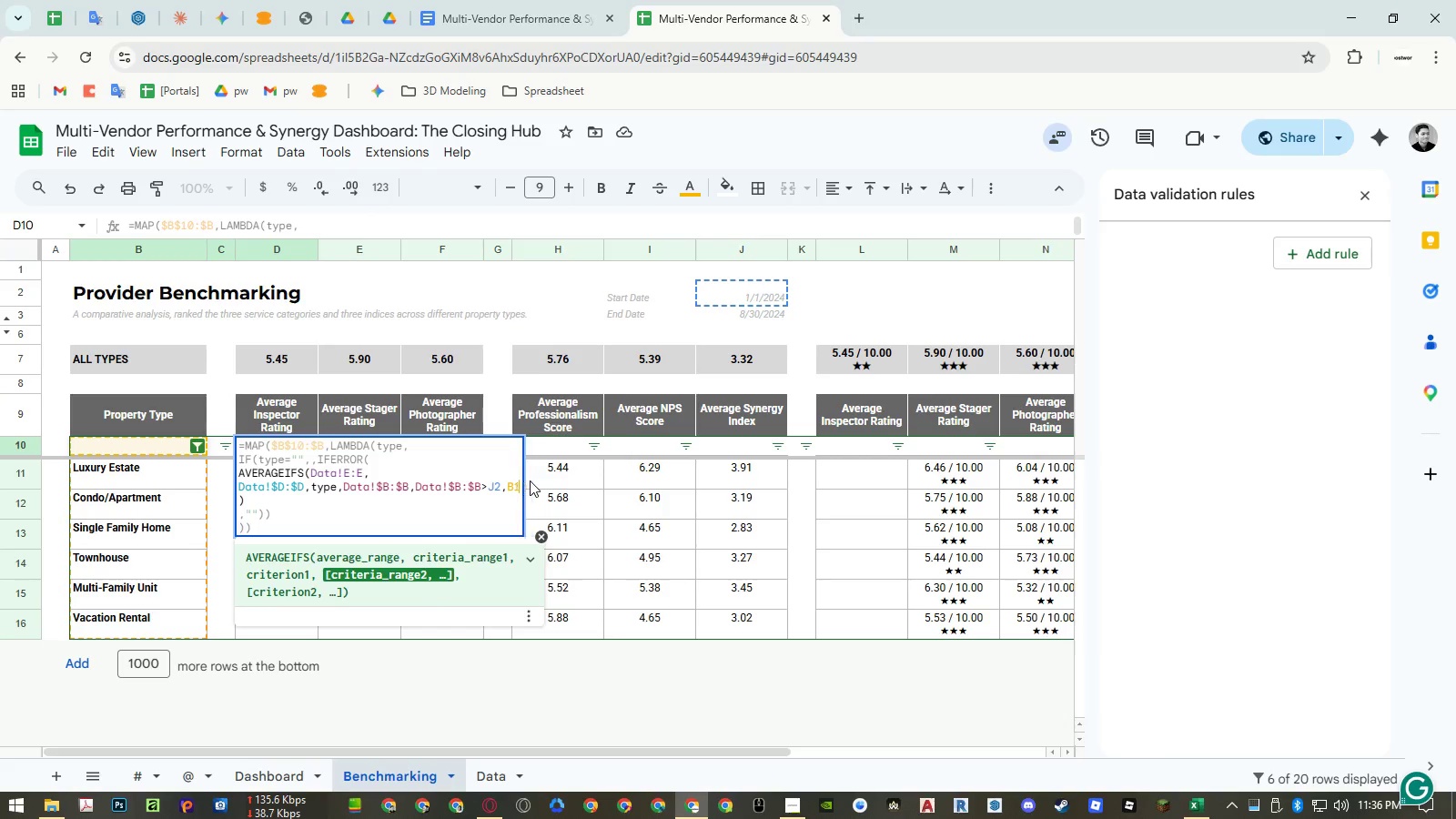 
key(Backspace)
 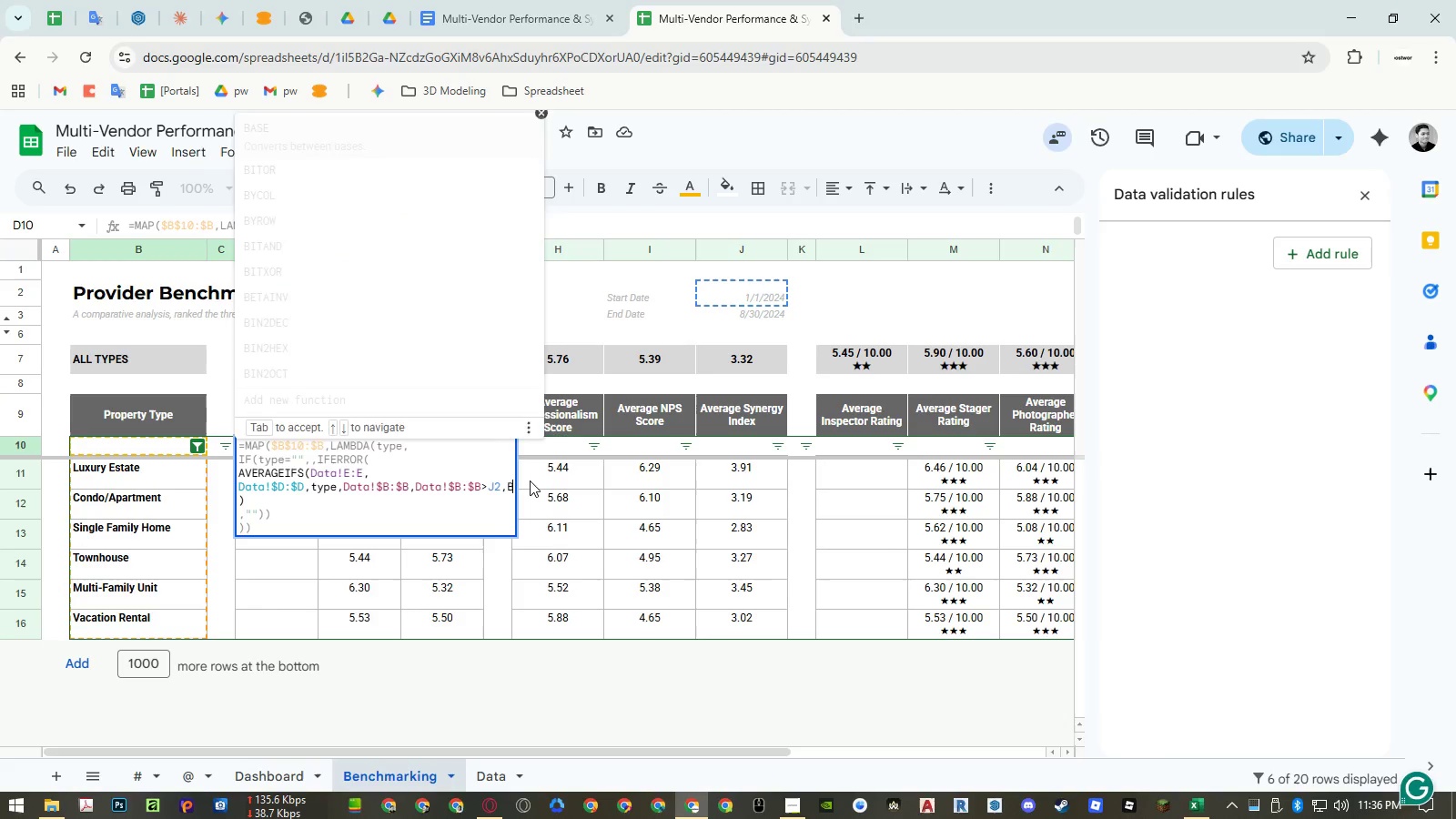 
key(Backspace)
 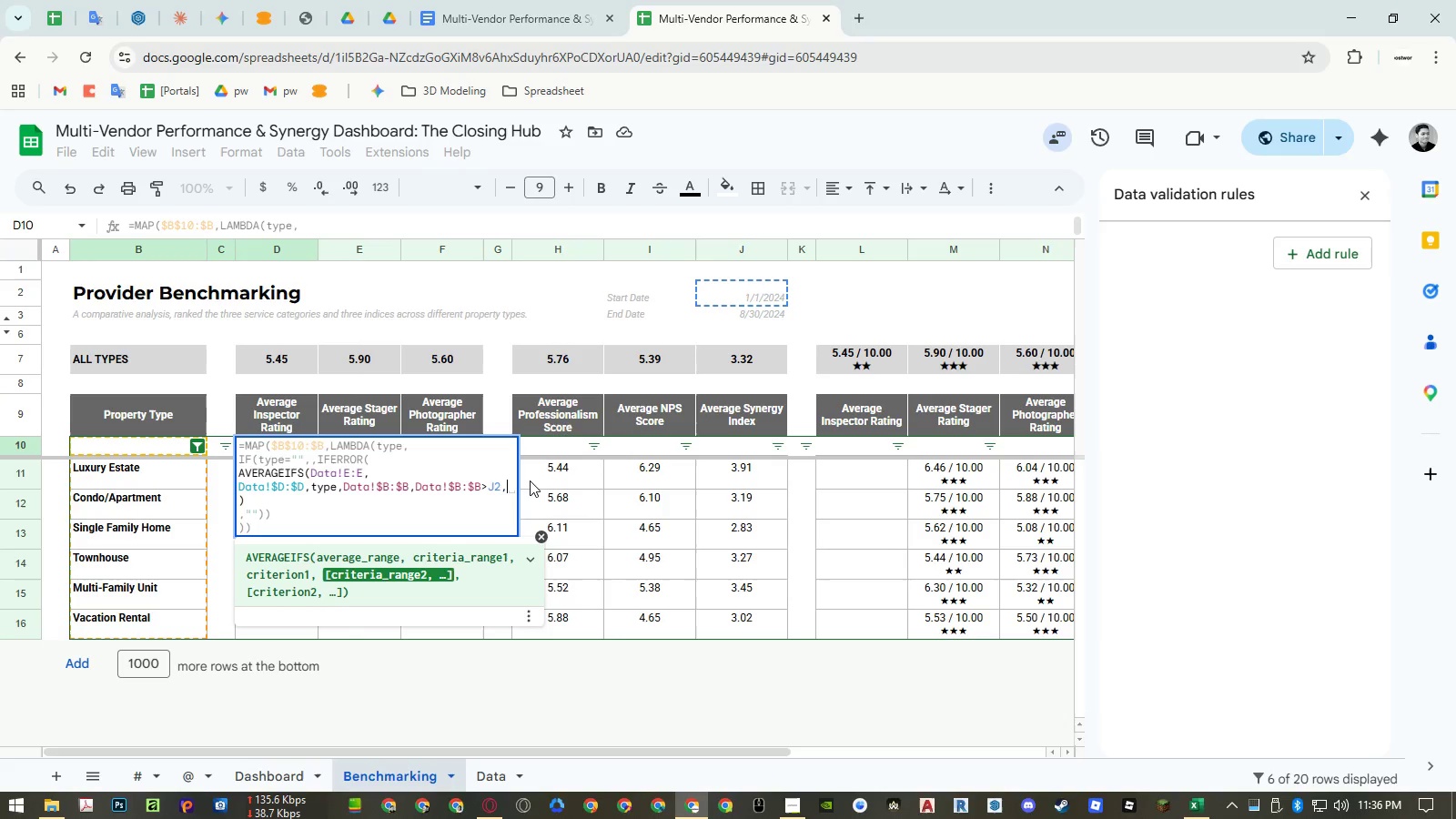 
hold_key(key=ShiftLeft, duration=0.58)
left_click([412, 471])
 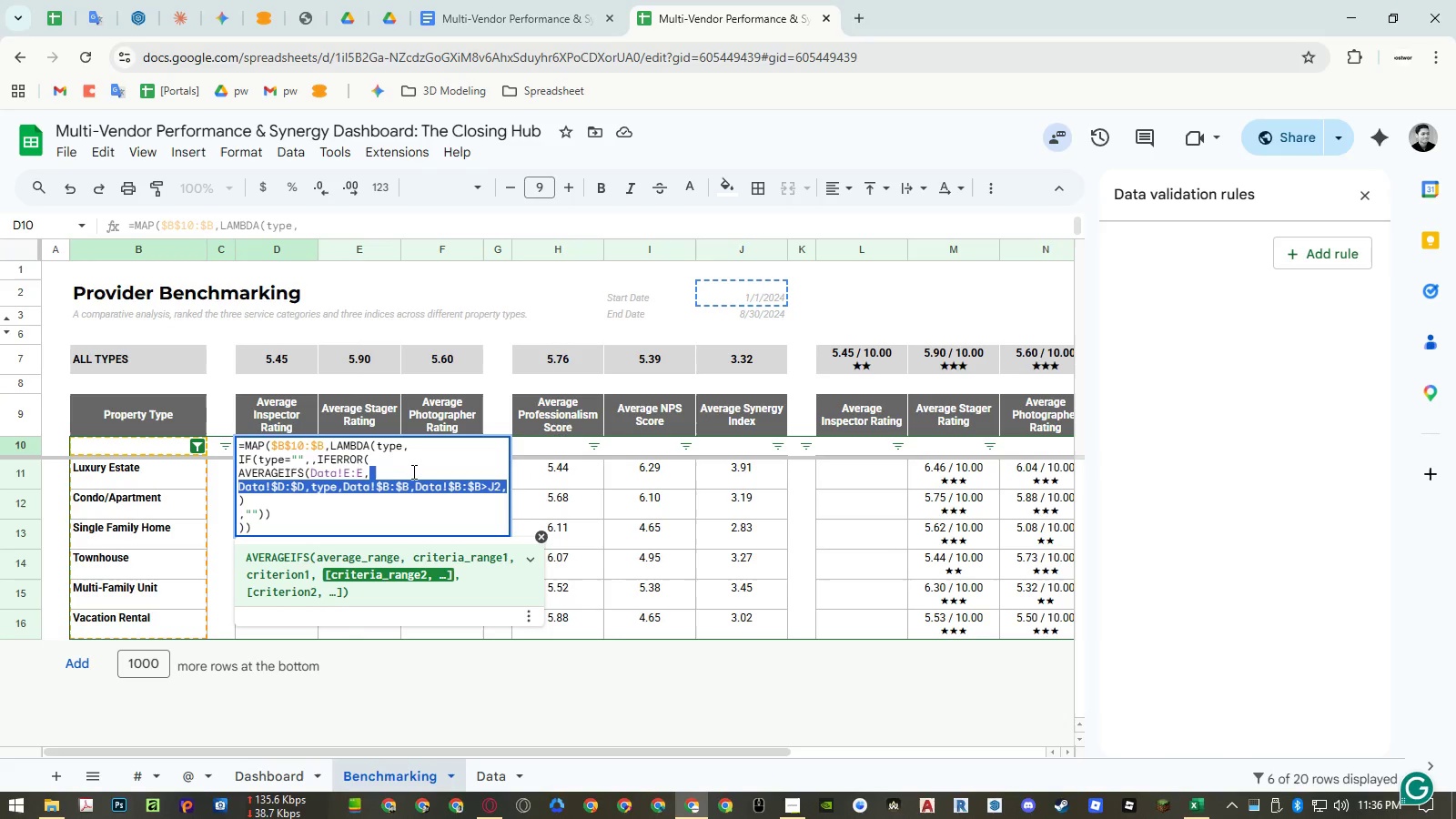 
key(Control+ControlLeft)
 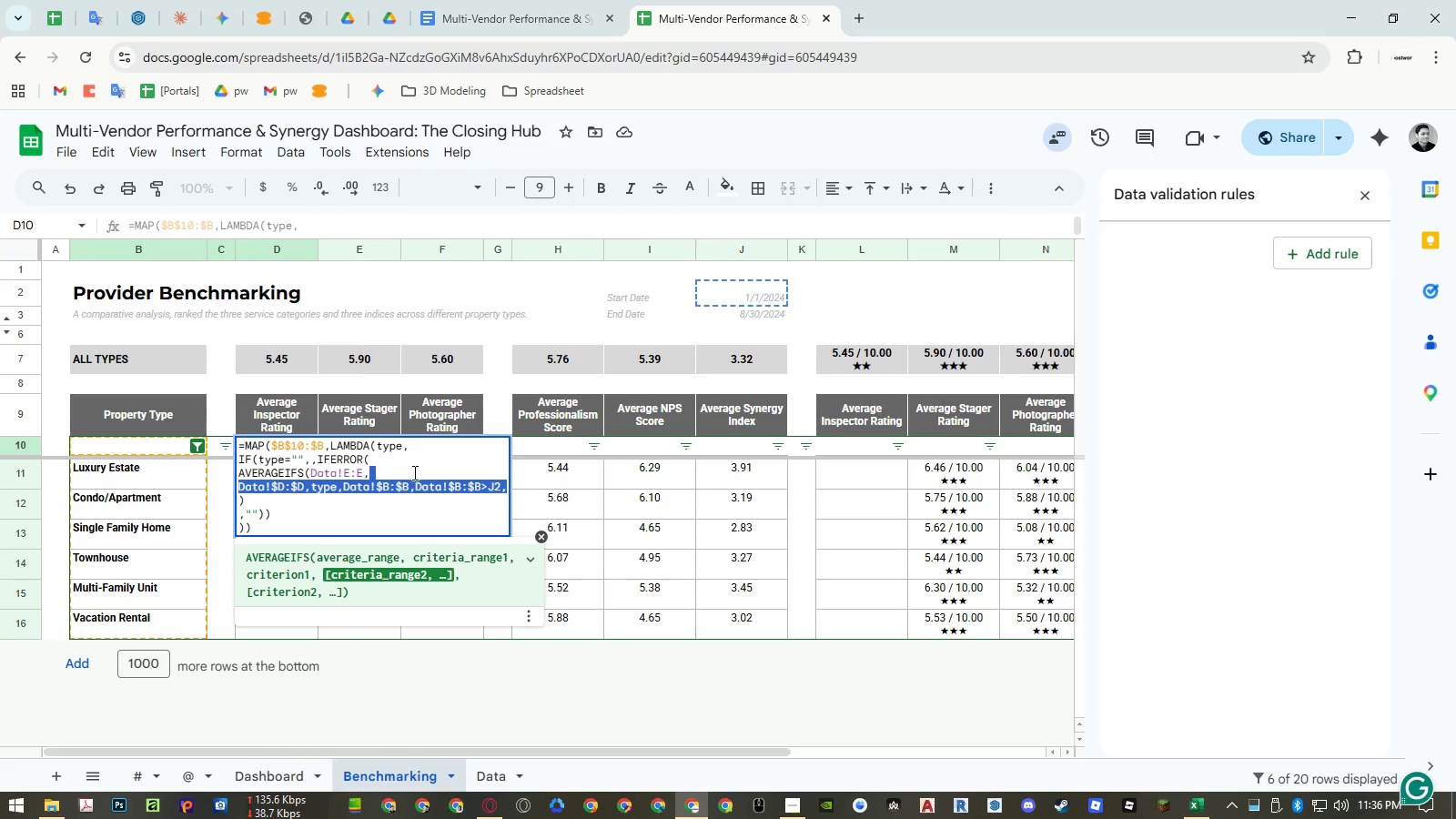 
key(Control+C)
 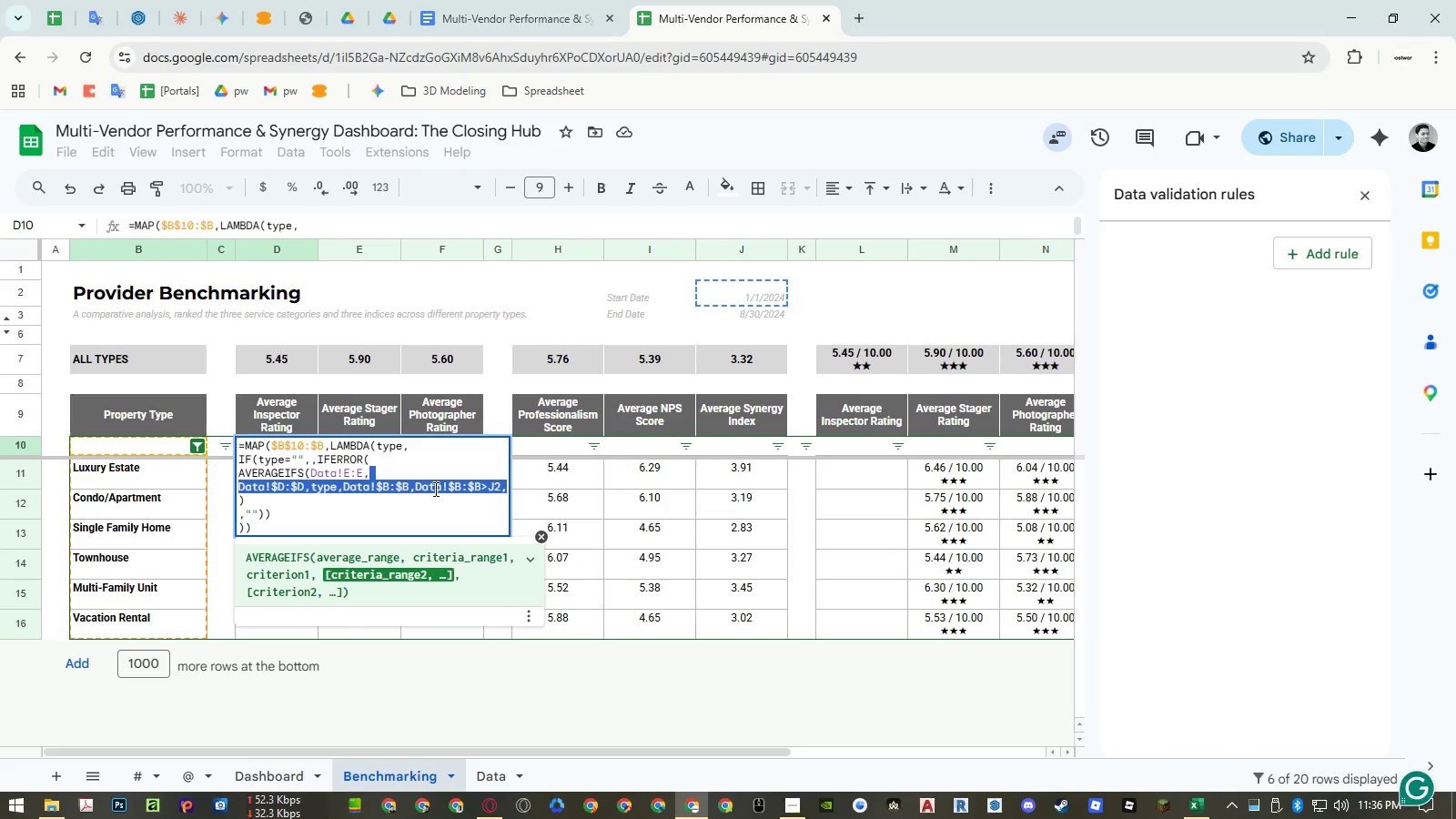 
key(Control+ControlLeft)
 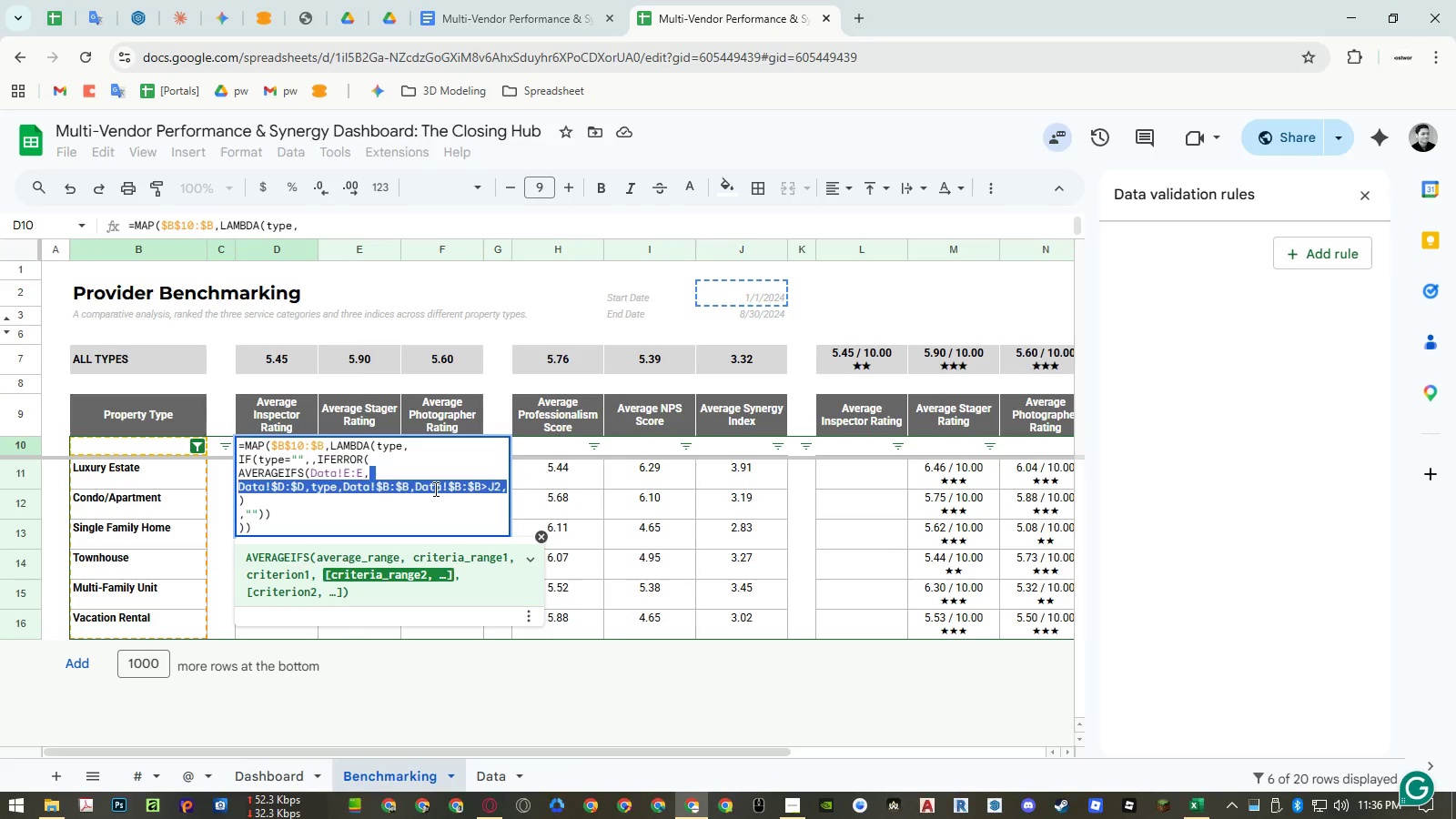 
key(Control+V)
 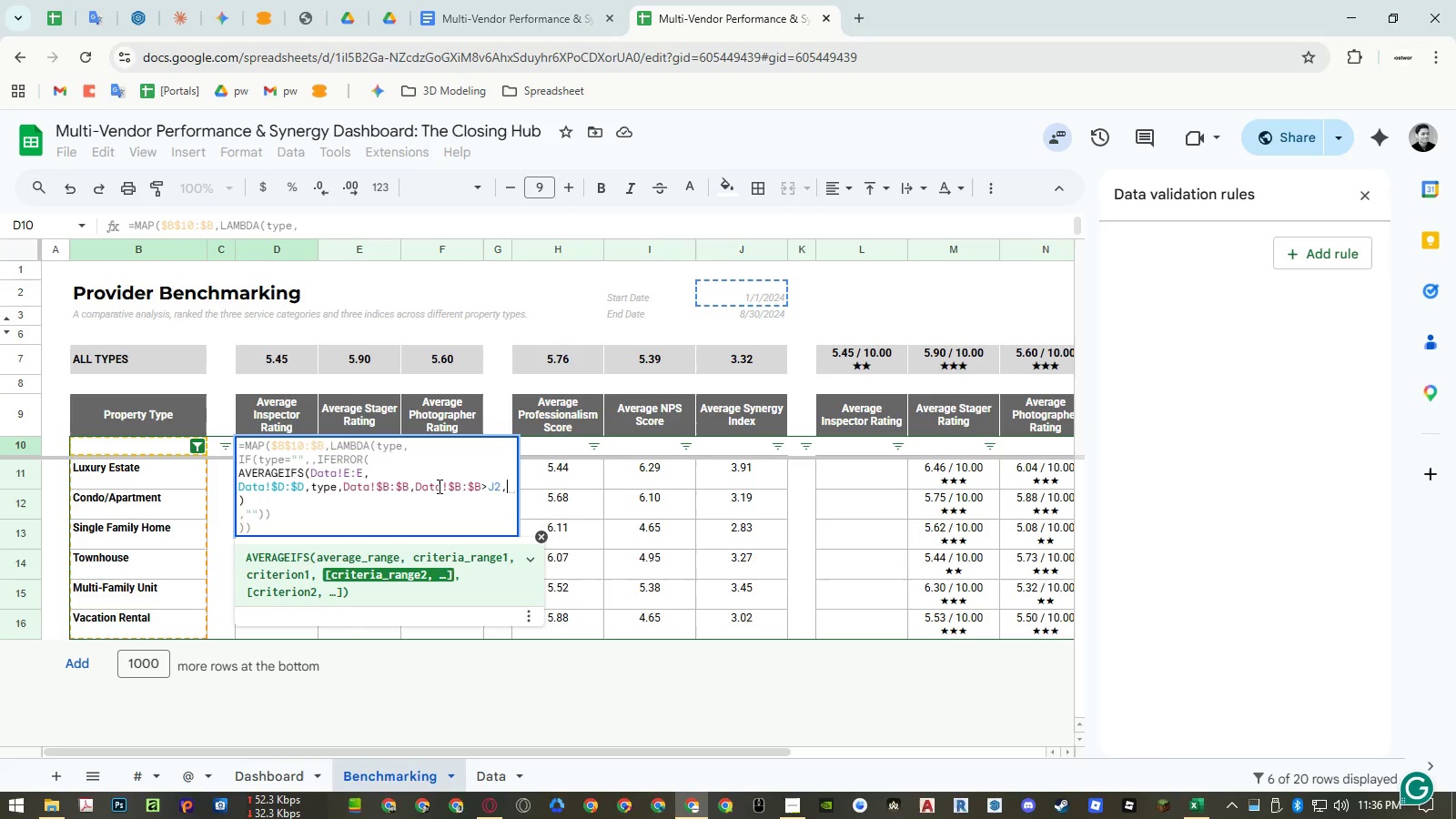 
key(Control+ControlLeft)
 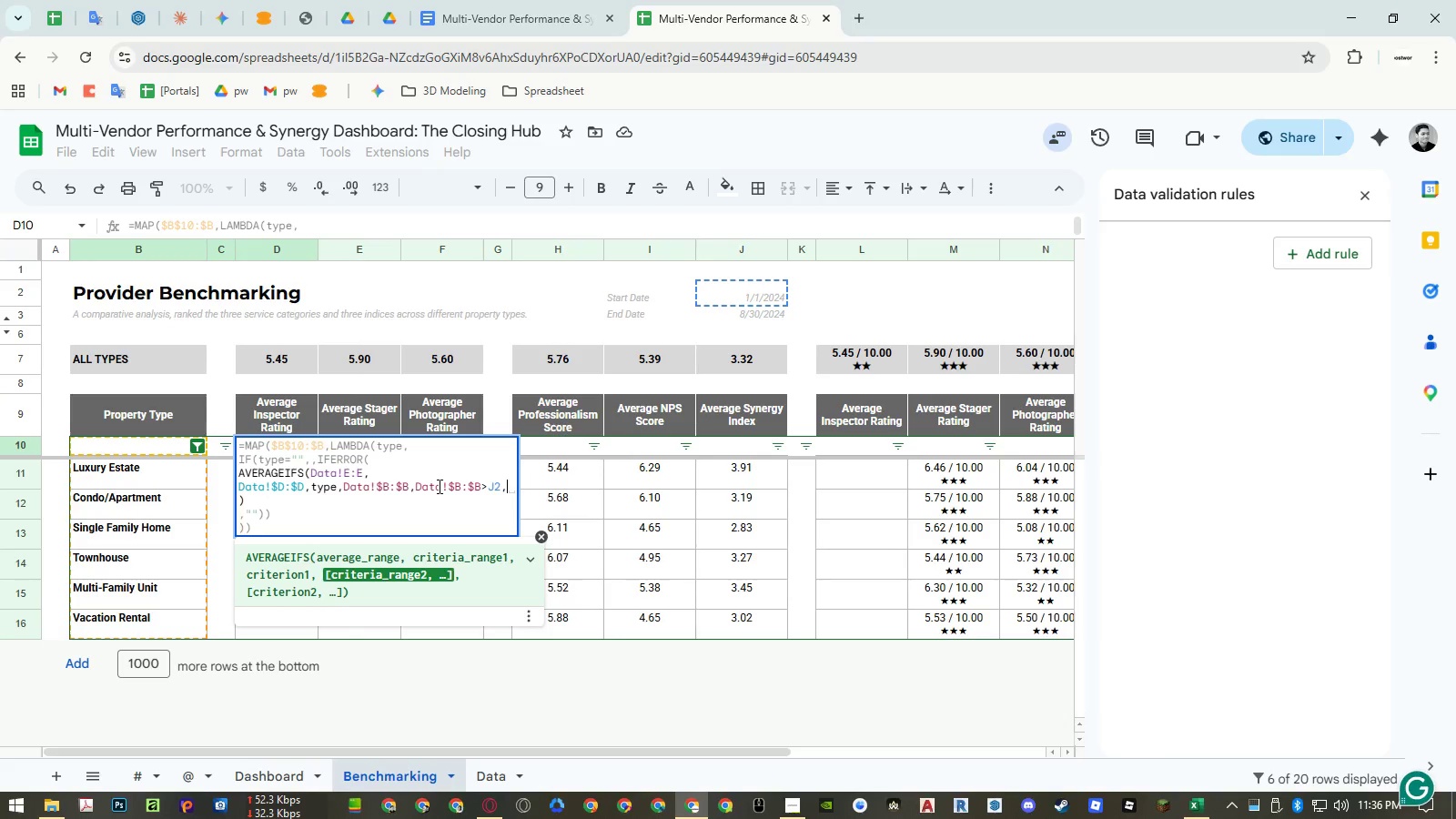 
key(Control+V)
 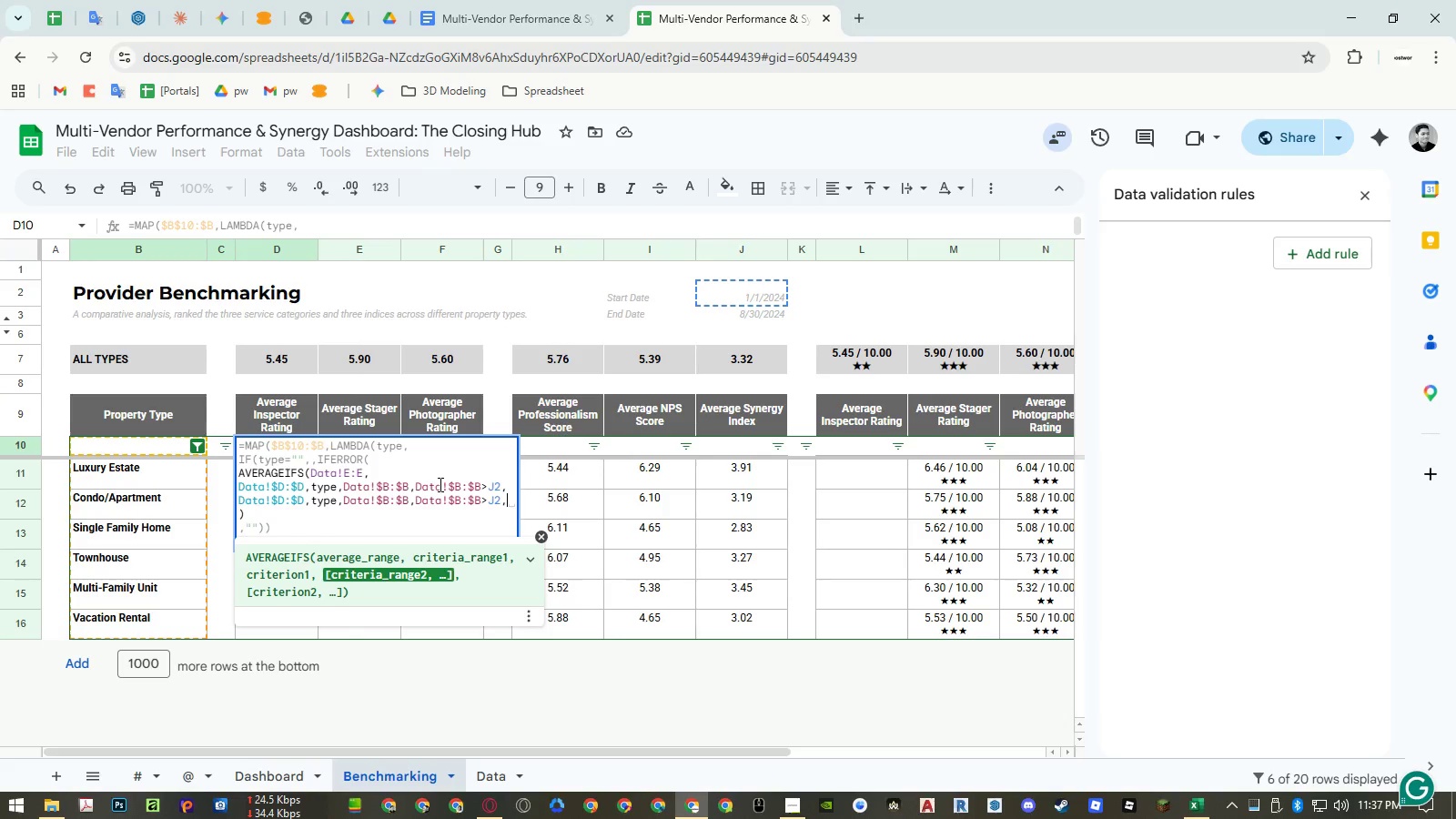 
key(Control+Z)
 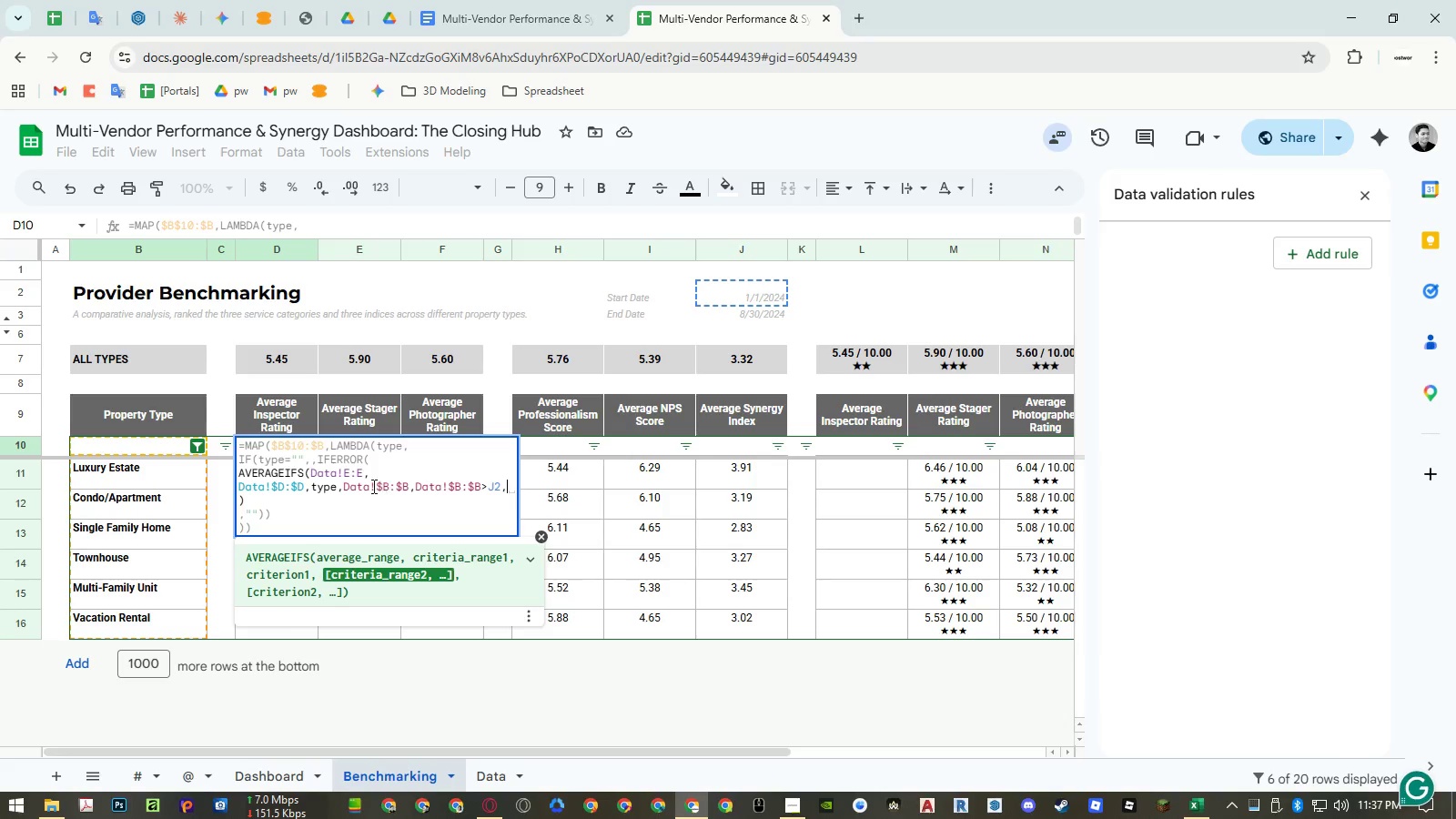 
left_click_drag(start_coordinate=[344, 485], to_coordinate=[504, 485])
 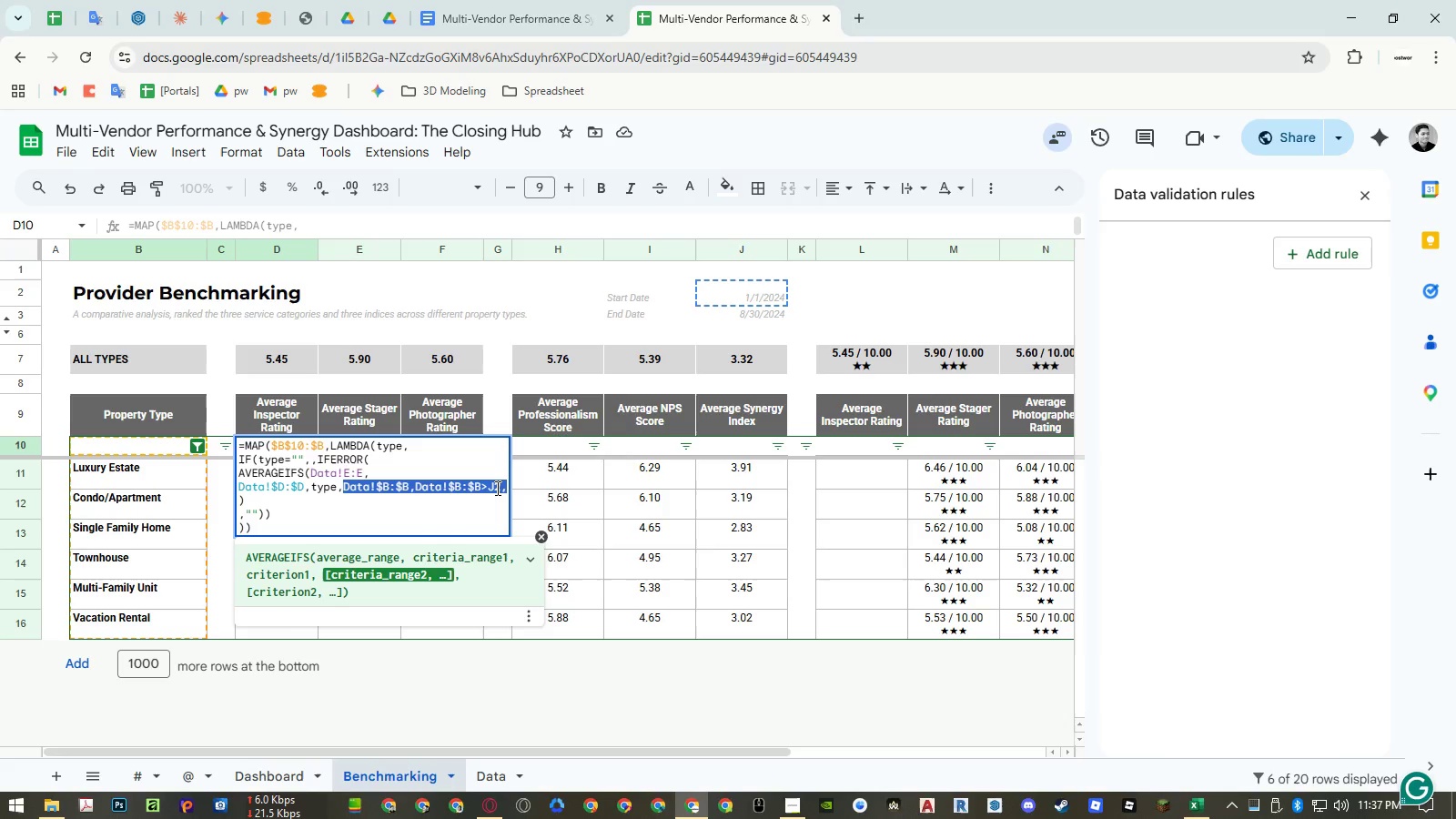 
key(Control+Enter)
 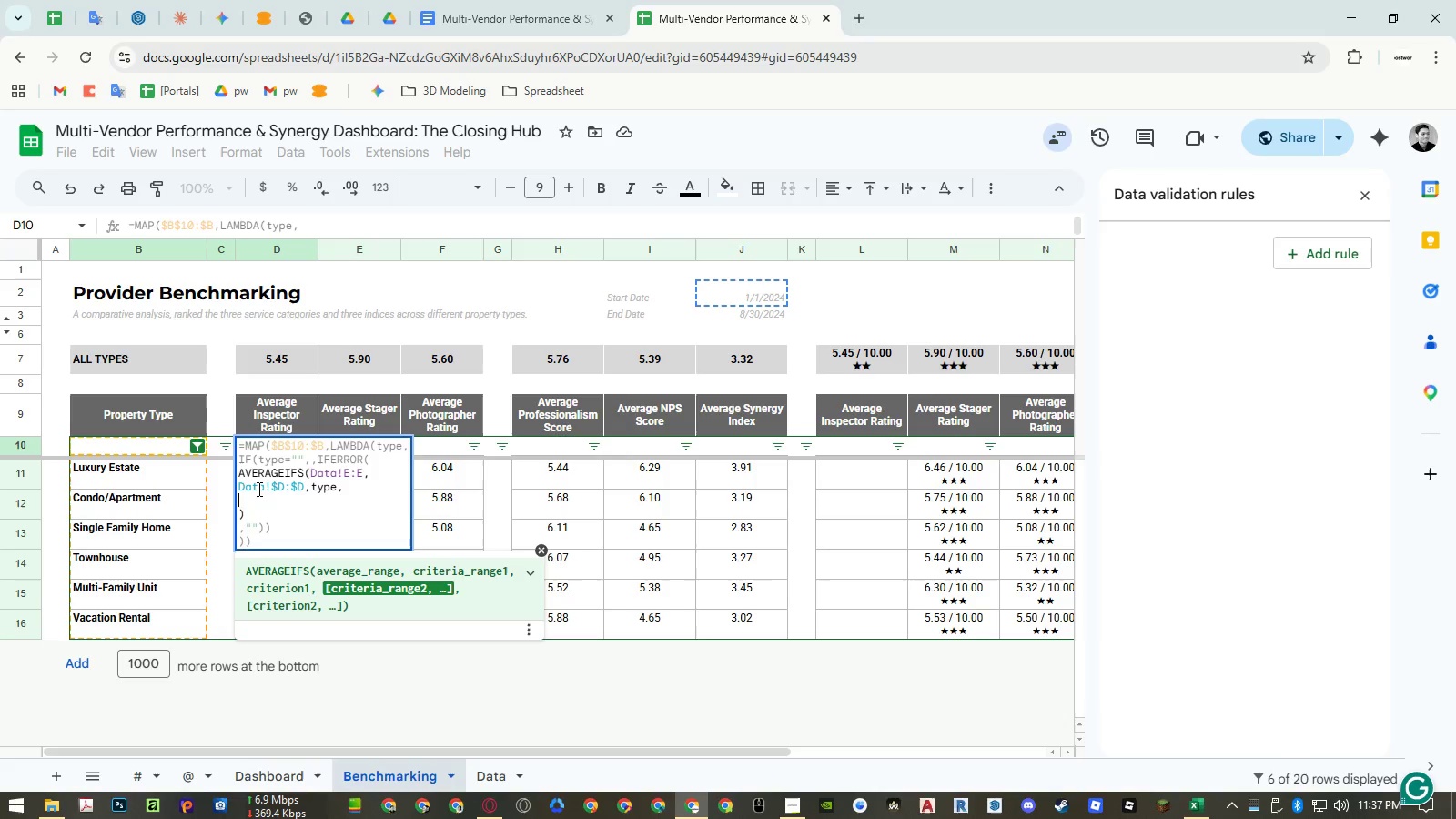 
wait(7.47)
 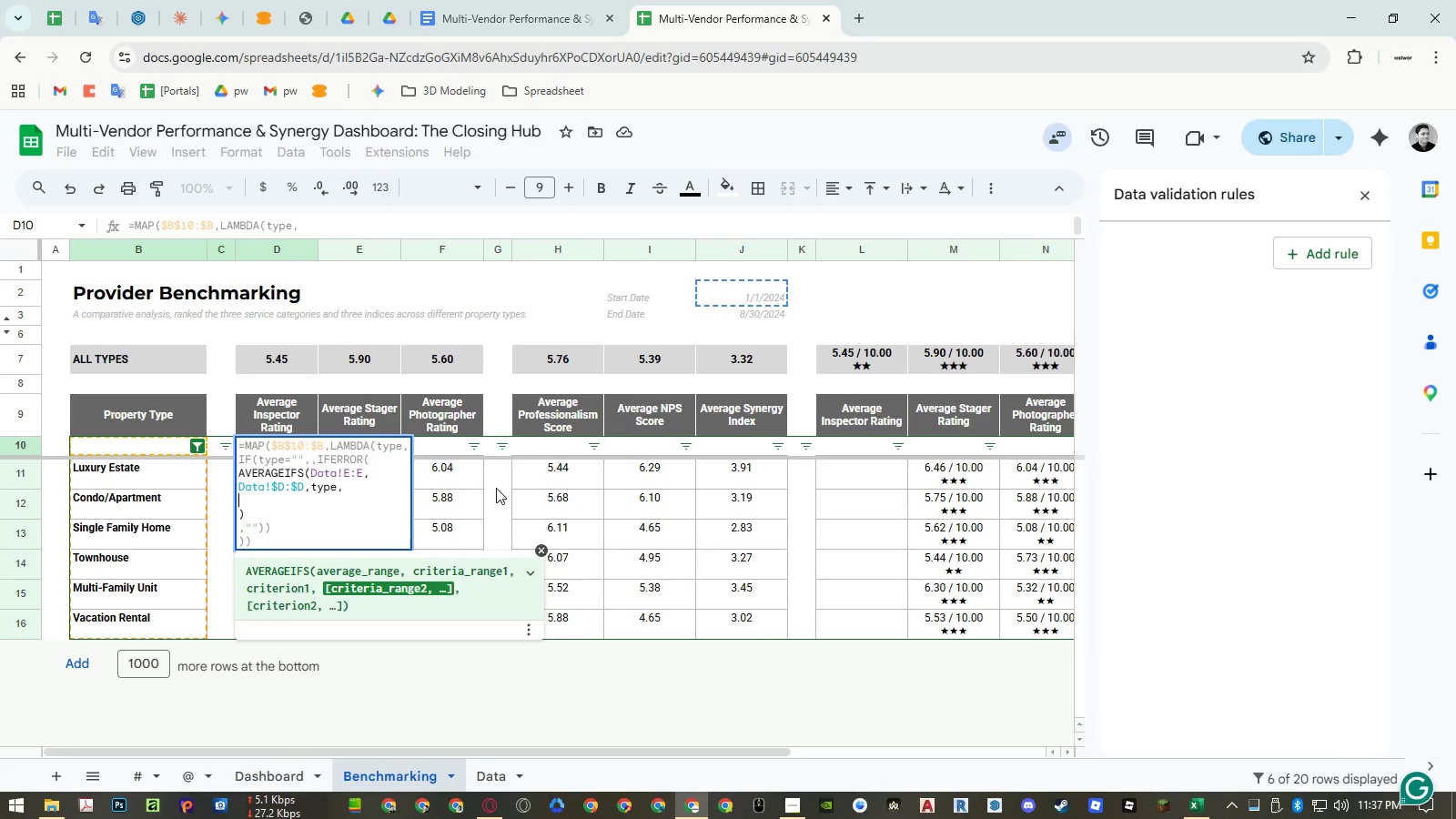 
left_click([485, 771])
 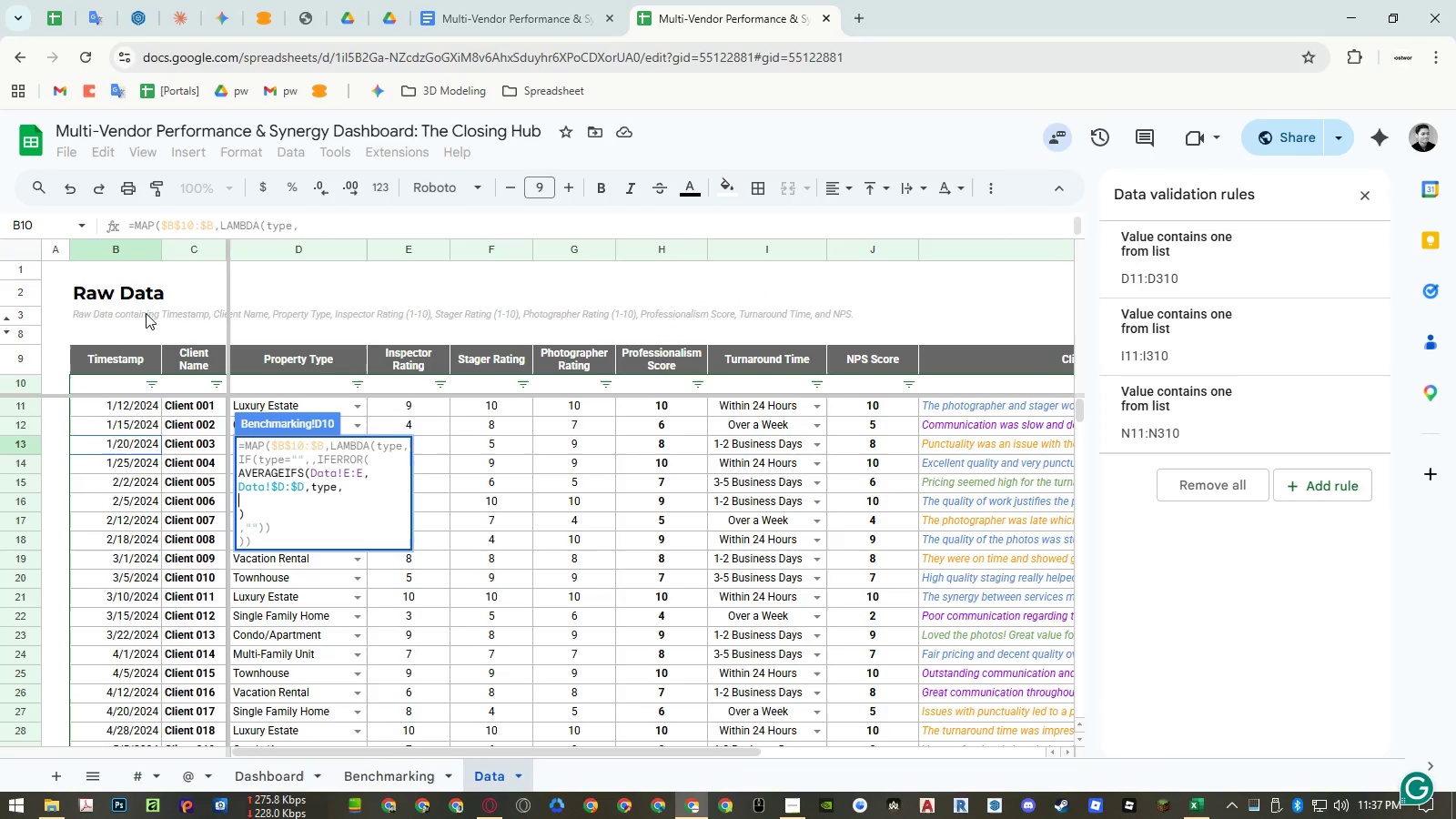 
left_click([115, 251])
 